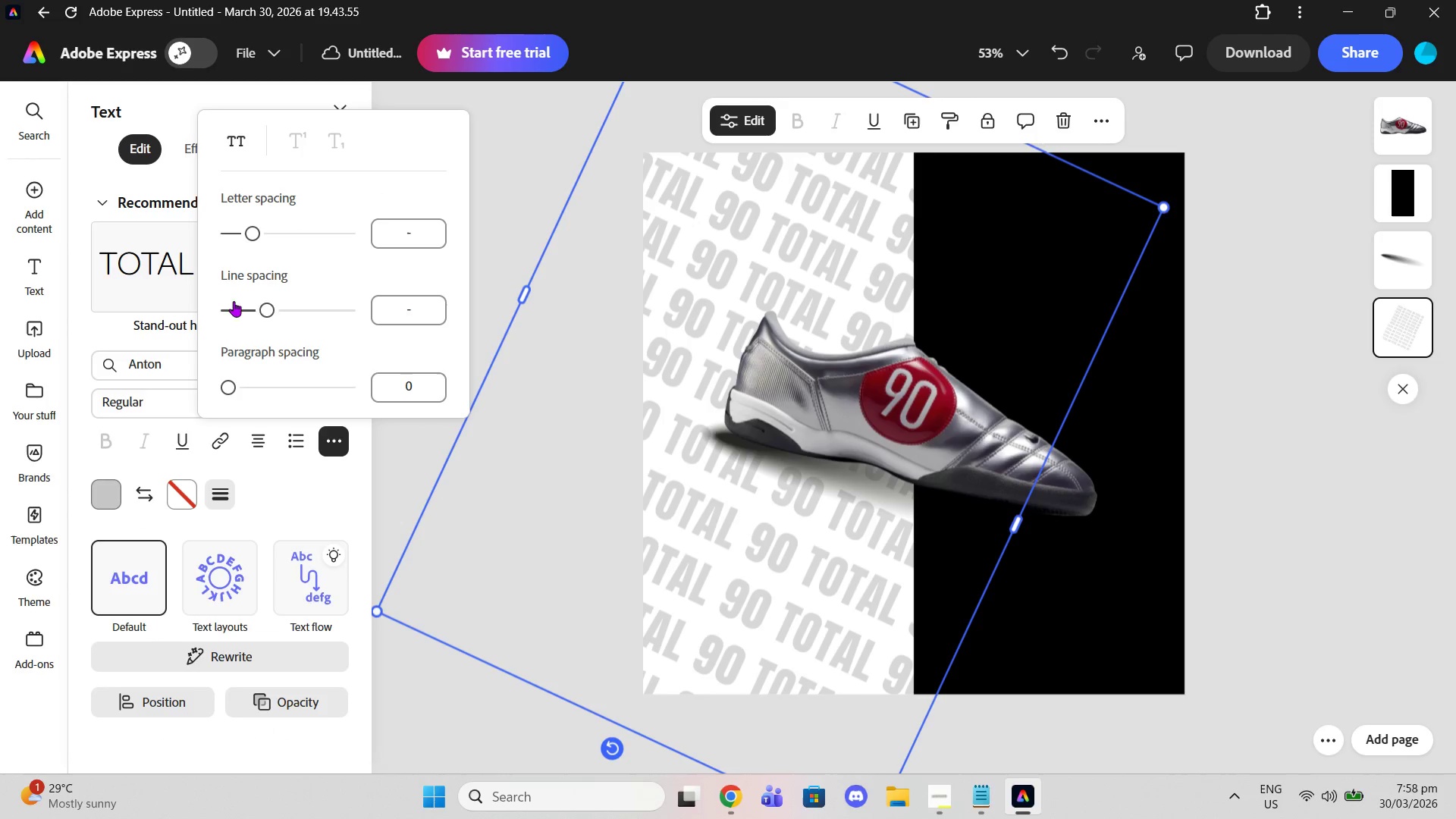 
wait(5.53)
 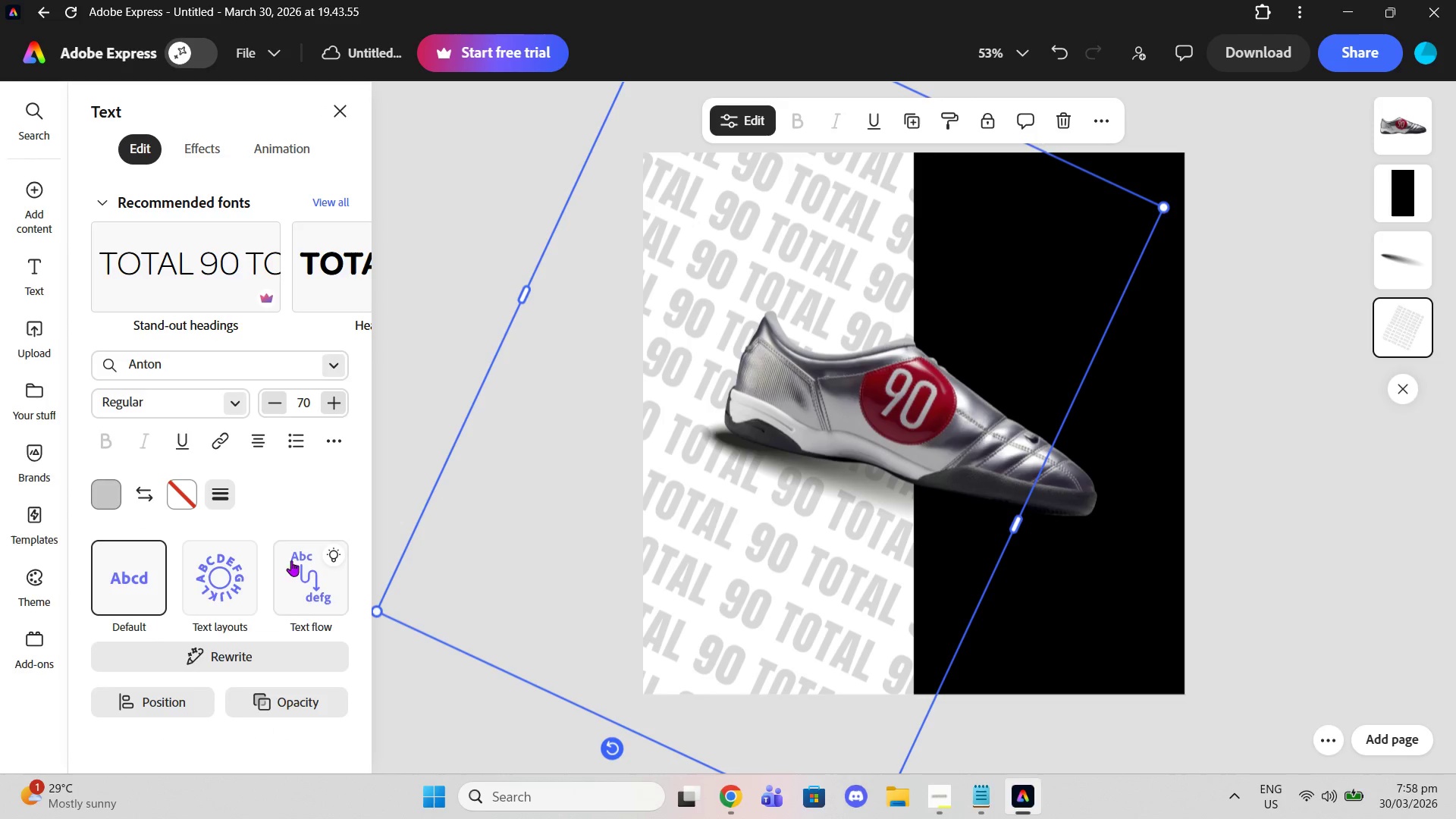 
left_click_drag(start_coordinate=[264, 311], to_coordinate=[259, 311])
 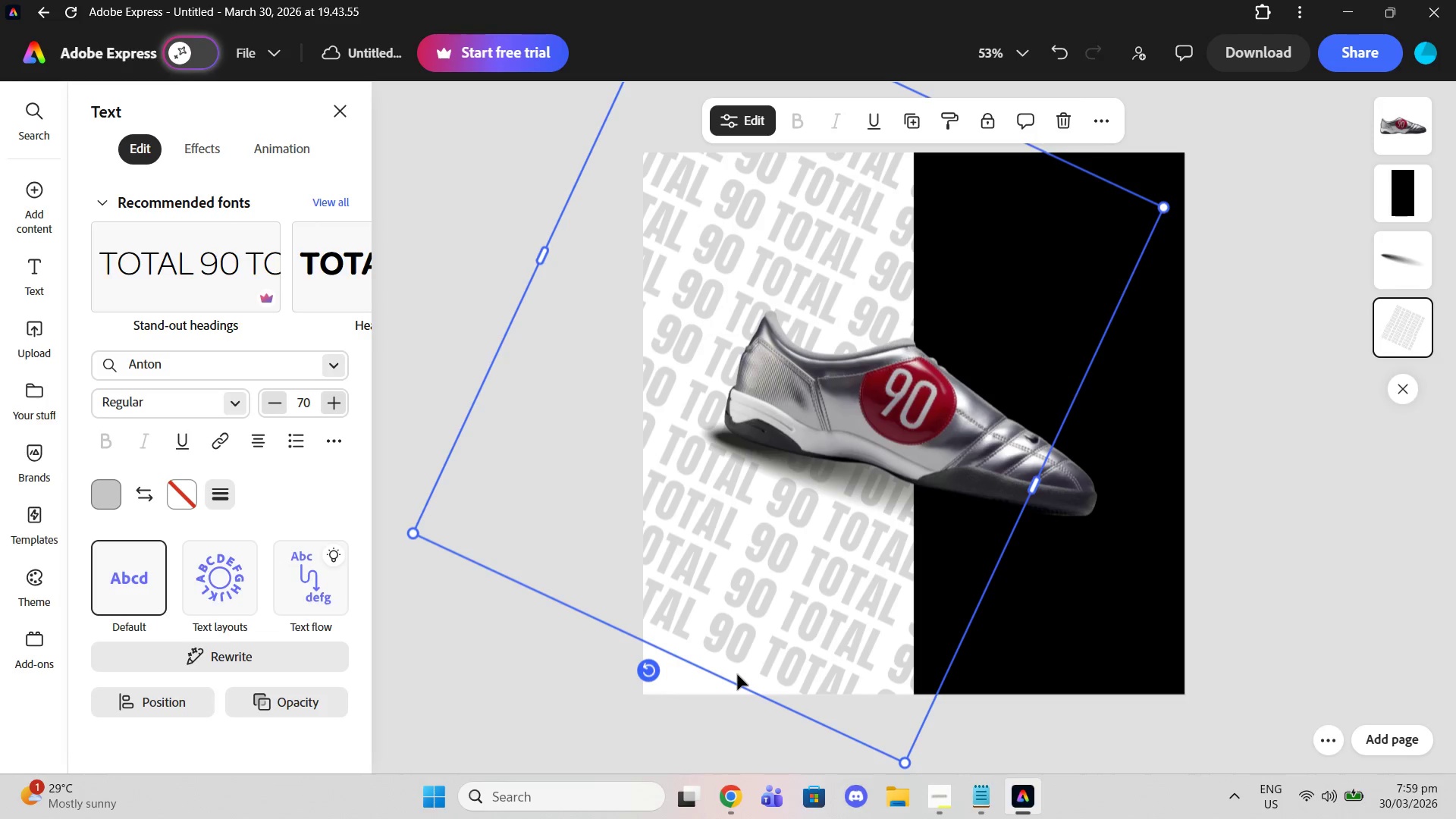 
double_click([739, 671])
 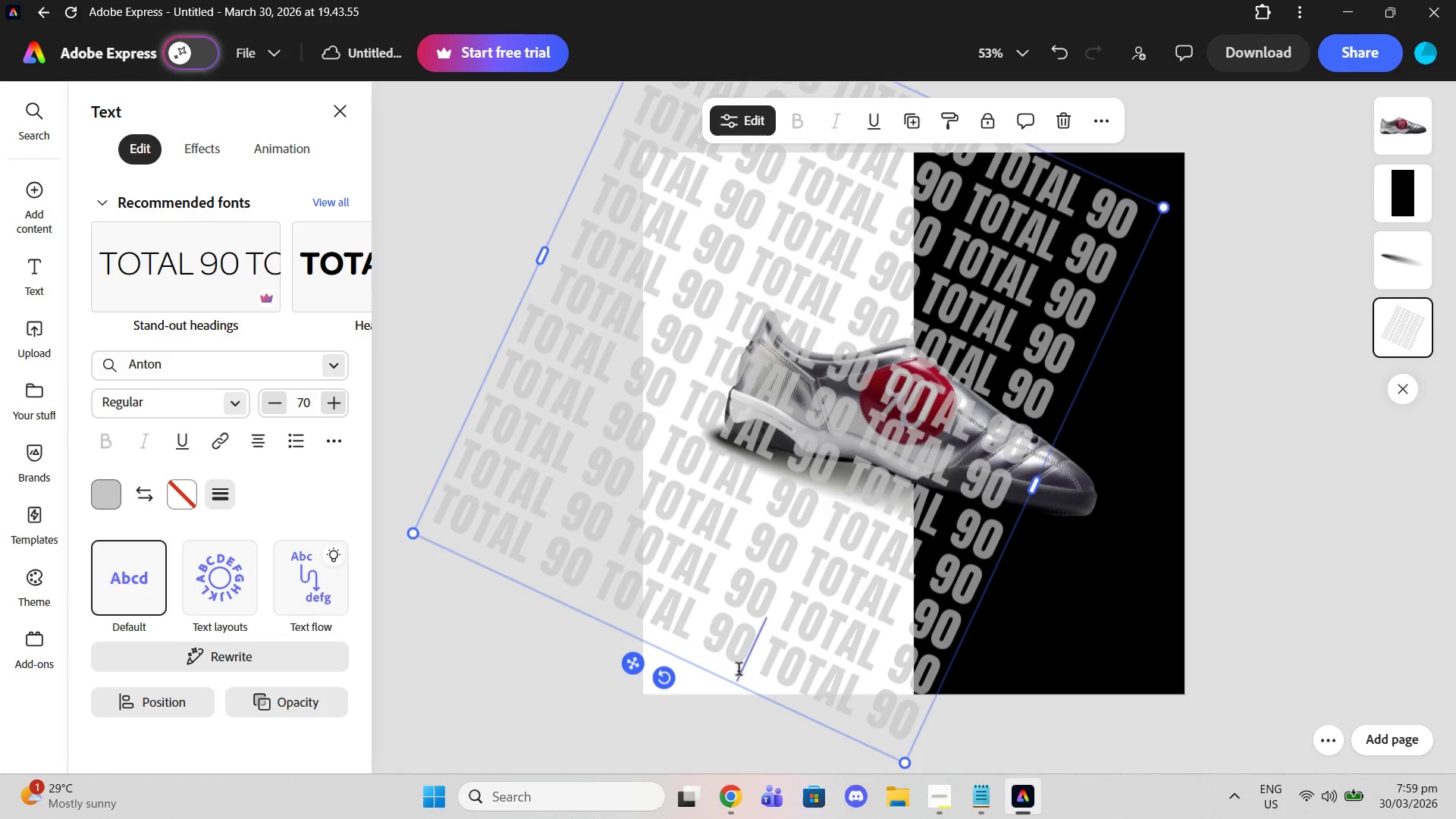 
triple_click([739, 670])
 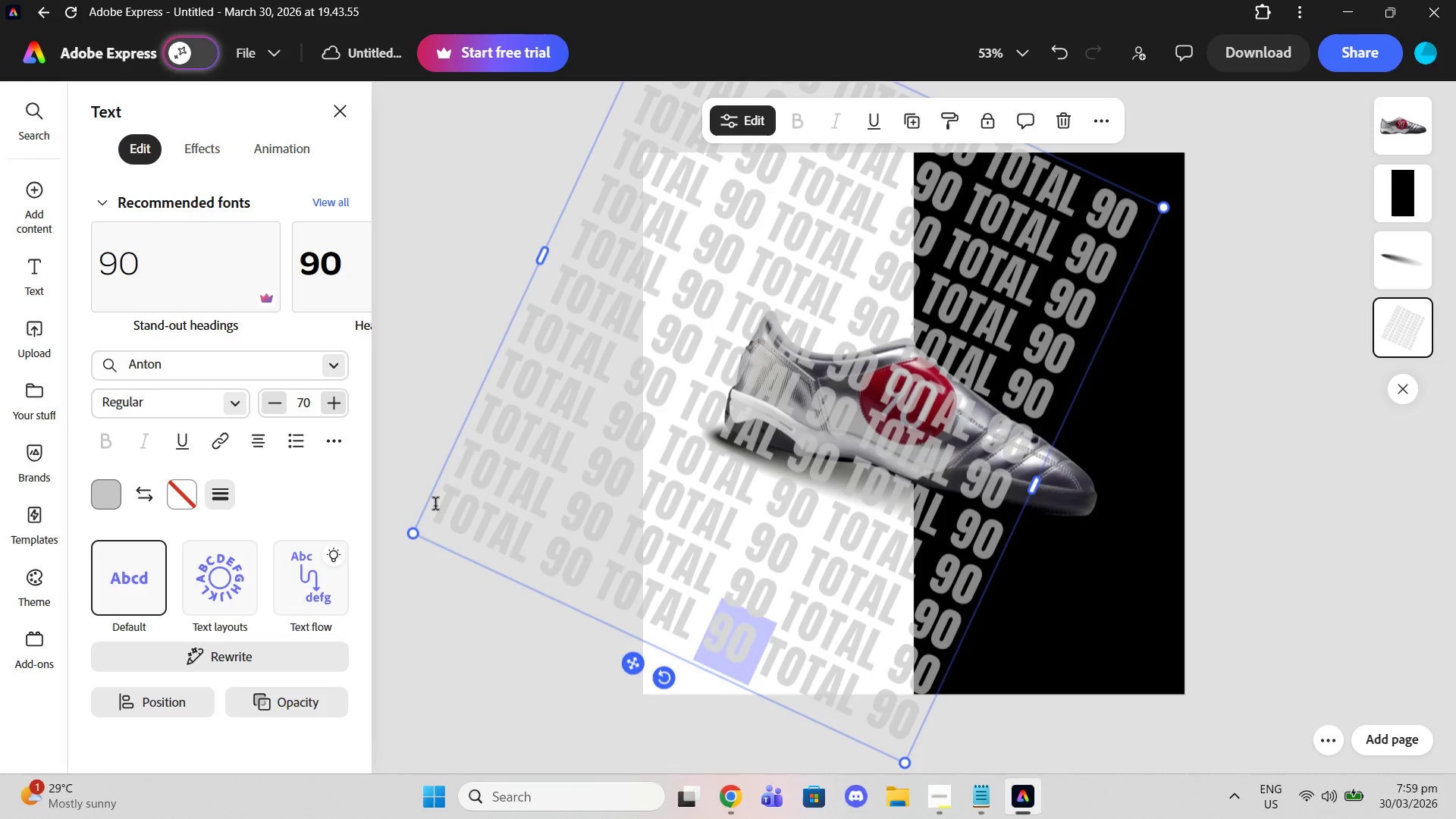 
left_click([435, 506])
 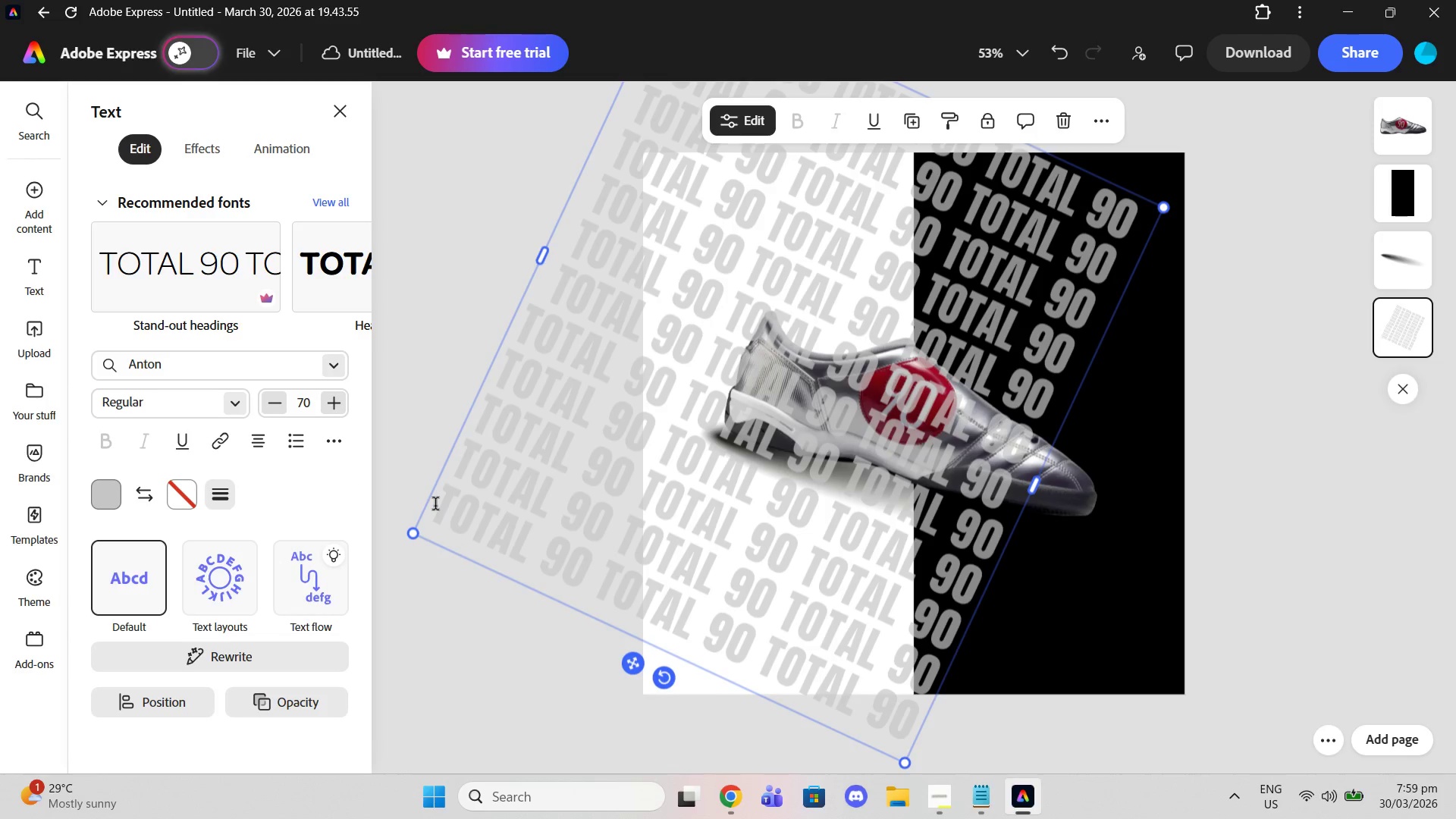 
left_click_drag(start_coordinate=[435, 506], to_coordinate=[904, 744])
 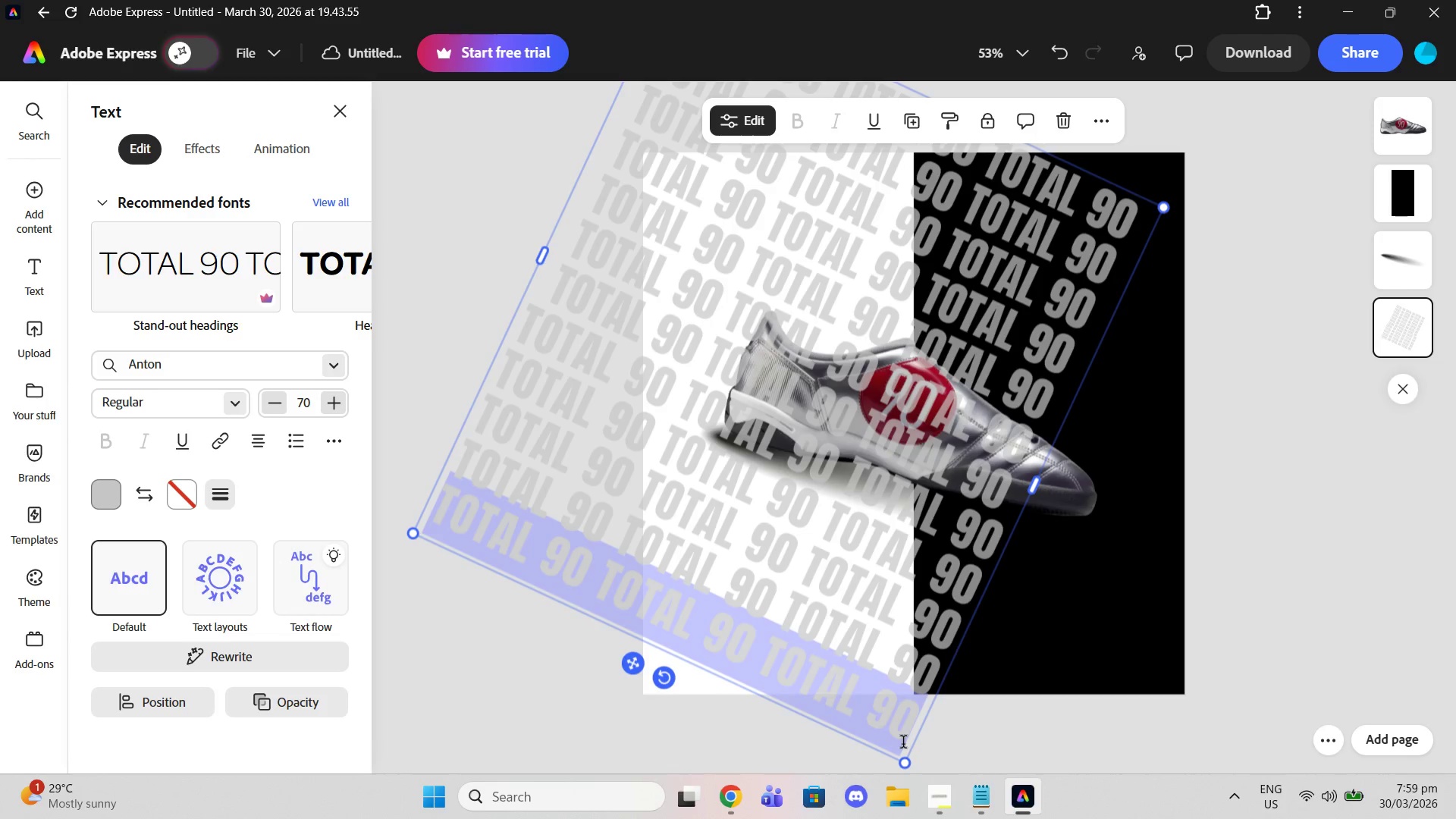 
key(Control+ControlLeft)
 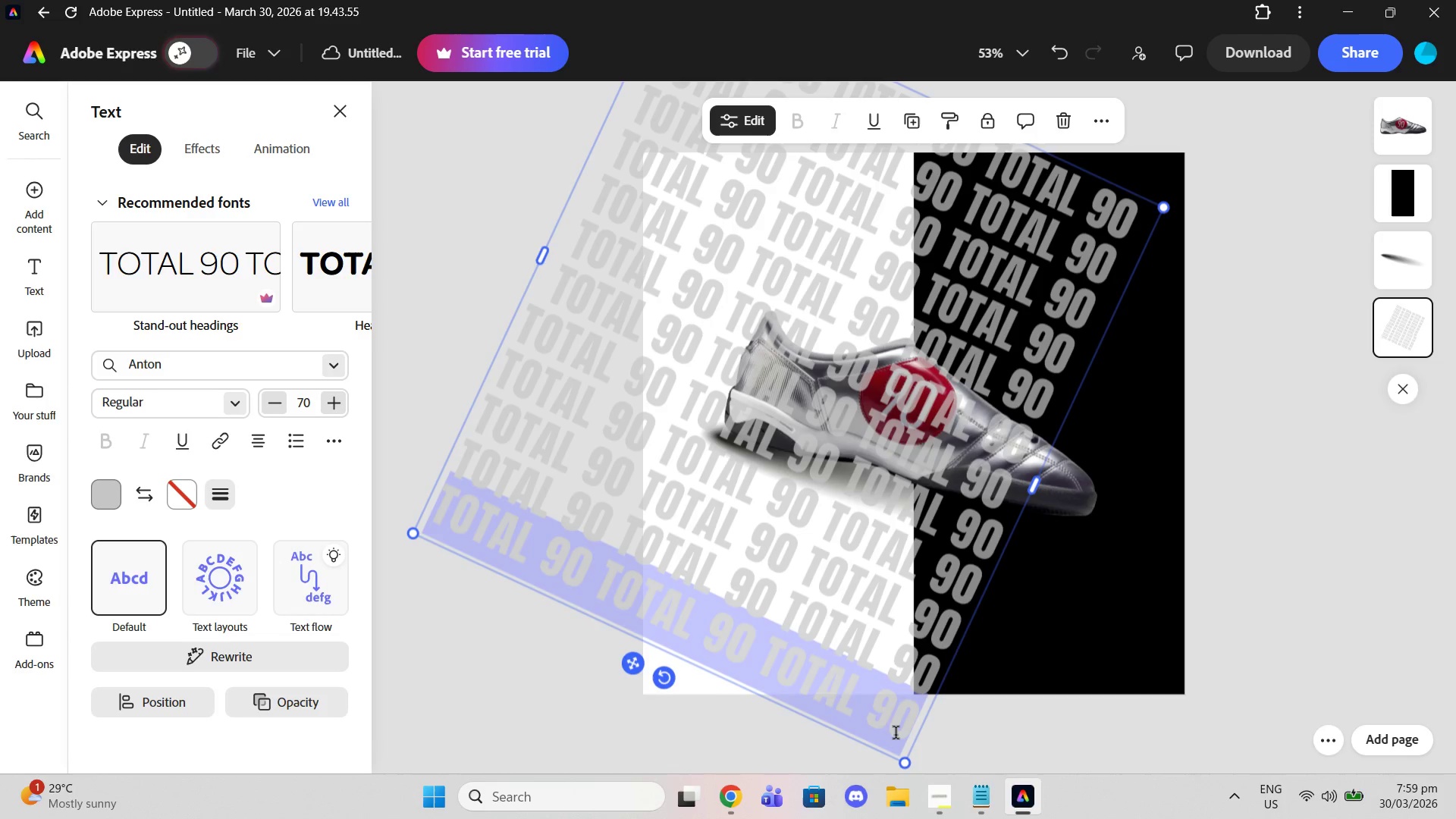 
key(Control+C)
 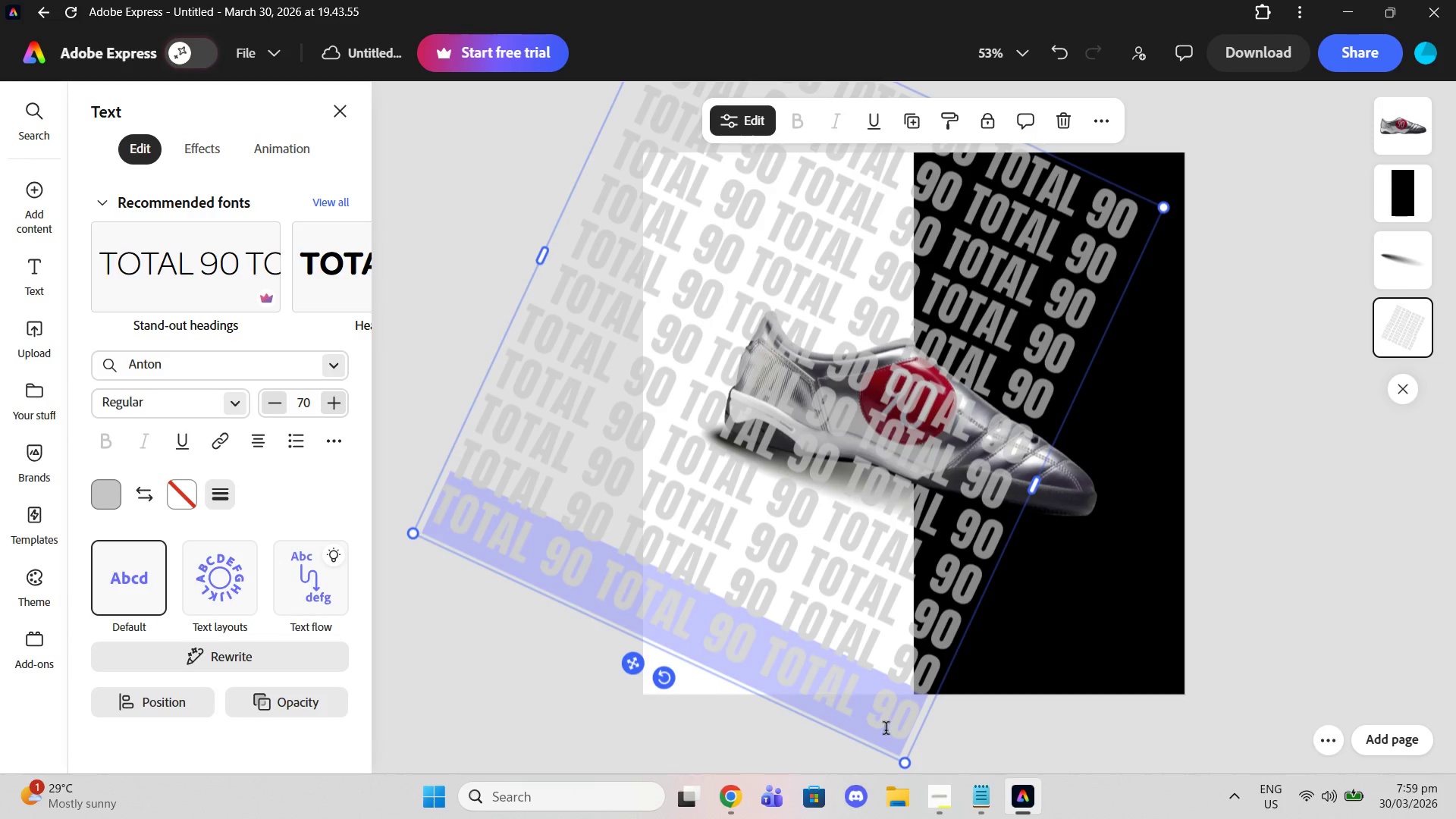 
key(Enter)
 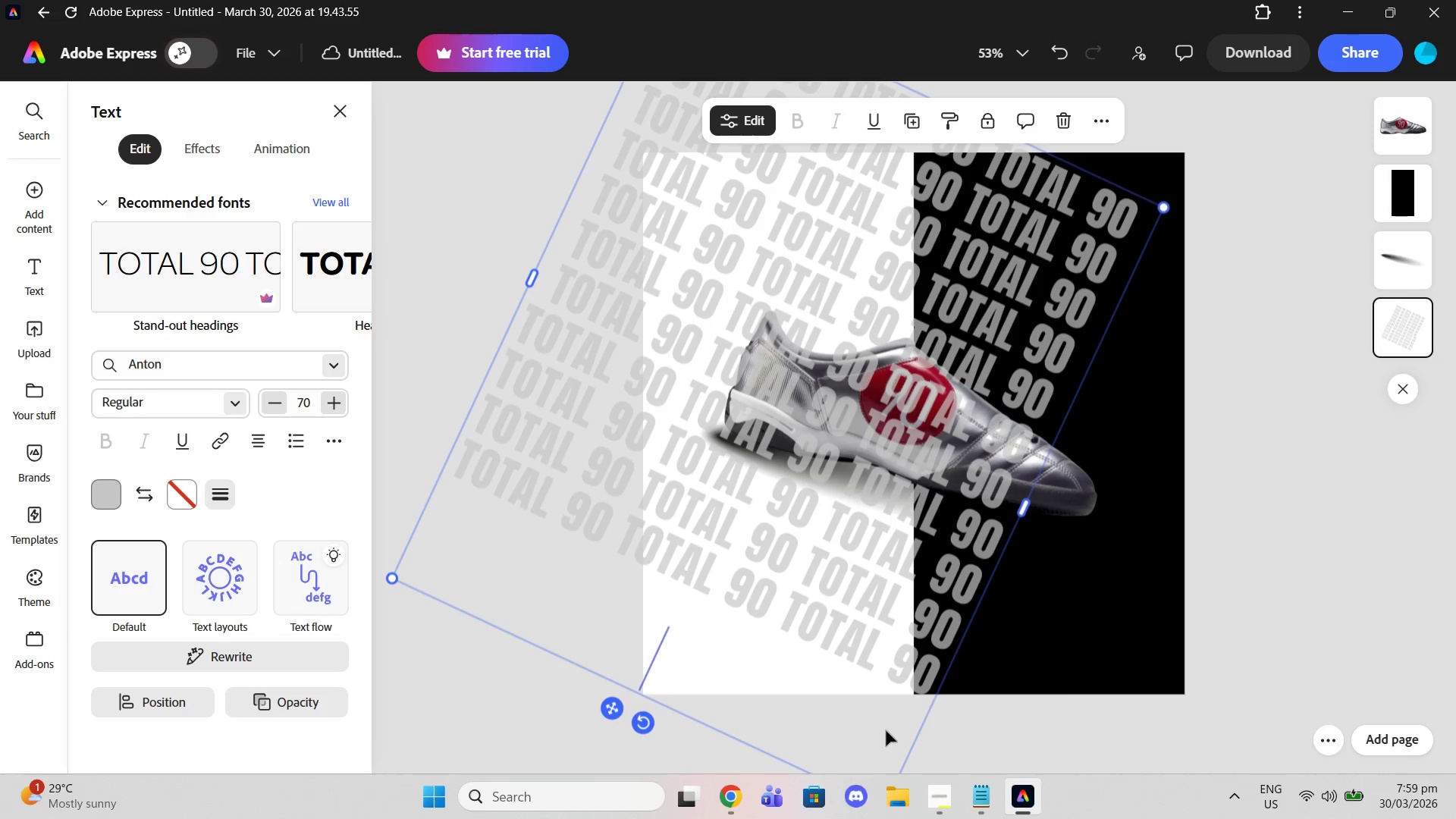 
key(Backspace)
 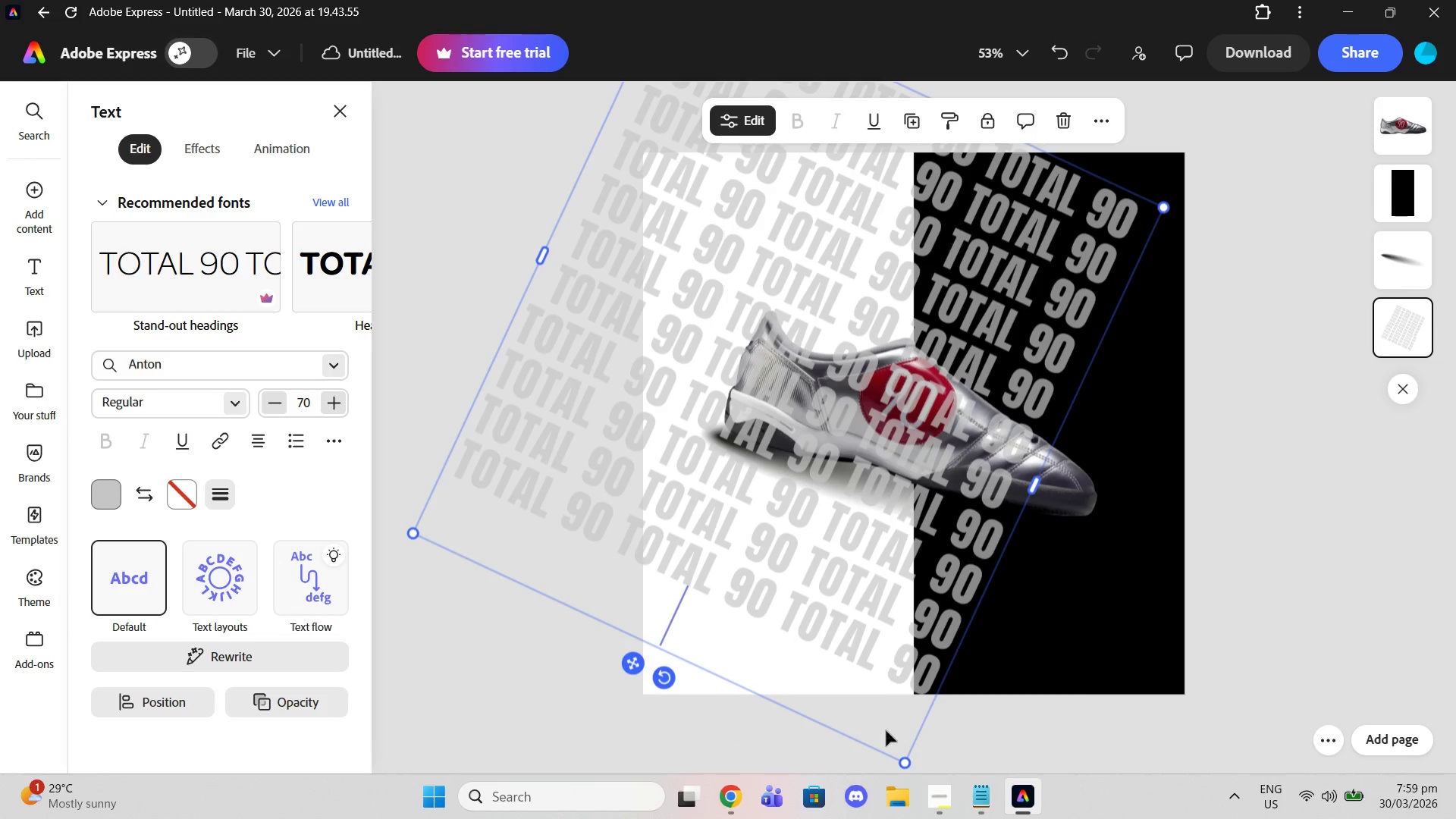 
key(Control+V)
 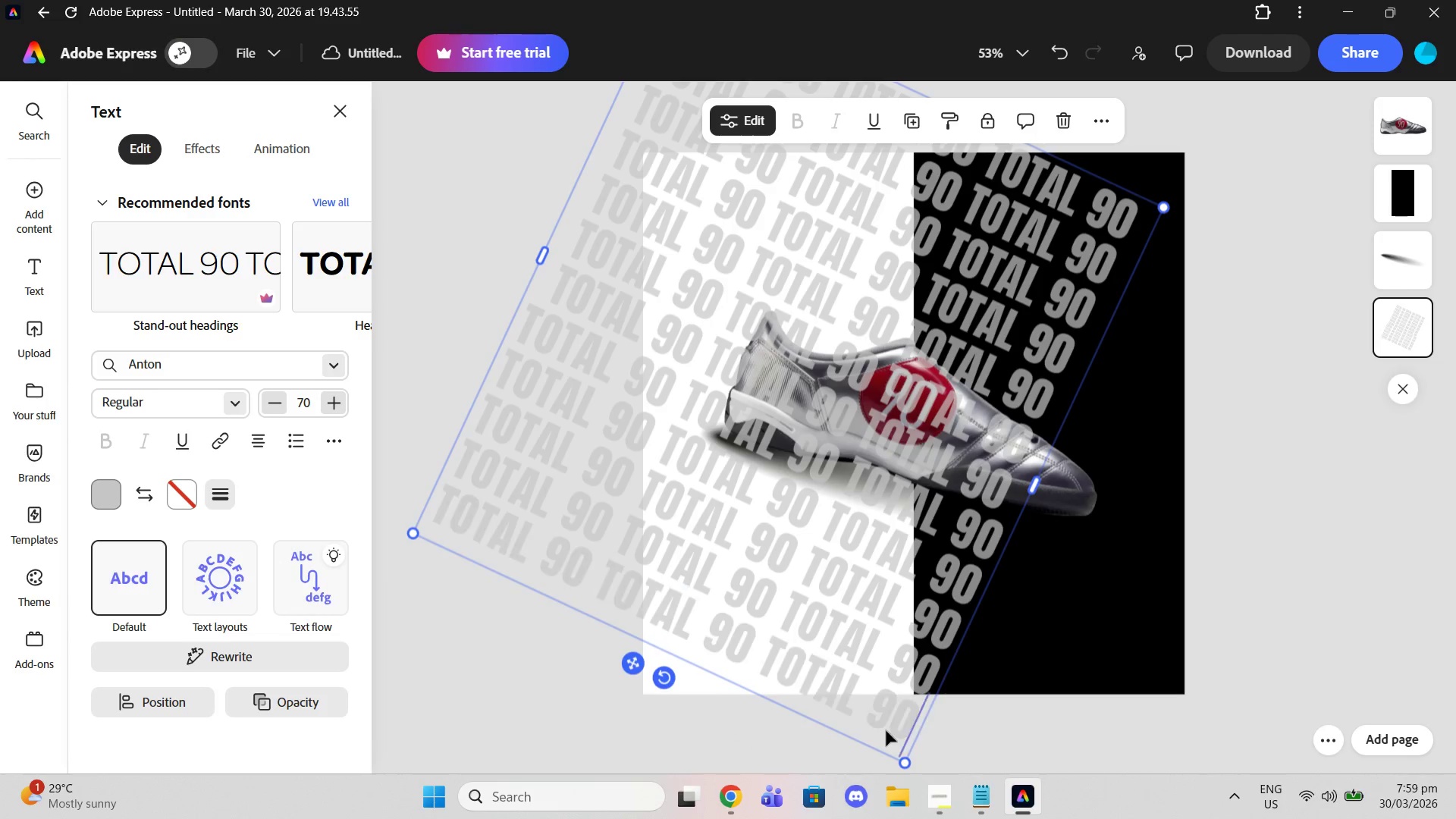 
key(Enter)
 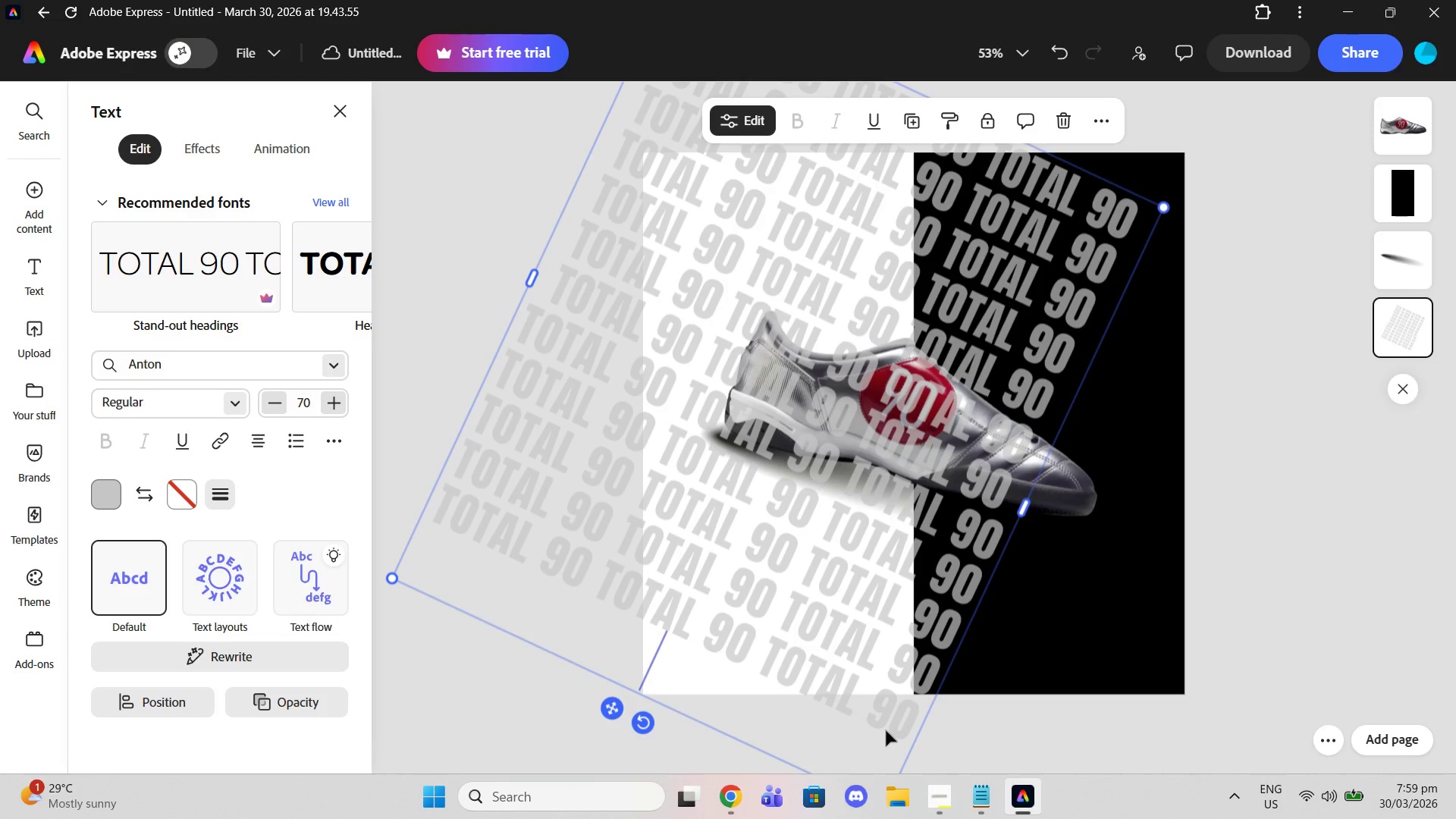 
key(Control+V)
 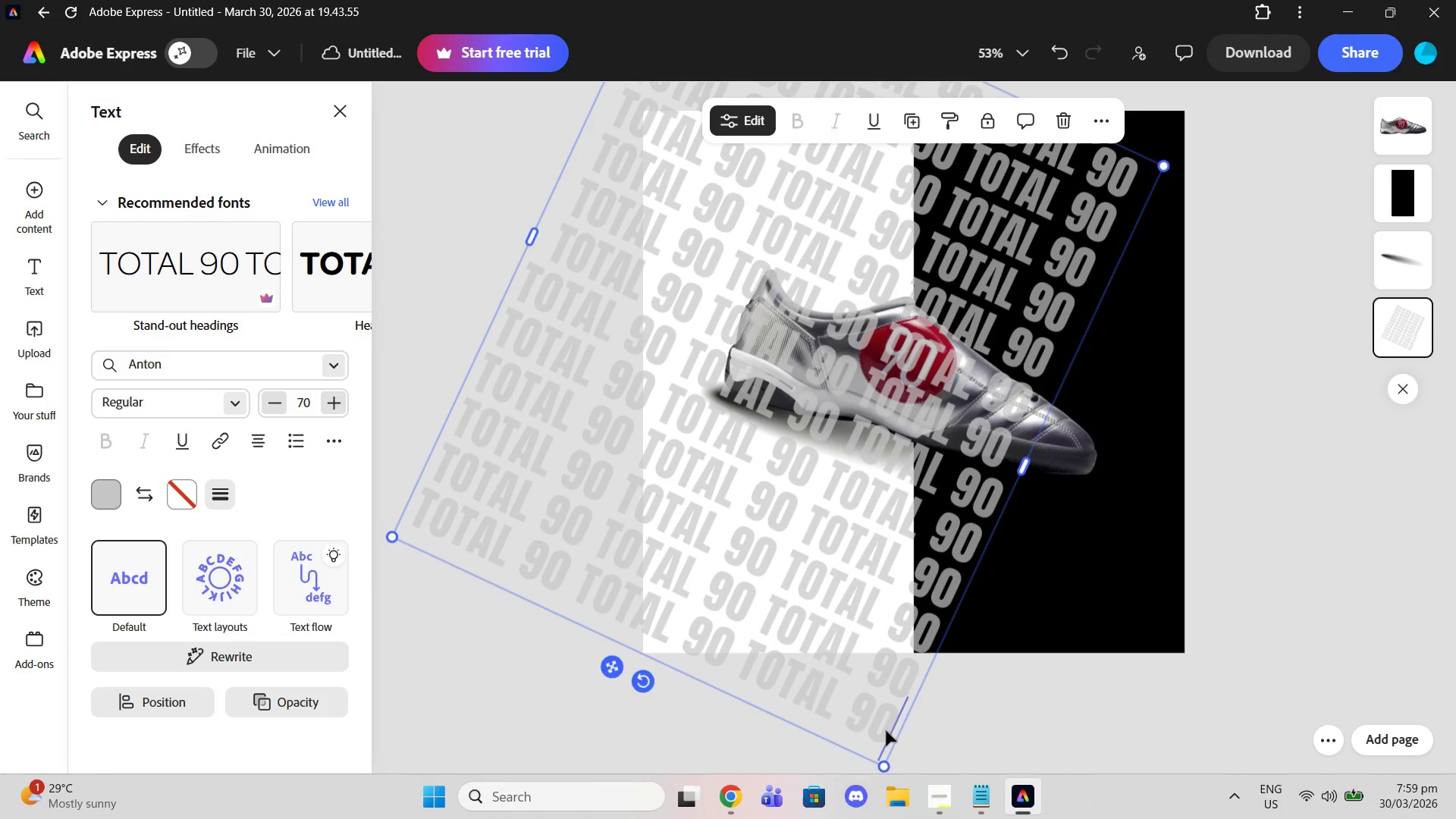 
key(Enter)
 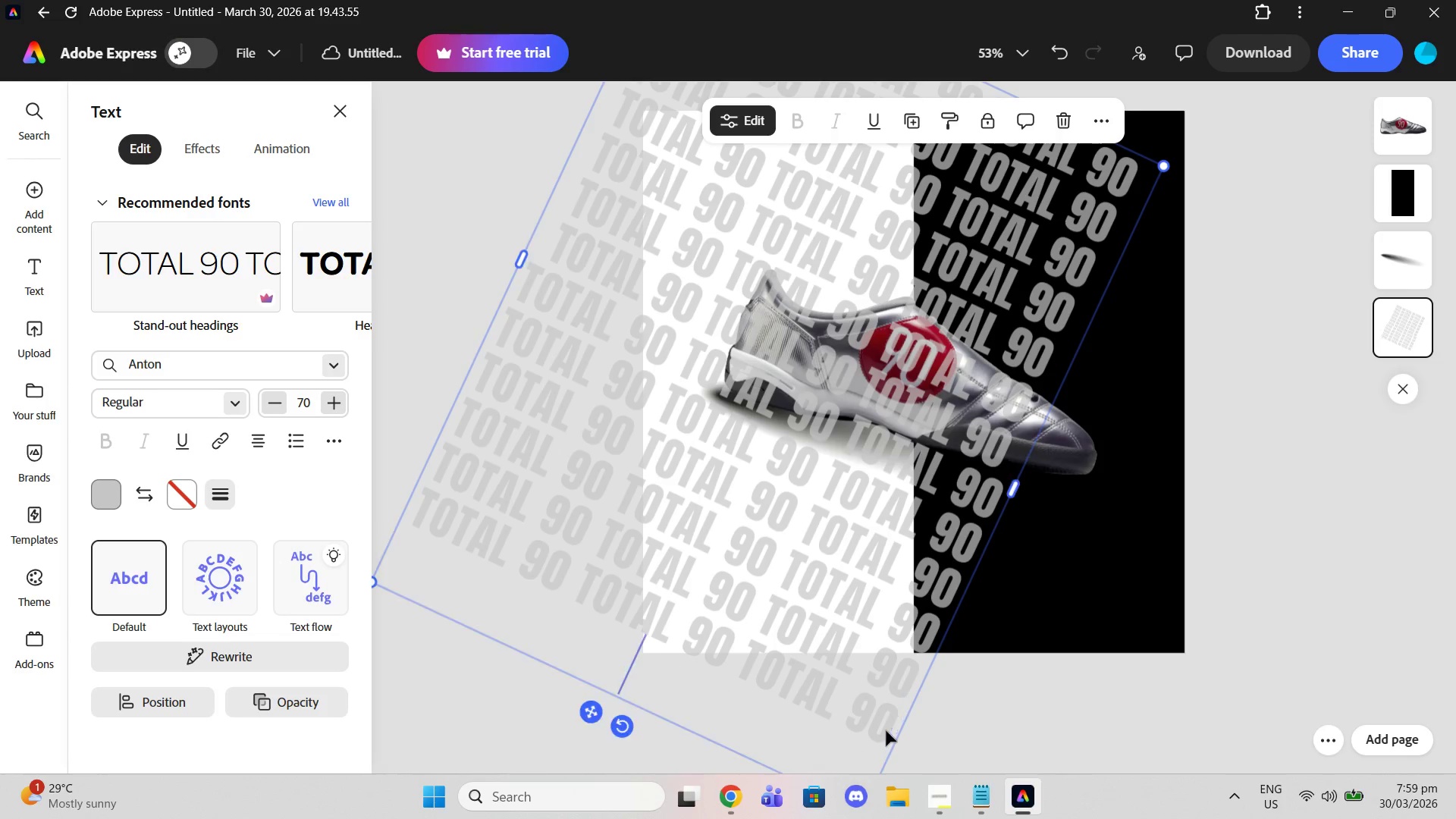 
key(Control+ControlLeft)
 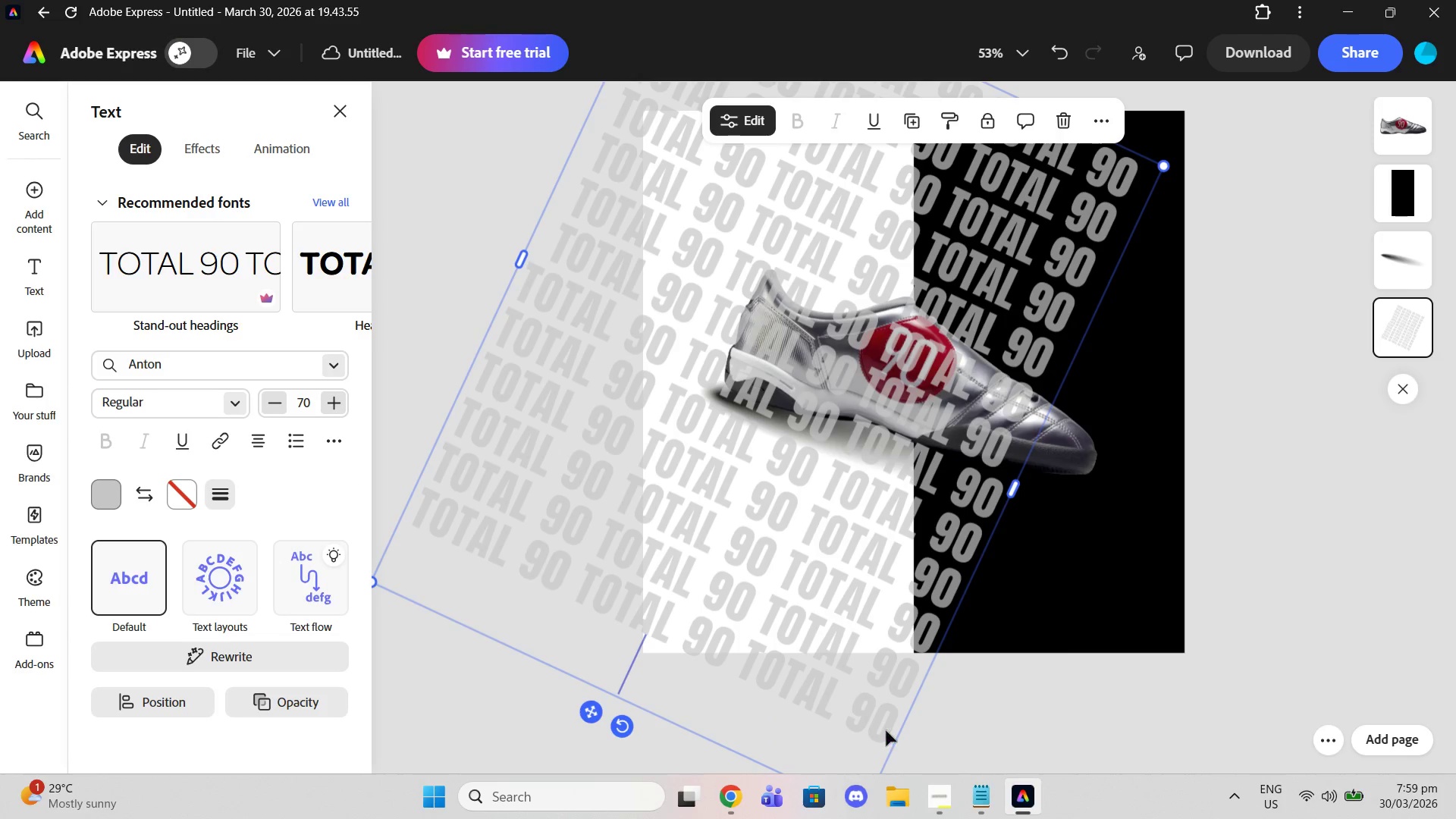 
key(Control+V)
 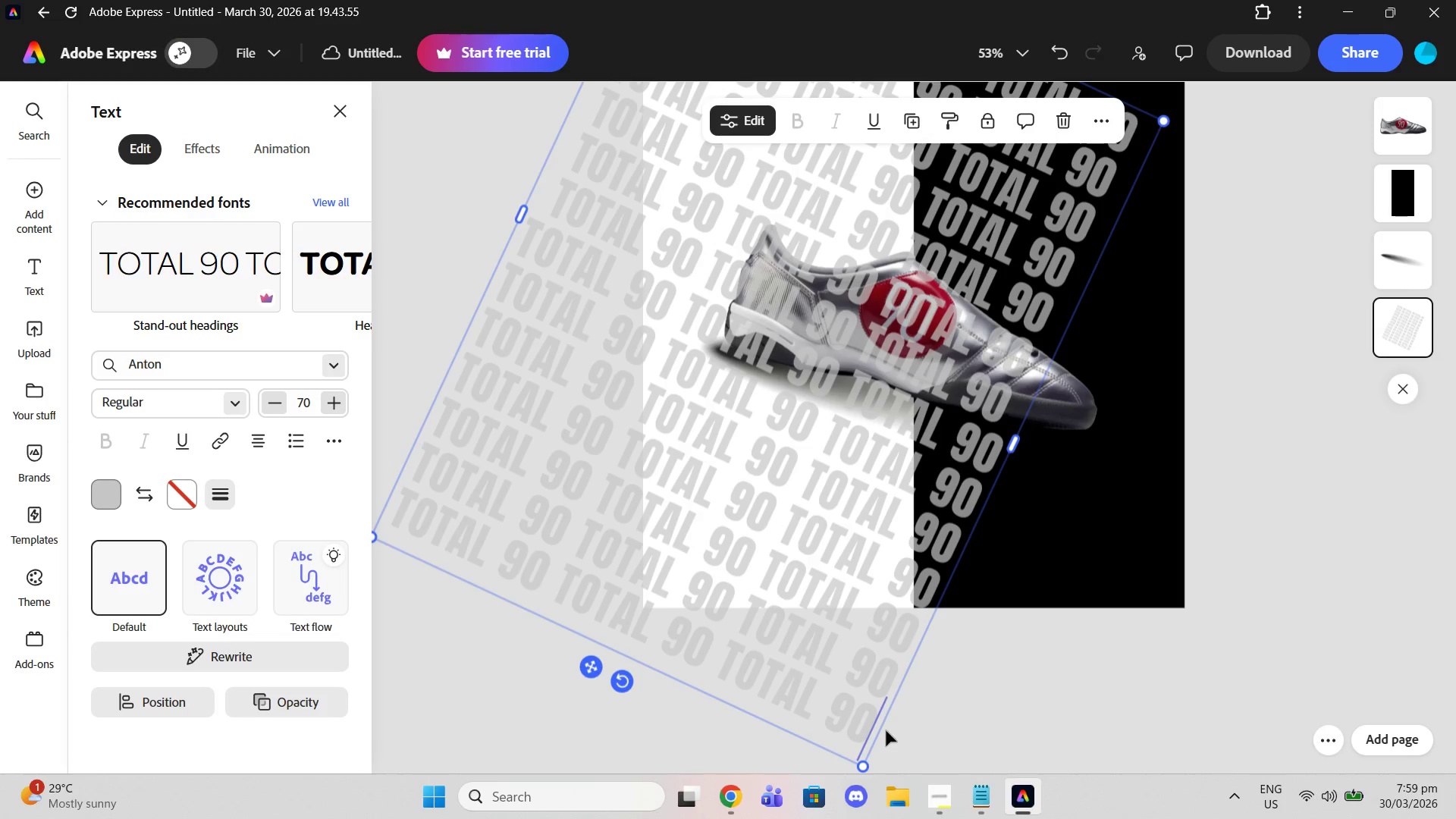 
key(Enter)
 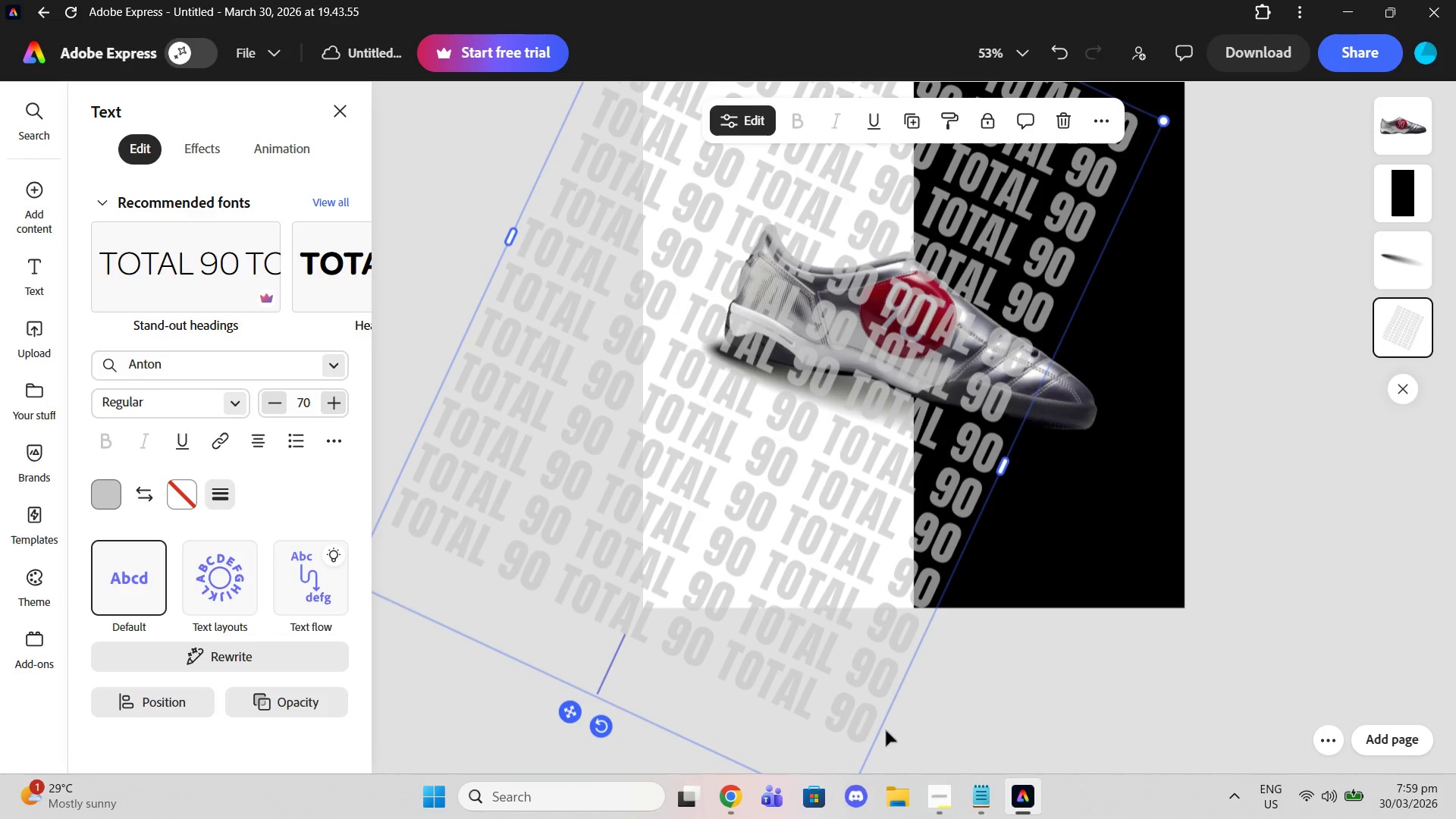 
key(Control+ControlLeft)
 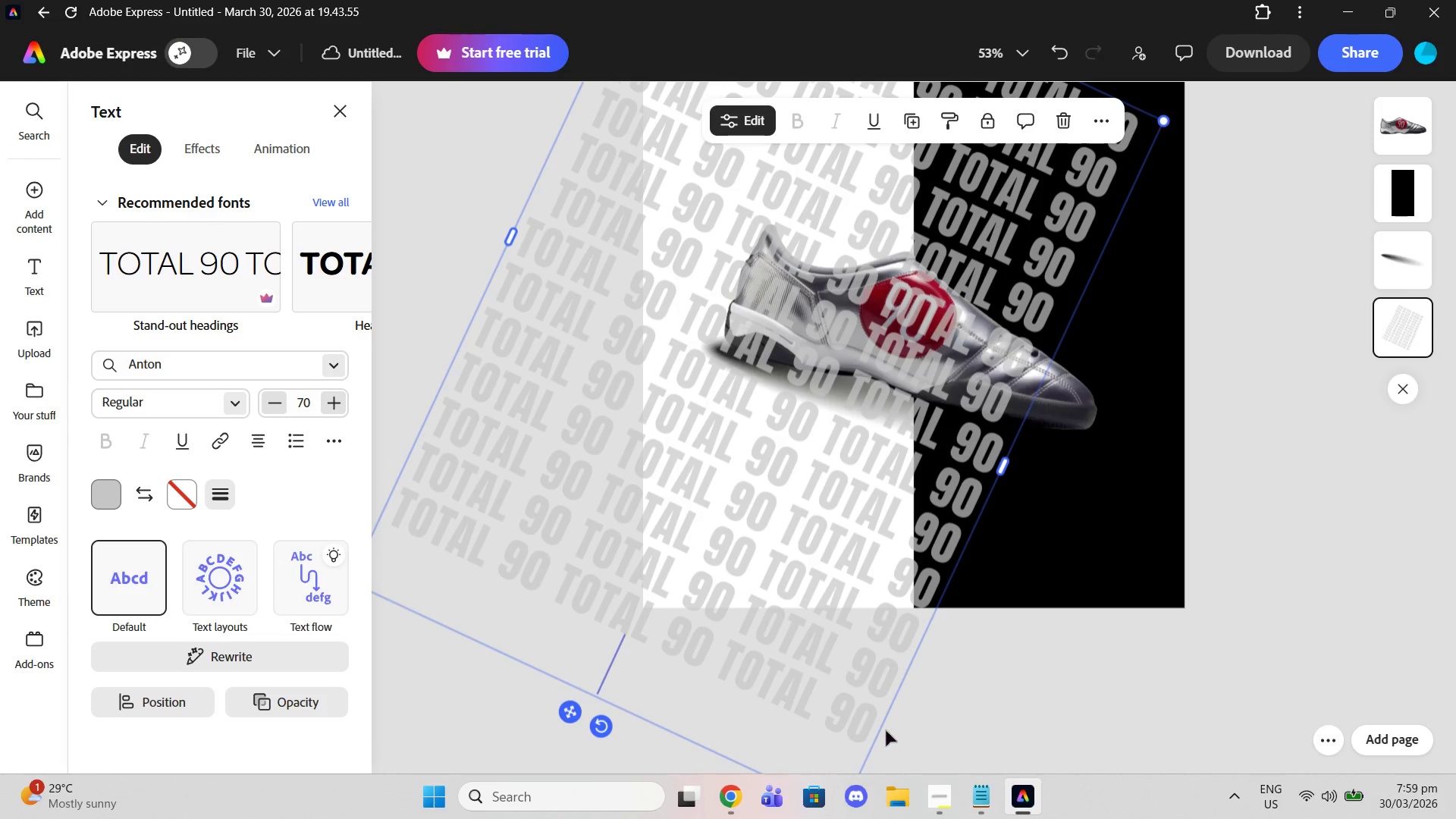 
key(Control+V)
 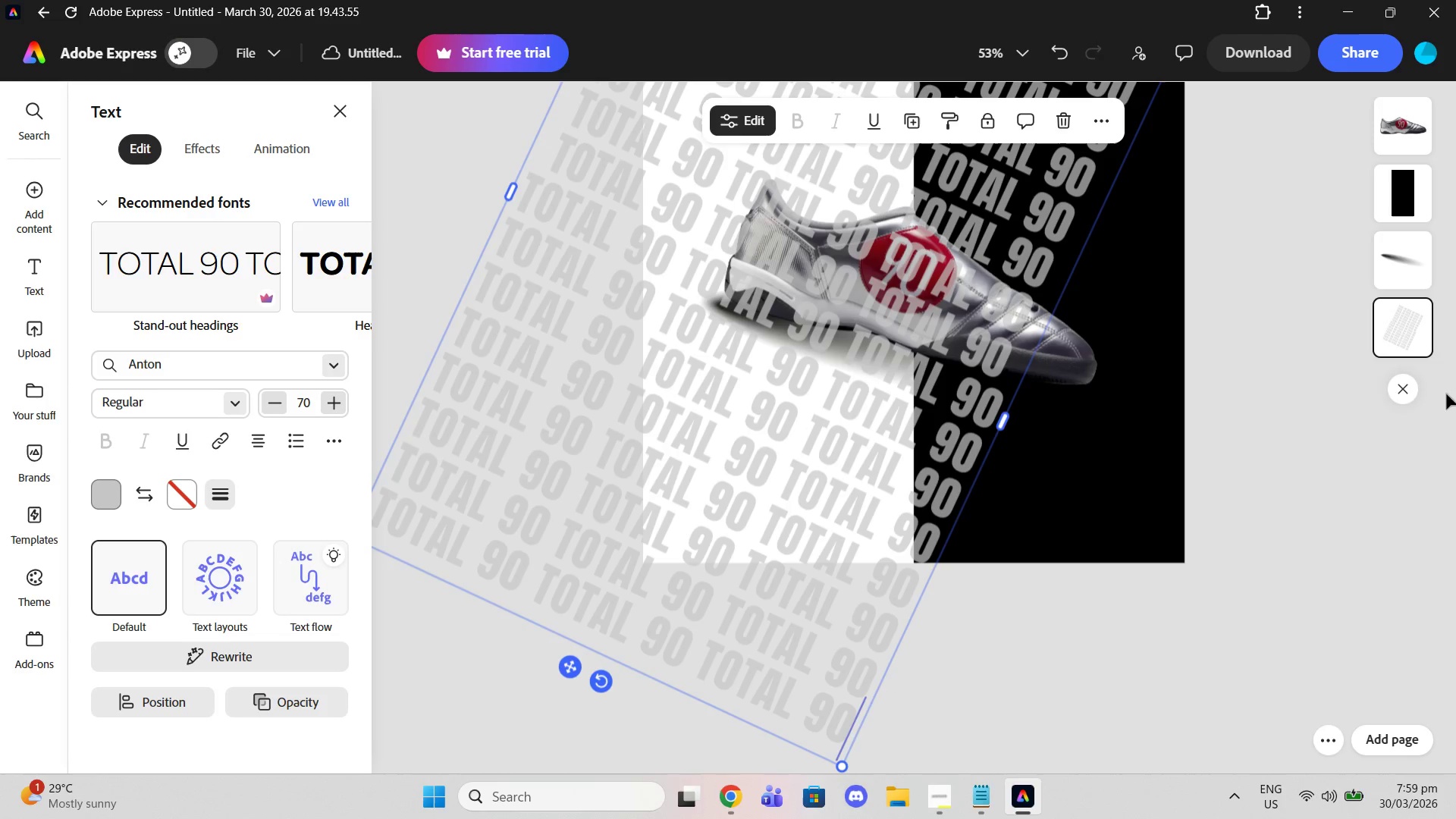 
left_click_drag(start_coordinate=[1341, 375], to_coordinate=[1337, 375])
 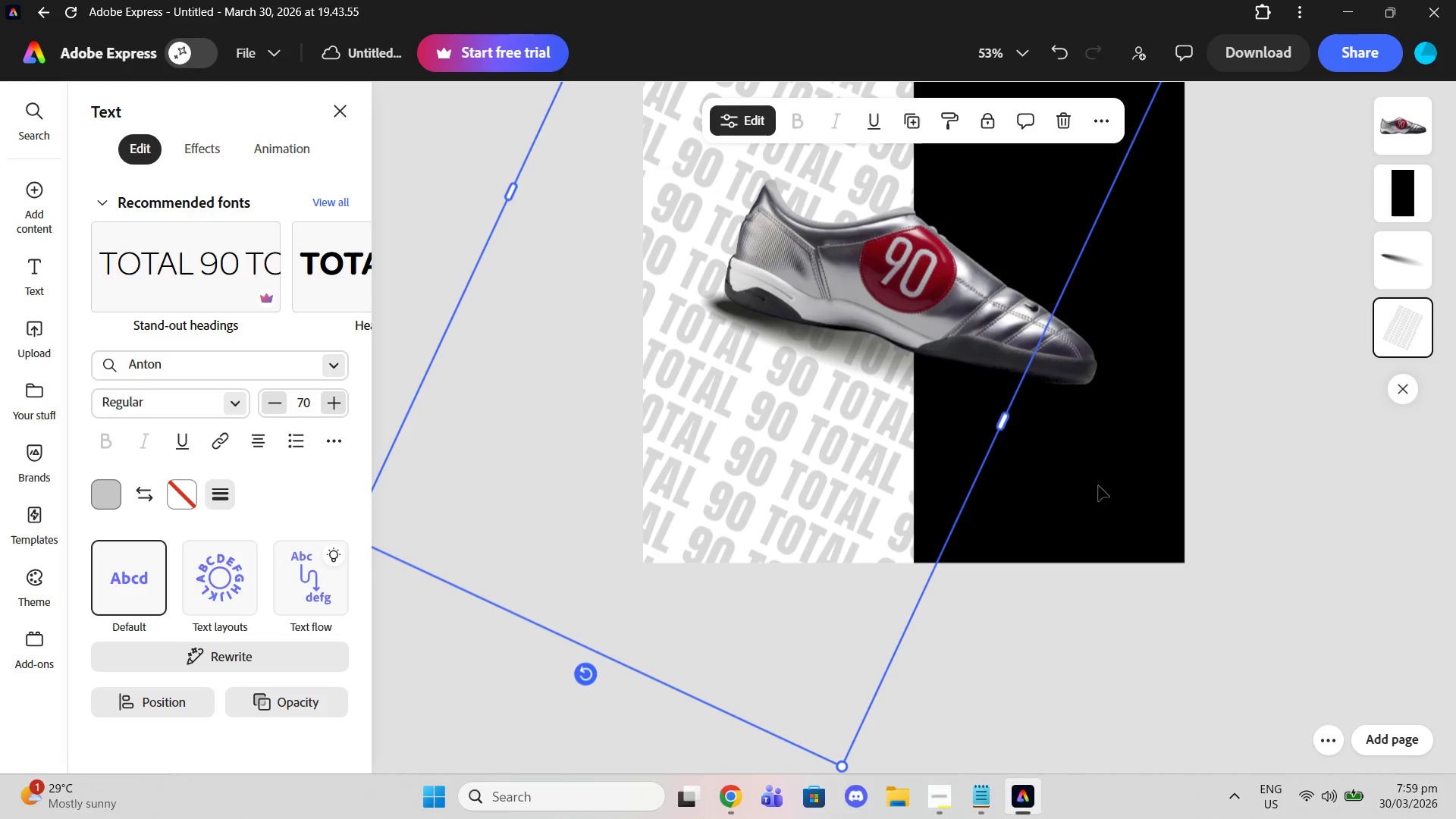 
scroll: coordinate [1094, 497], scroll_direction: up, amount: 2.0
 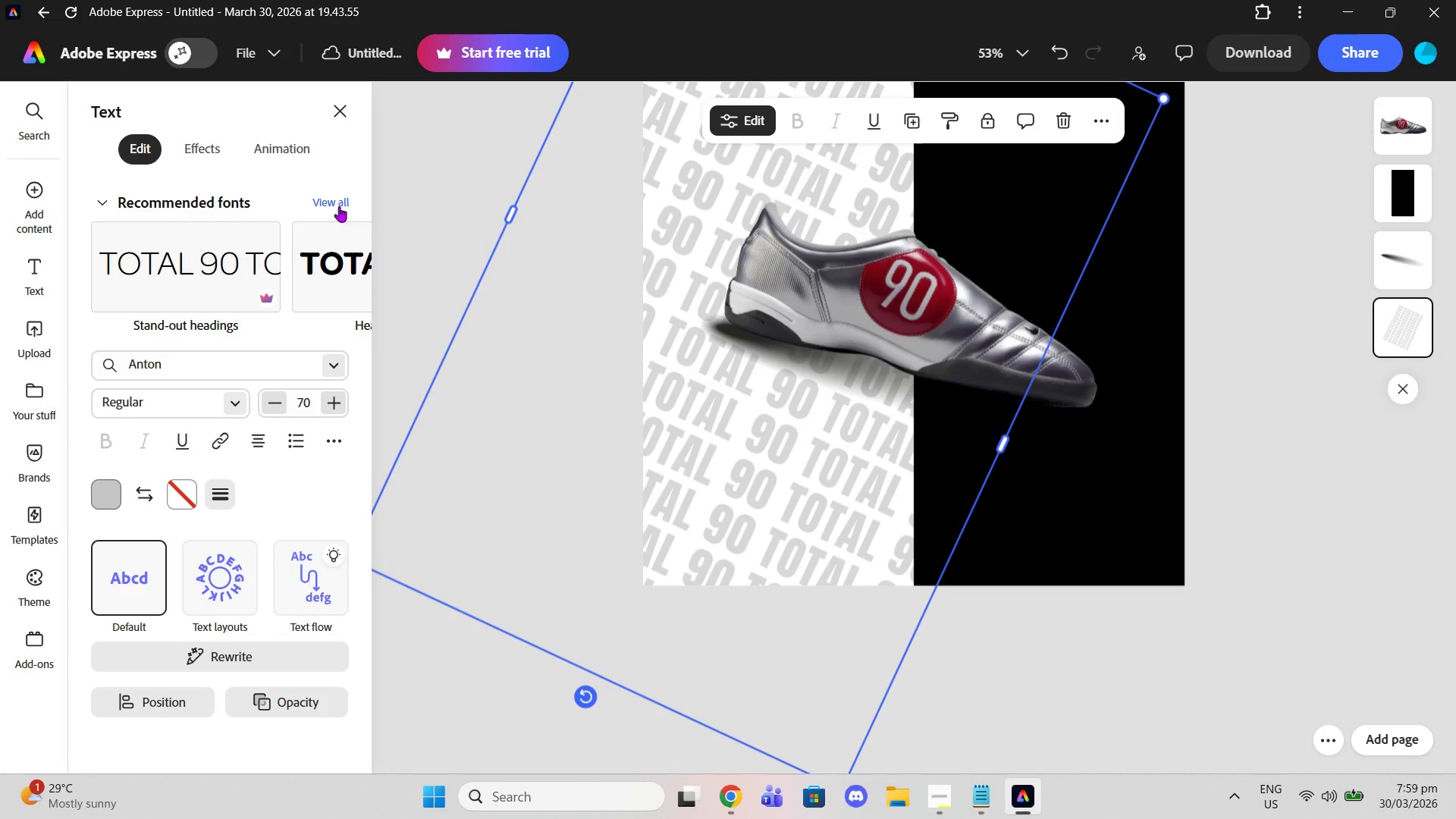 
left_click([544, 348])
 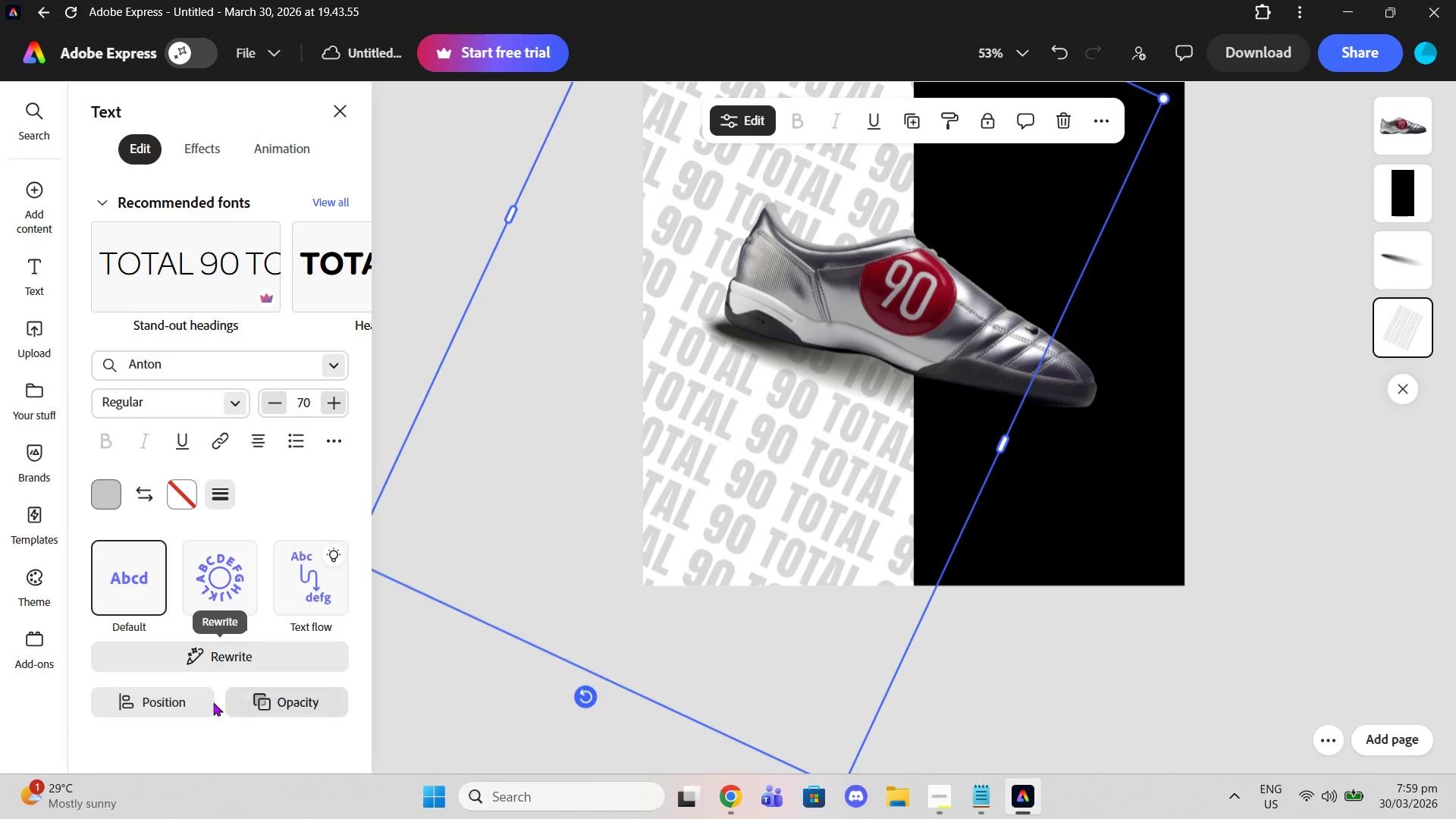 
left_click([193, 702])
 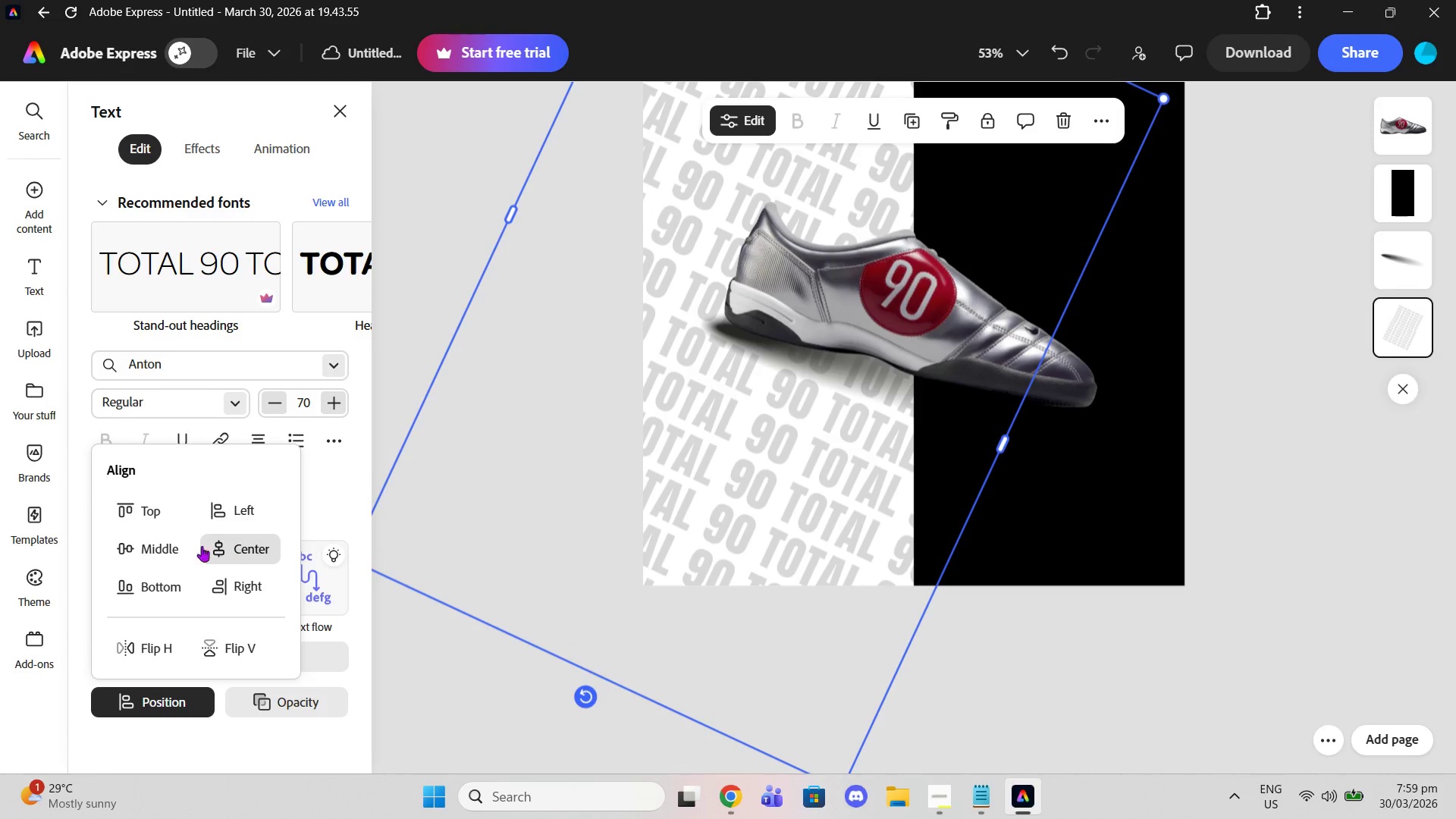 
left_click([167, 544])
 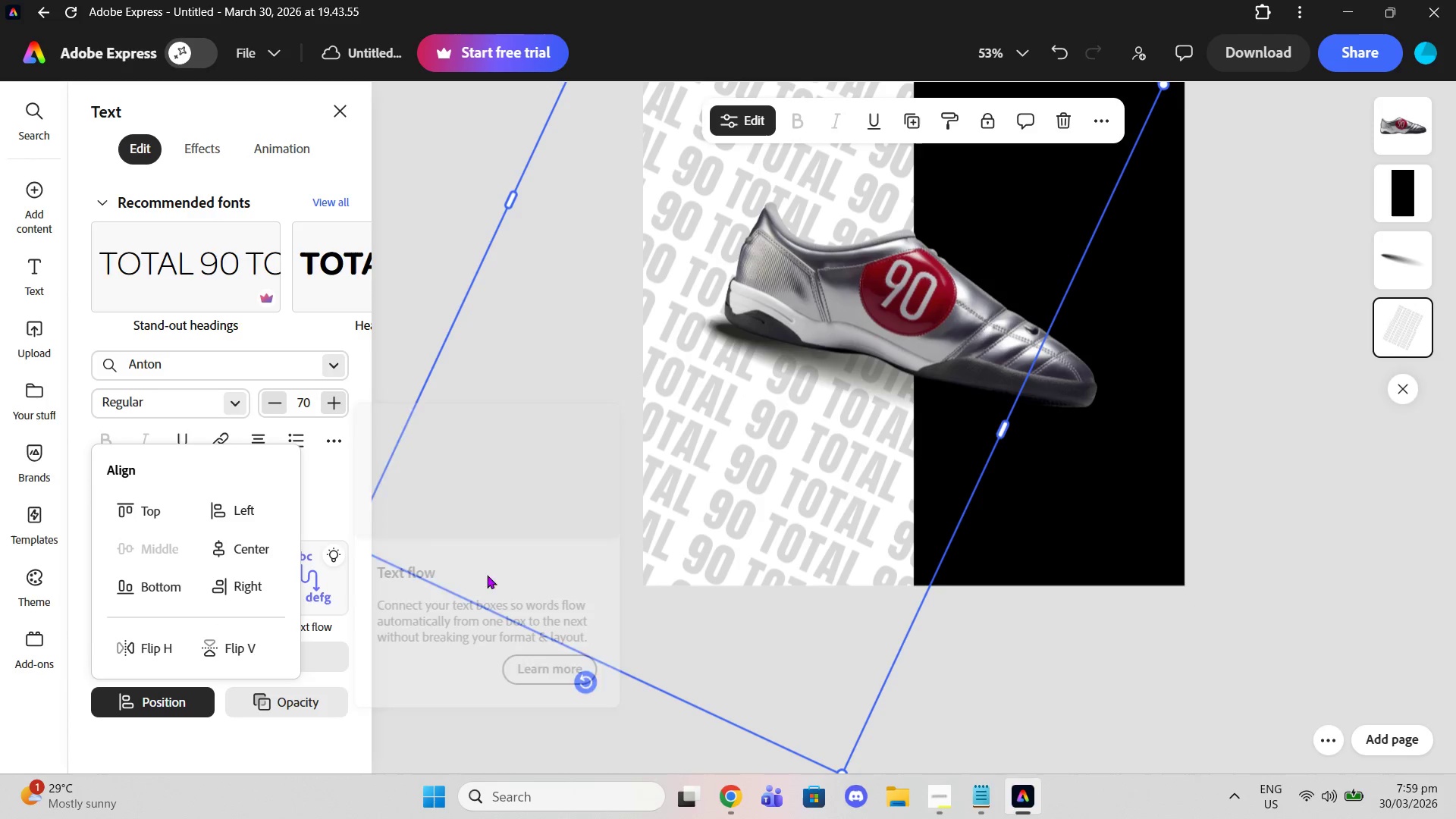 
scroll: coordinate [1153, 538], scroll_direction: up, amount: 5.0
 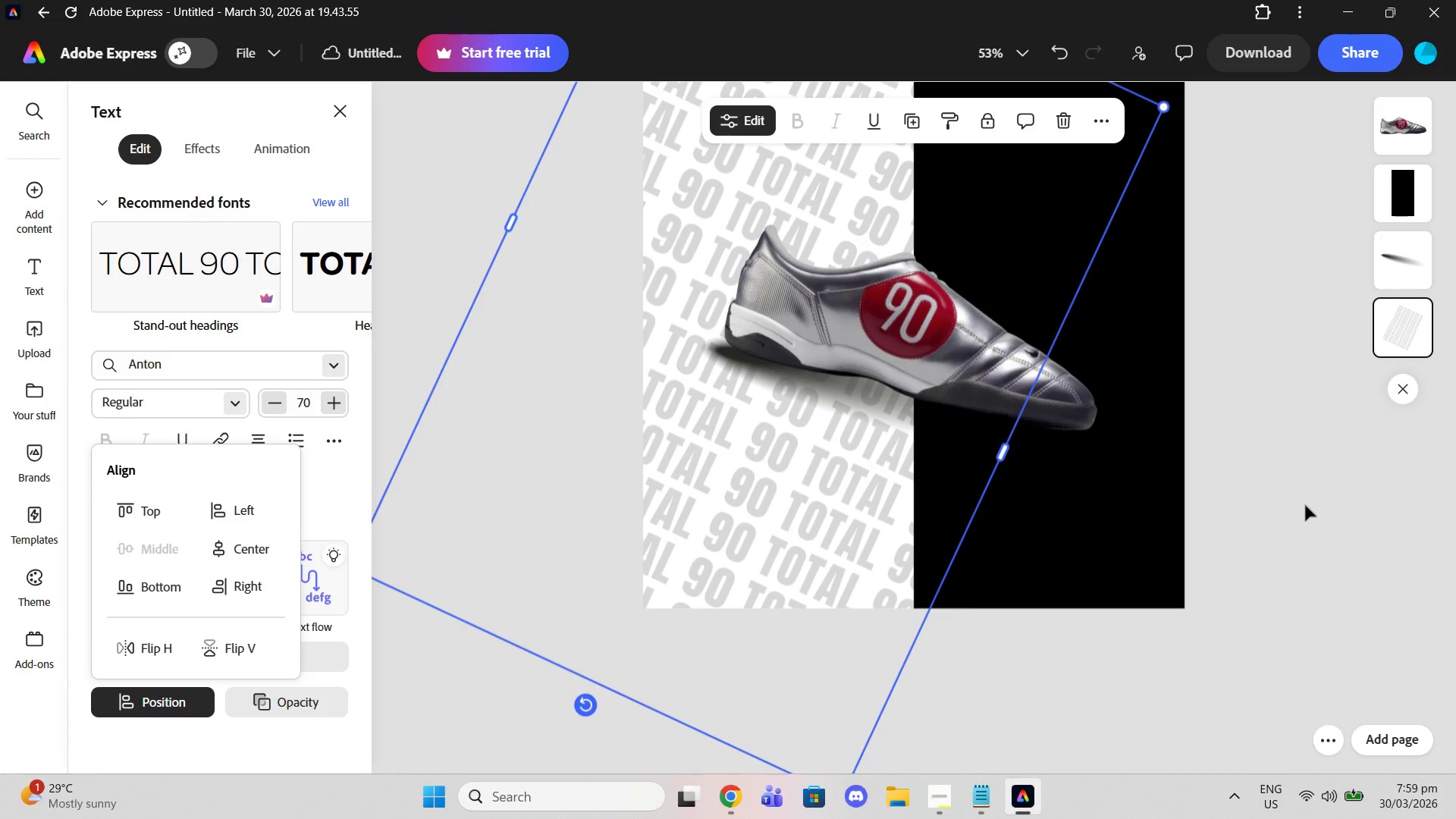 
left_click([1305, 505])
 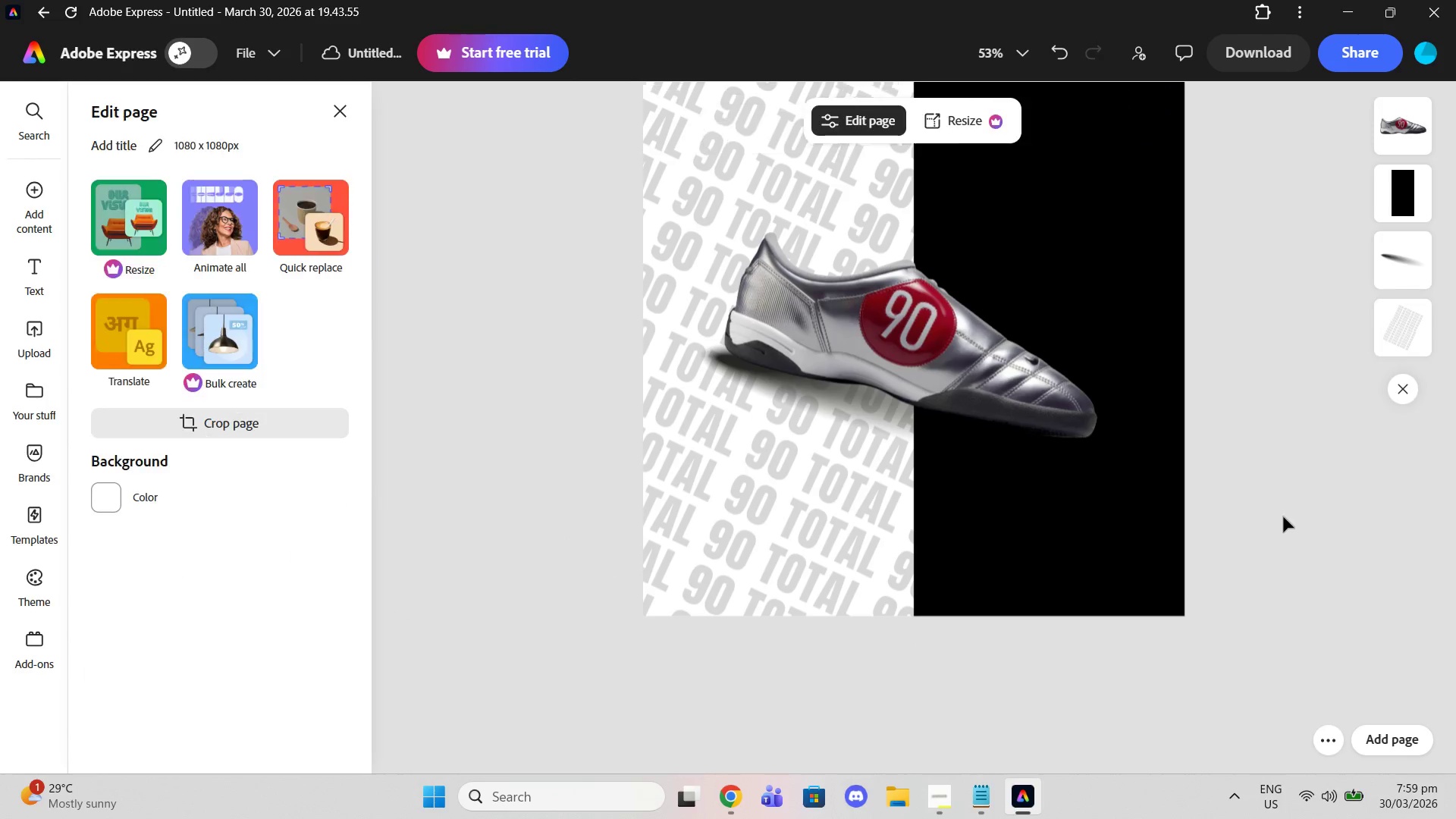 
scroll: coordinate [1276, 500], scroll_direction: up, amount: 4.0
 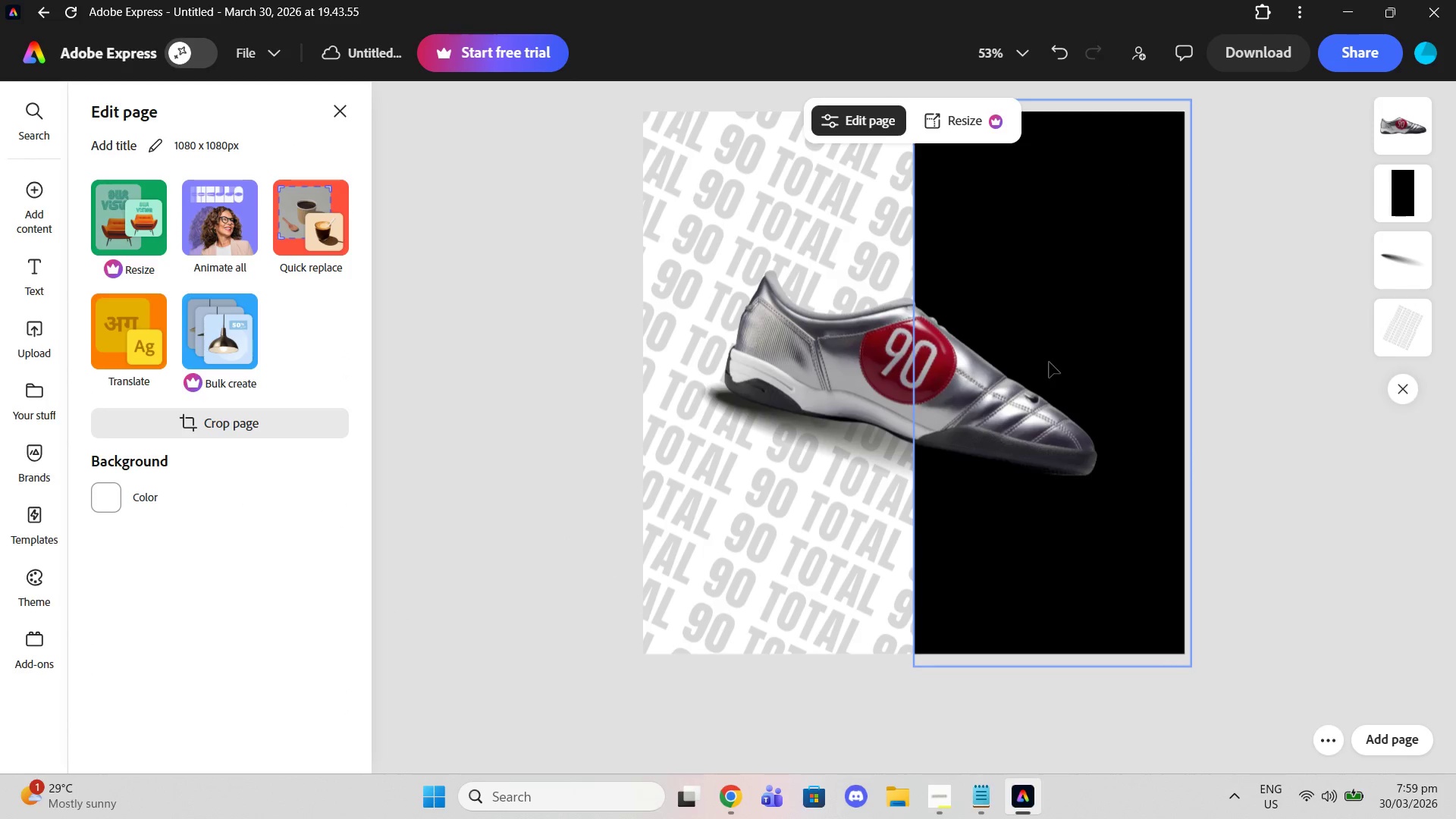 
left_click([1049, 362])
 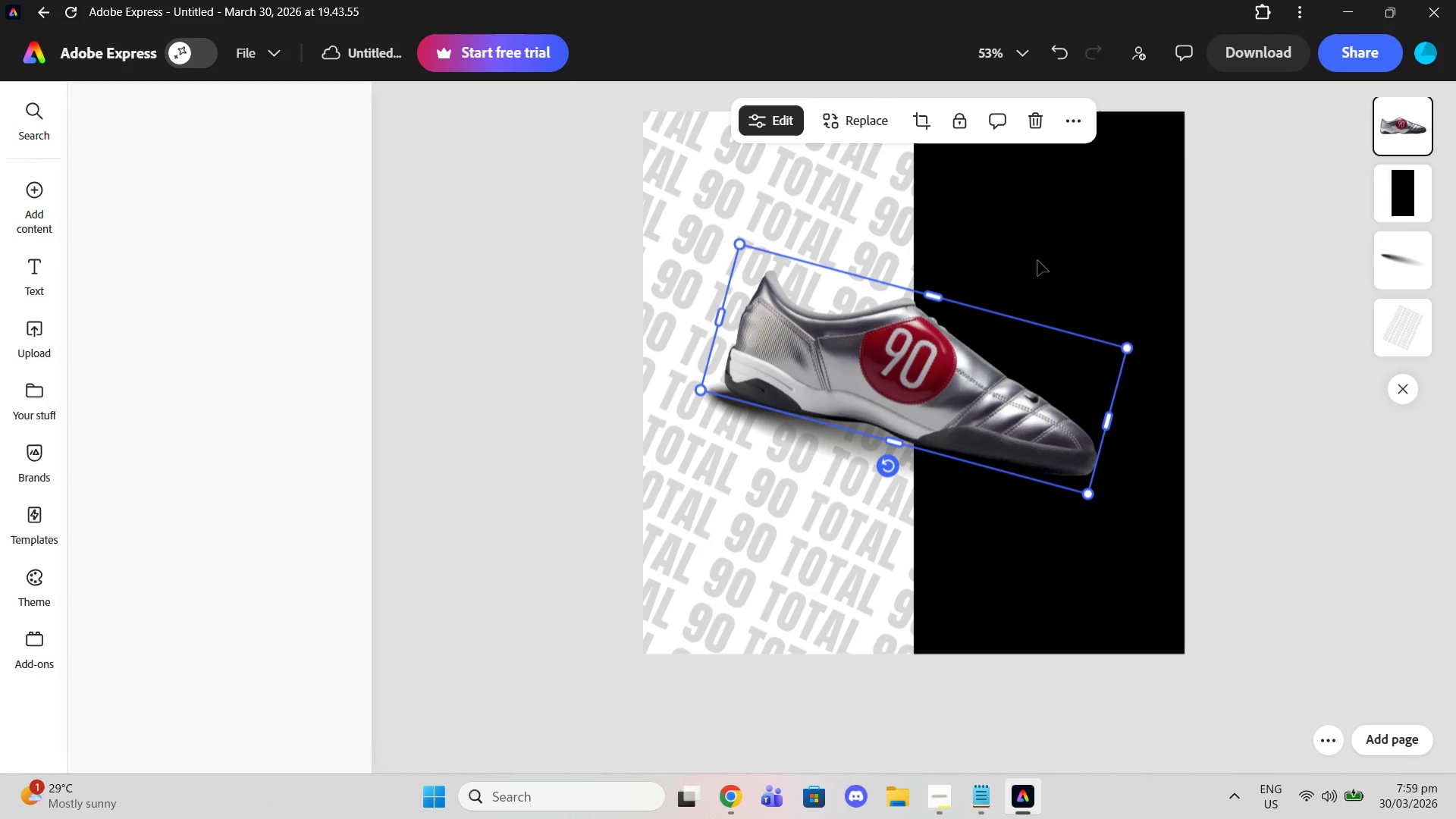 
left_click([1036, 257])
 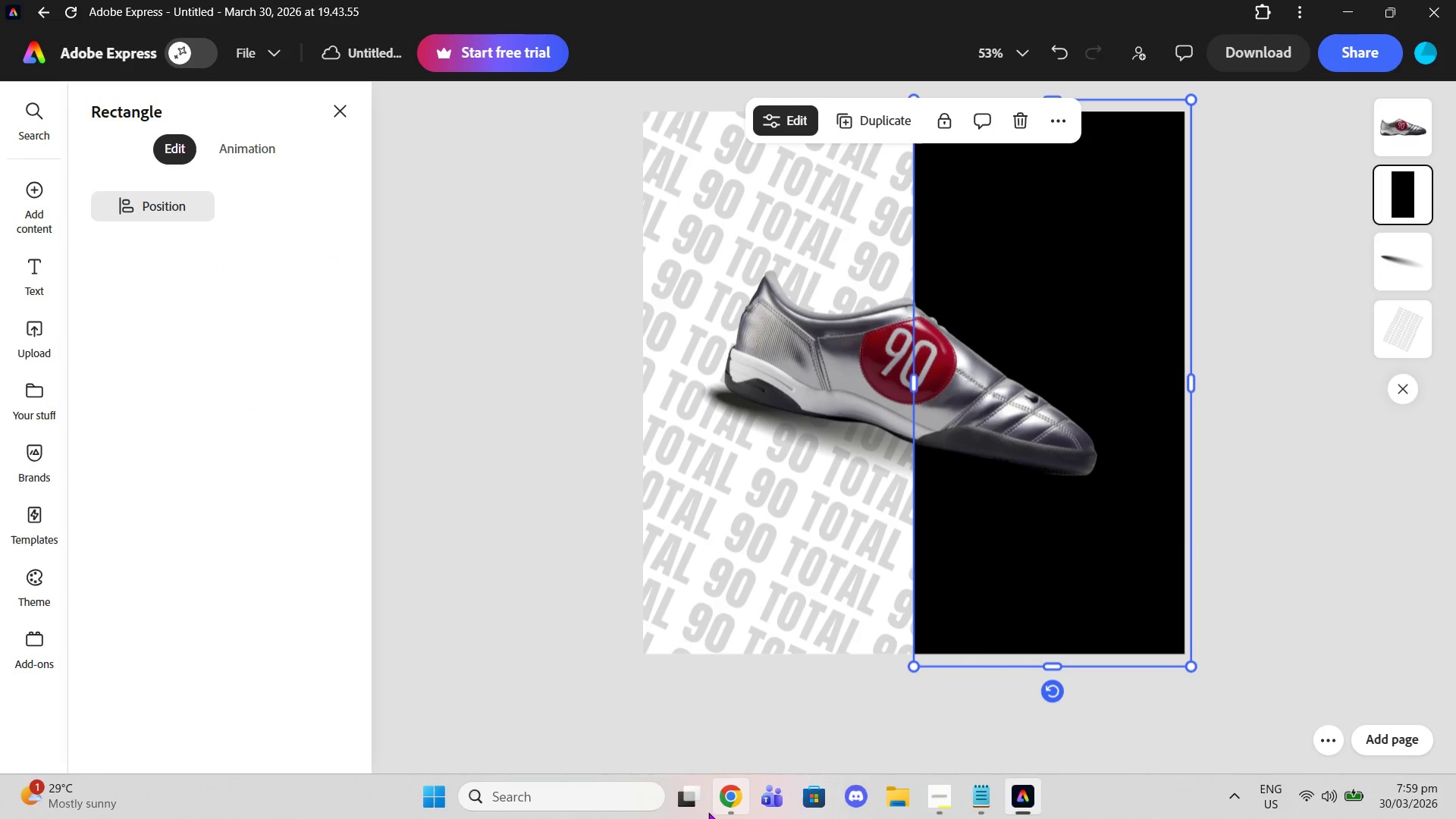 
left_click([708, 811])
 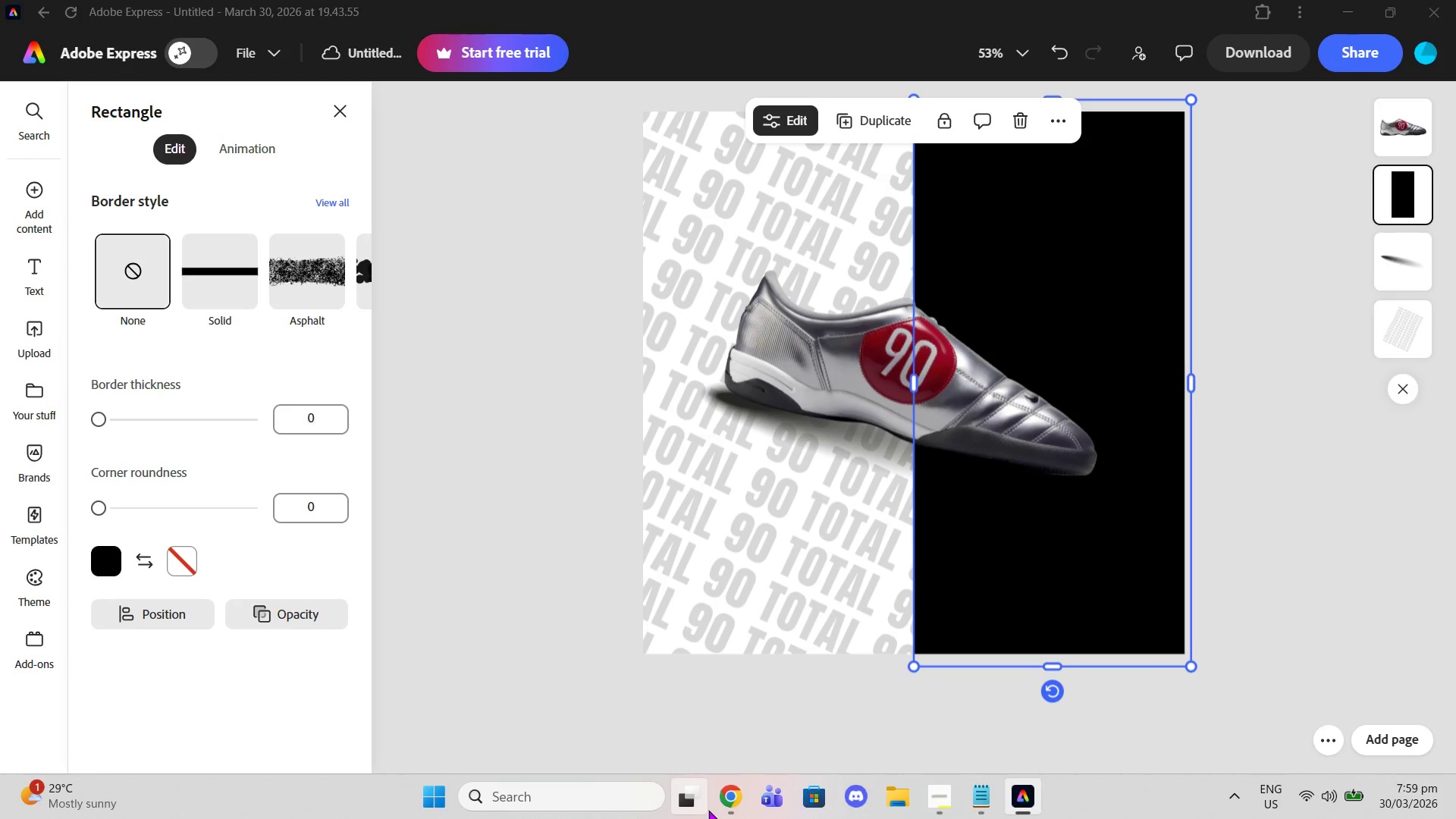 
left_click([726, 805])
 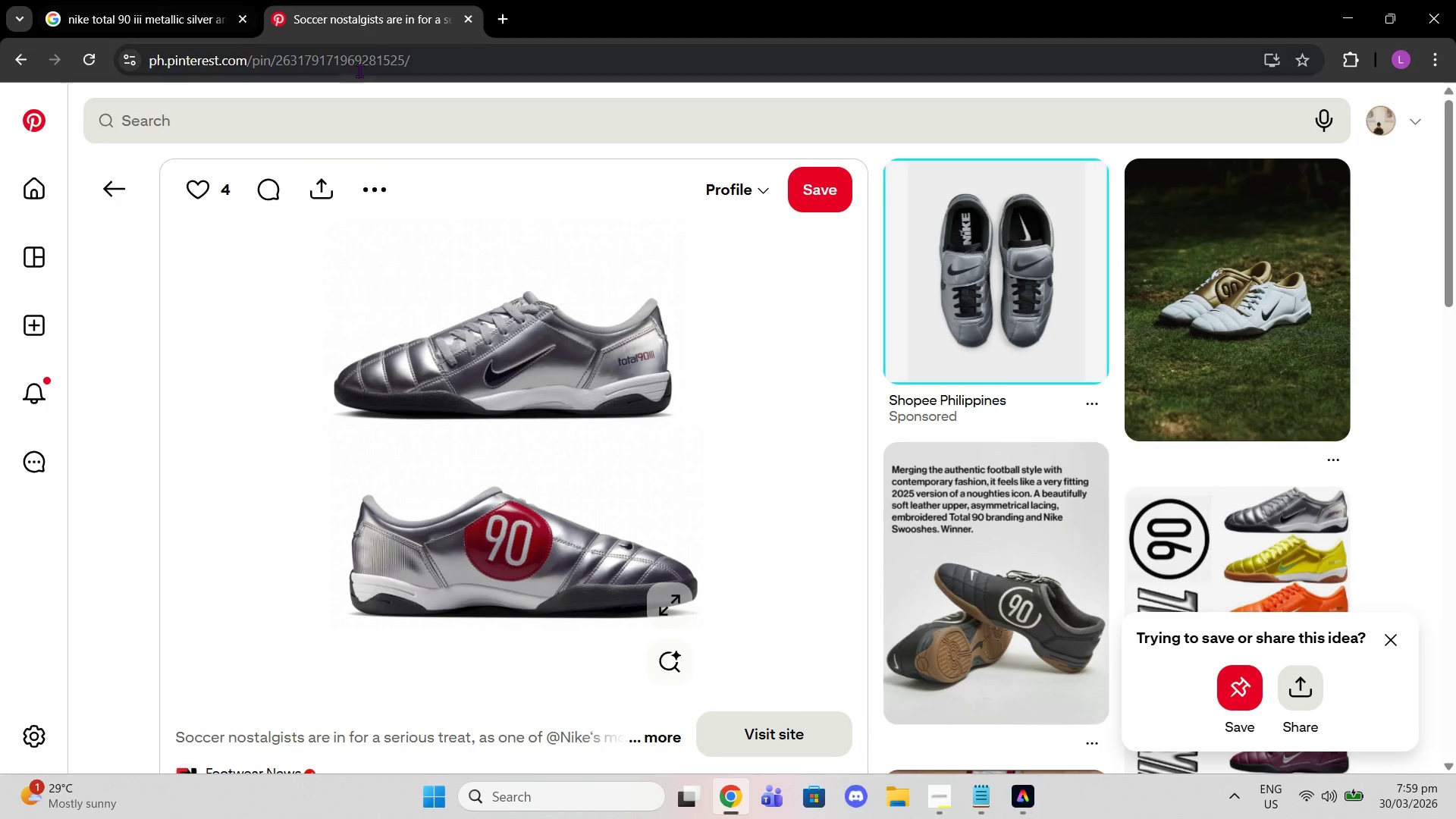 
left_click([492, 18])
 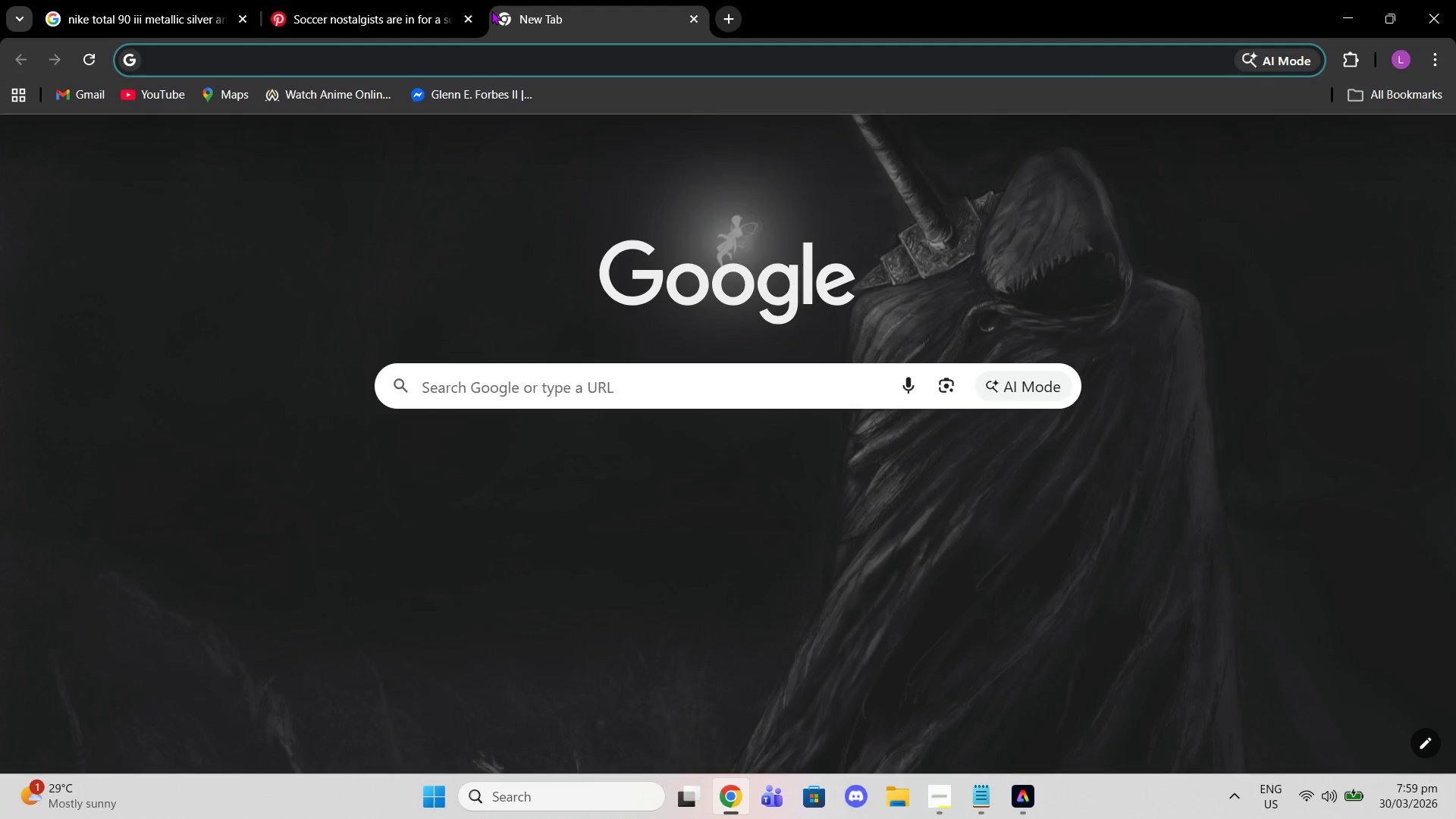 
type(NKE TOTAL 90)
key(Backspace)
type( I)
key(Backspace)
key(Backspace)
type(II RED AND METALLIC SILVER HEXCODE FOR RED)
 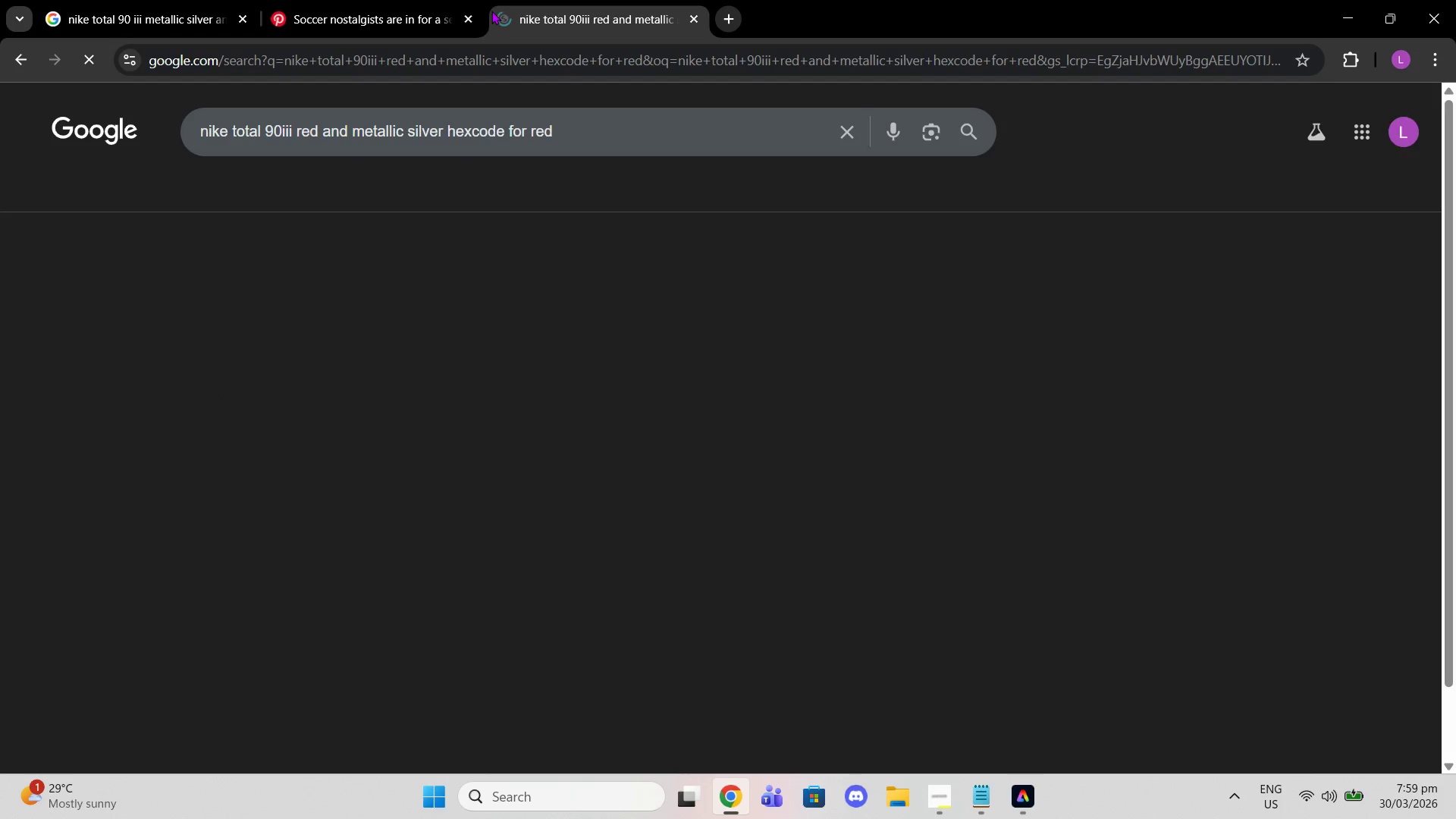 
key(Enter)
 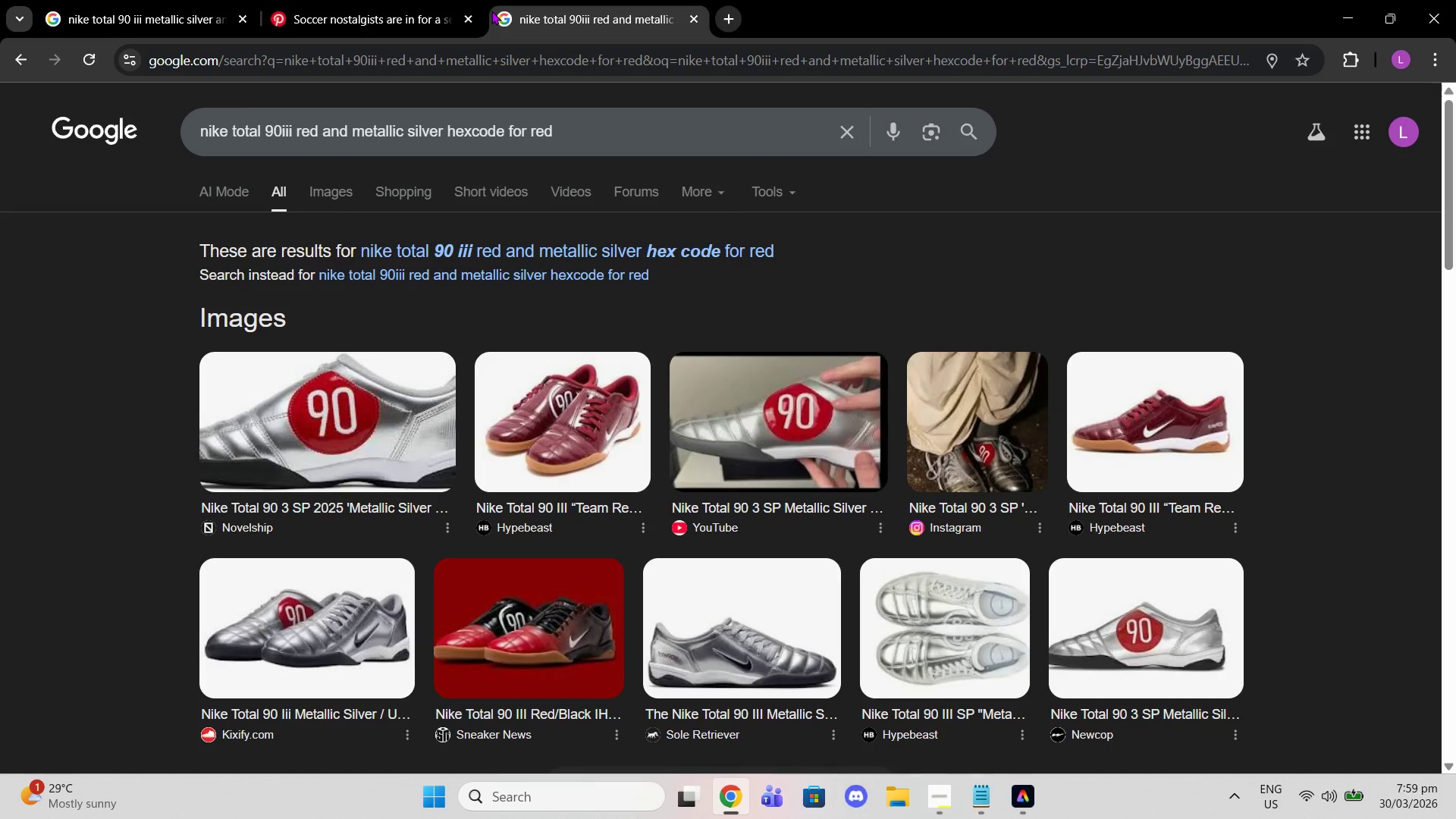 
wait(5.8)
 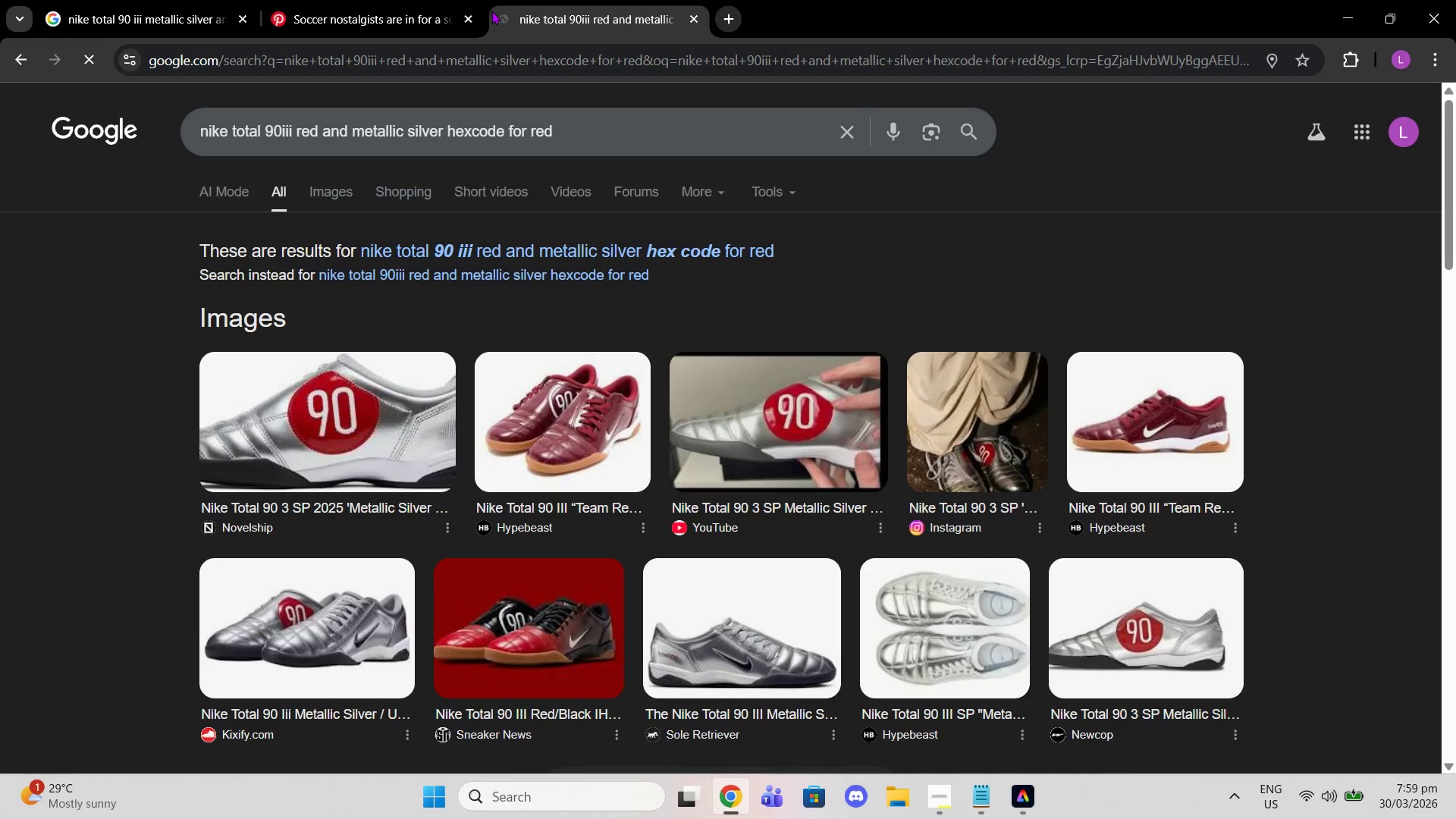 
scroll: coordinate [692, 280], scroll_direction: down, amount: 2.0
 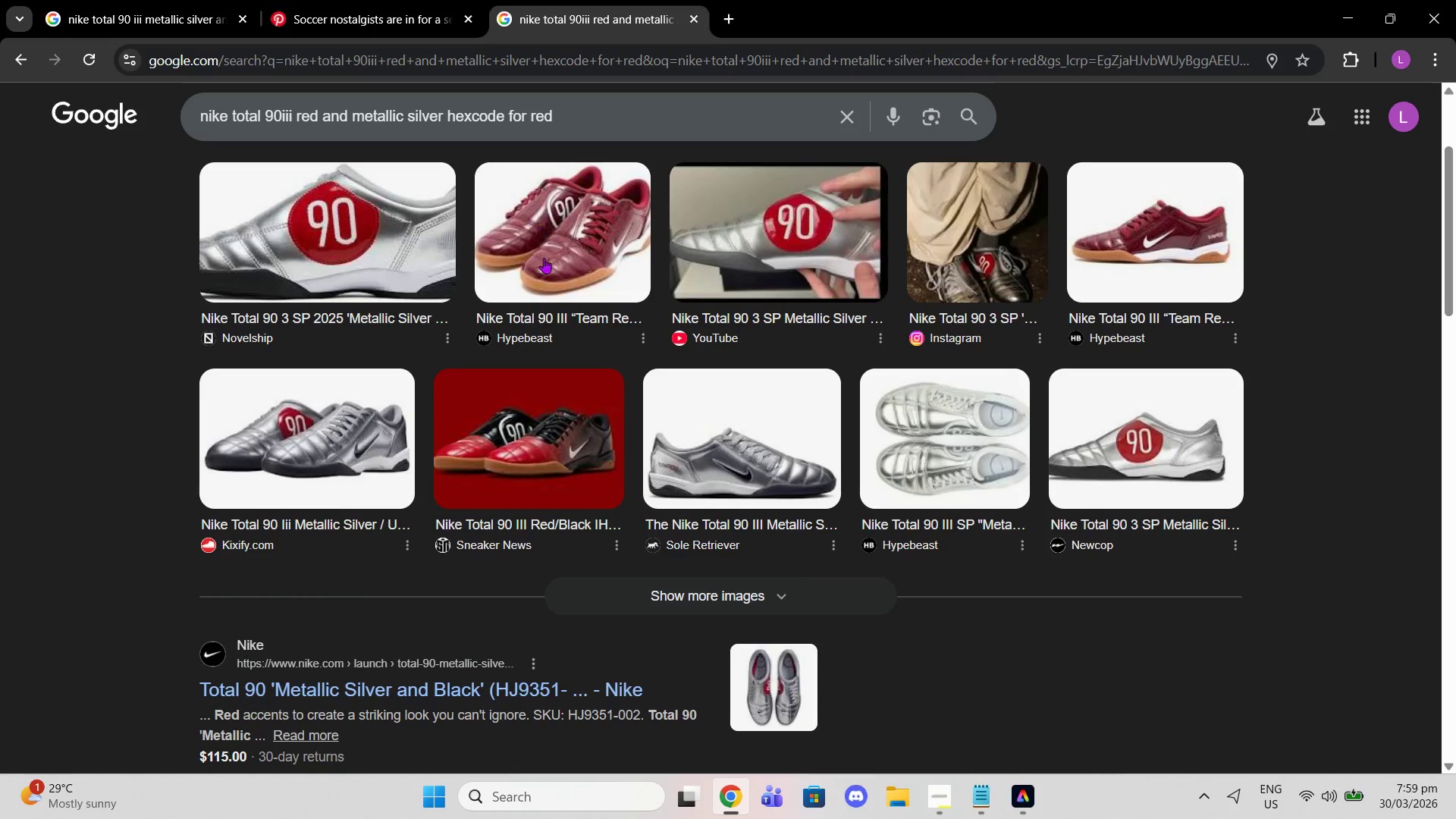 
scroll: coordinate [541, 279], scroll_direction: up, amount: 5.0
 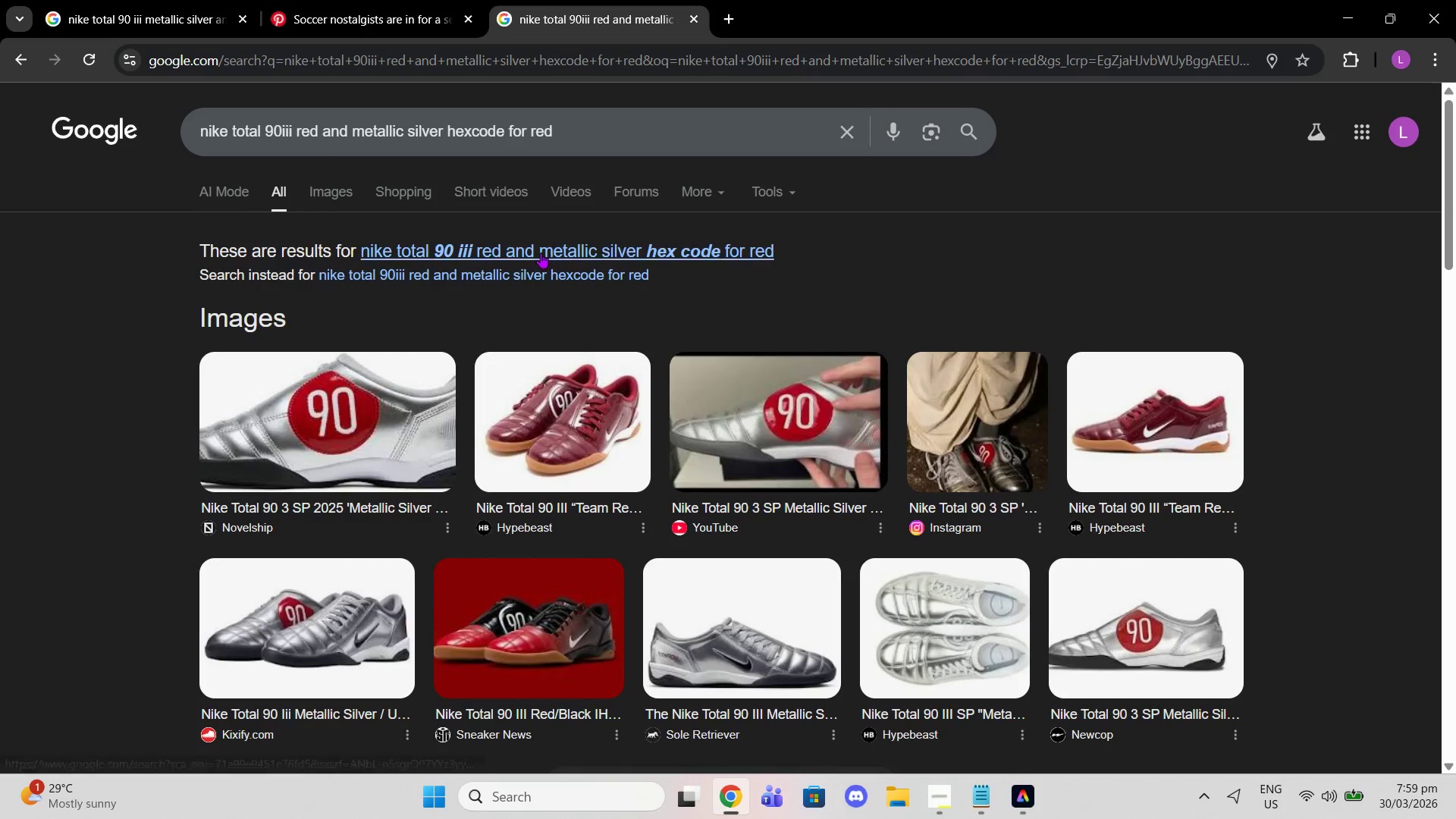 
left_click([541, 253])
 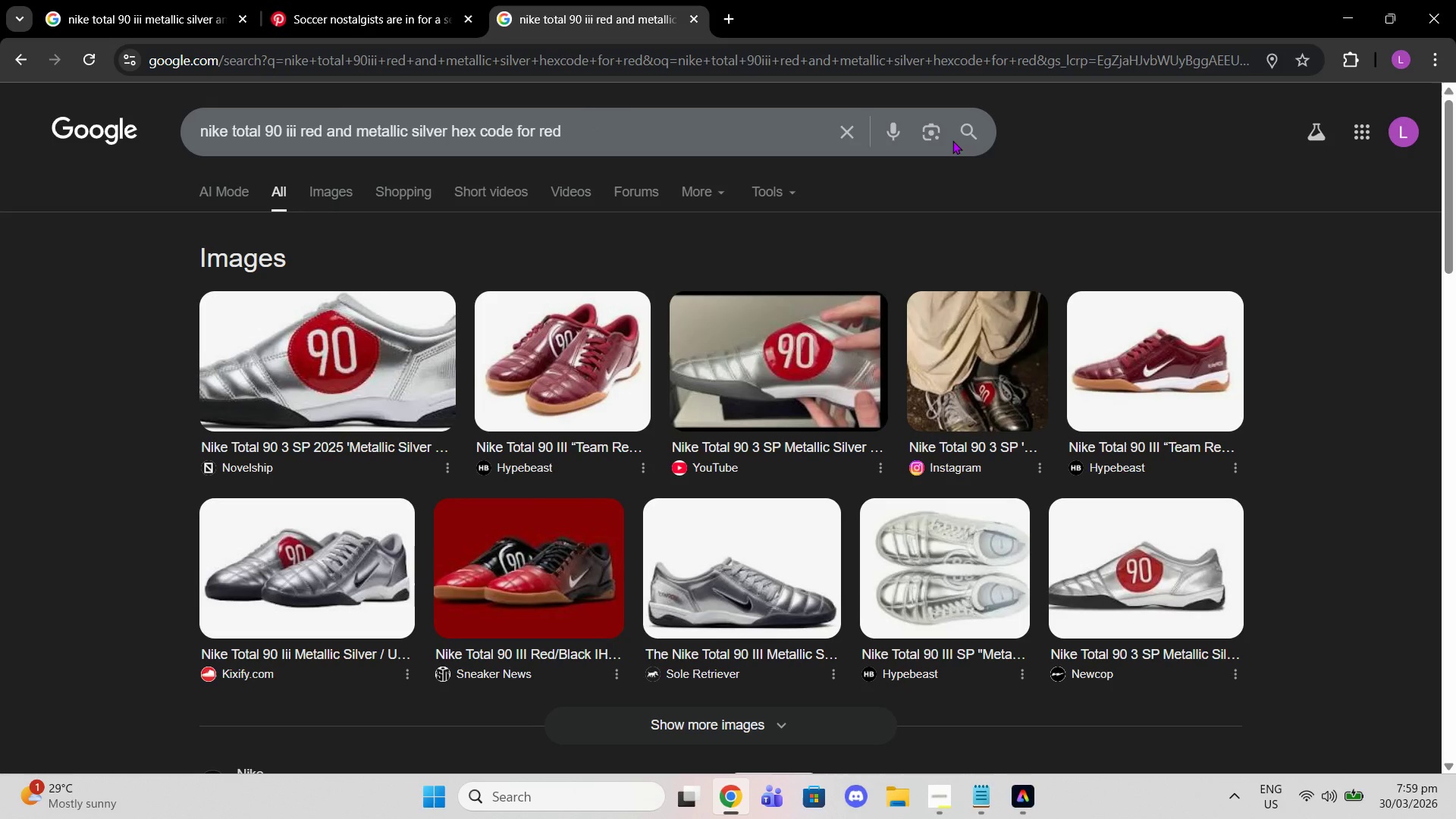 
left_click([982, 131])
 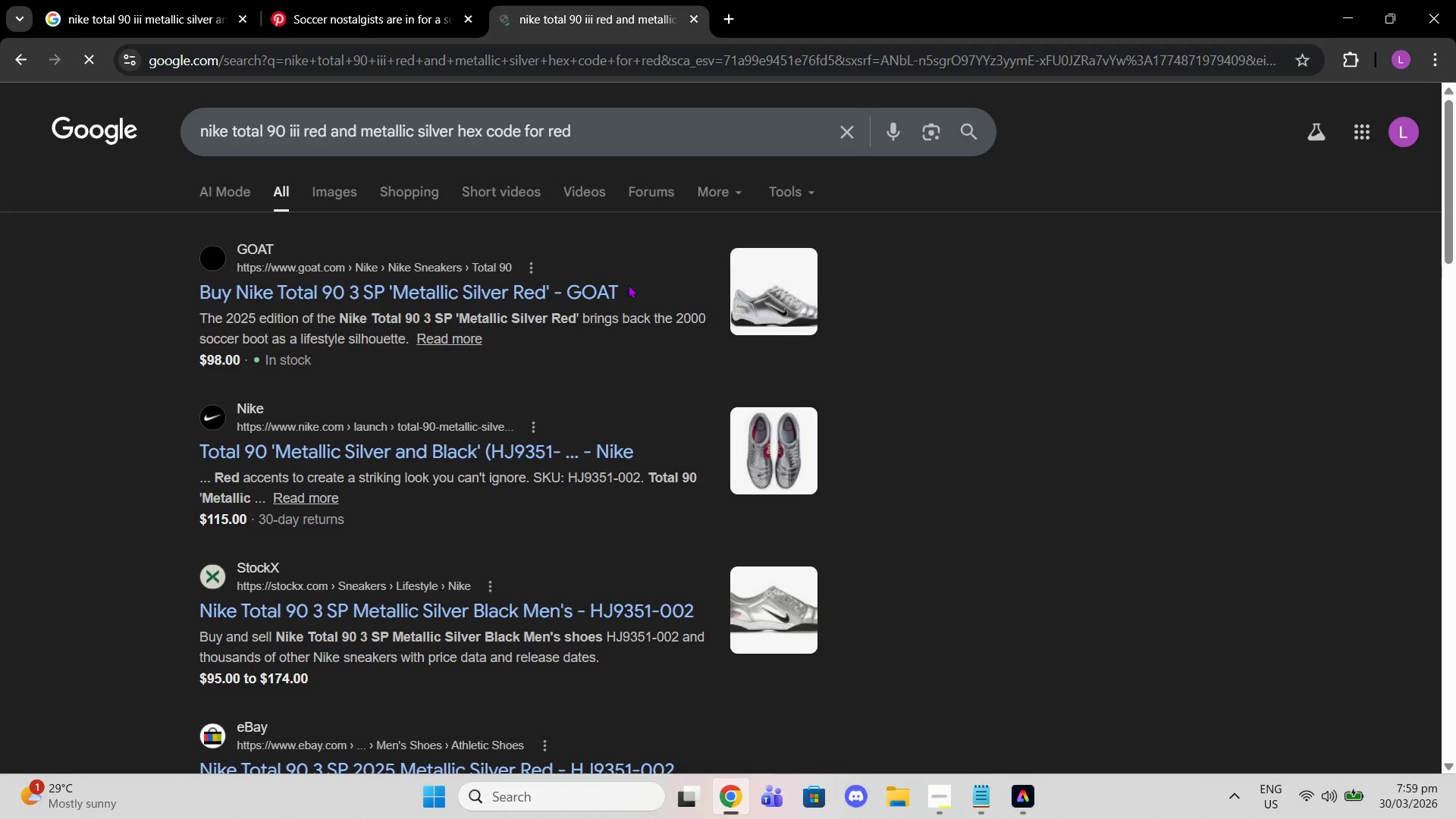 
scroll: coordinate [491, 313], scroll_direction: down, amount: 23.0
 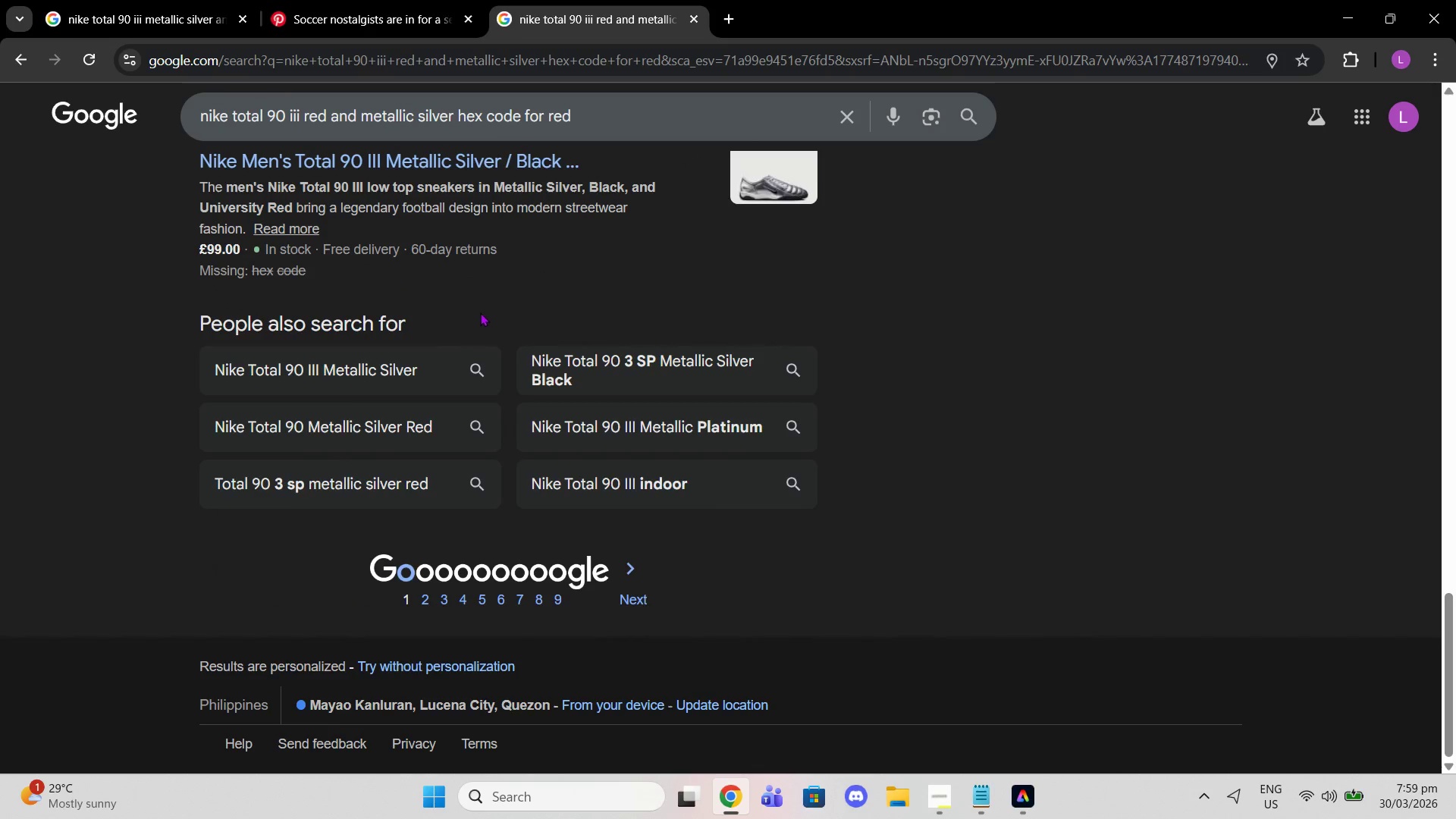 
scroll: coordinate [483, 259], scroll_direction: up, amount: 23.0
 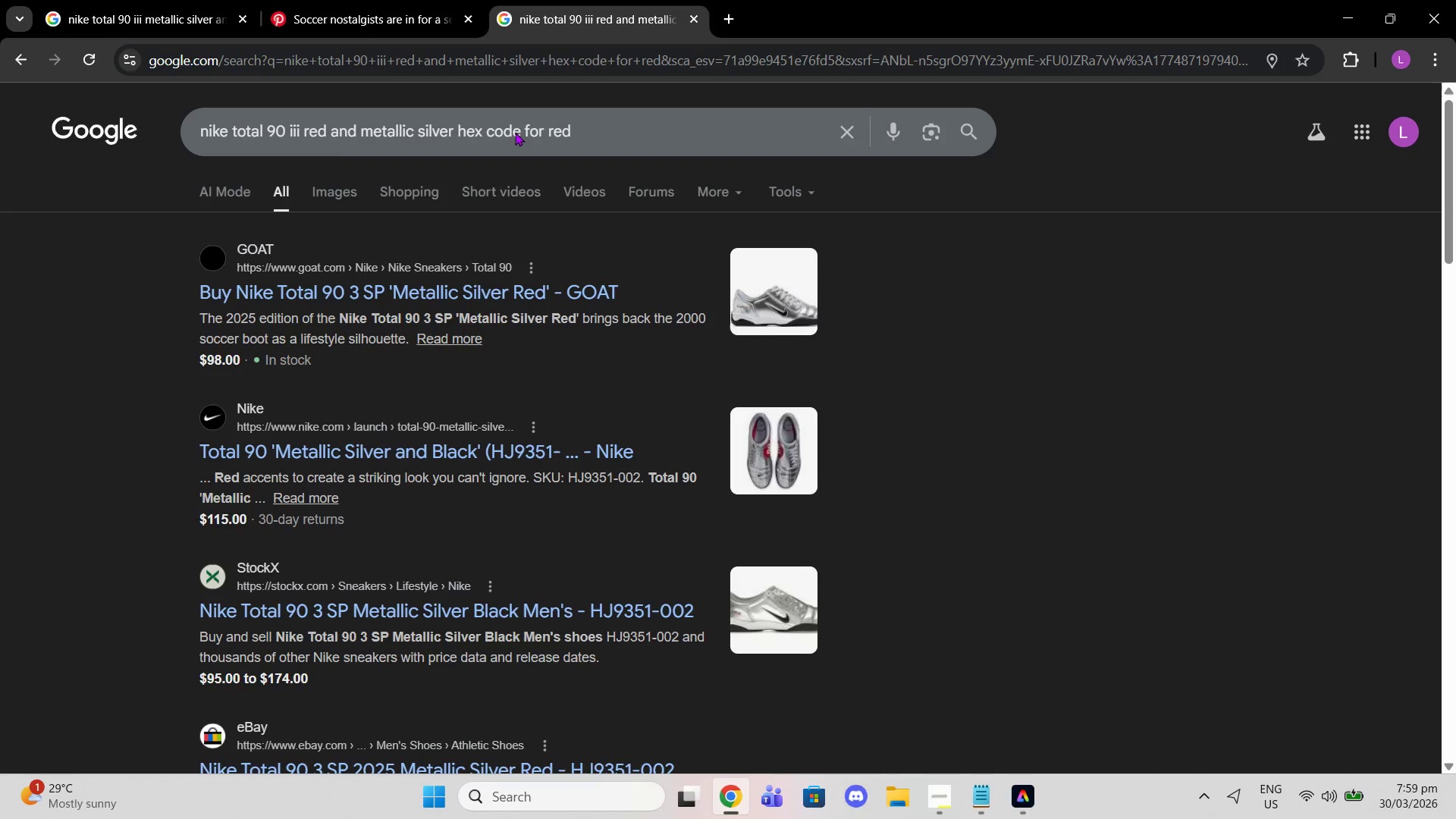 
left_click_drag(start_coordinate=[517, 132], to_coordinate=[609, 147])
 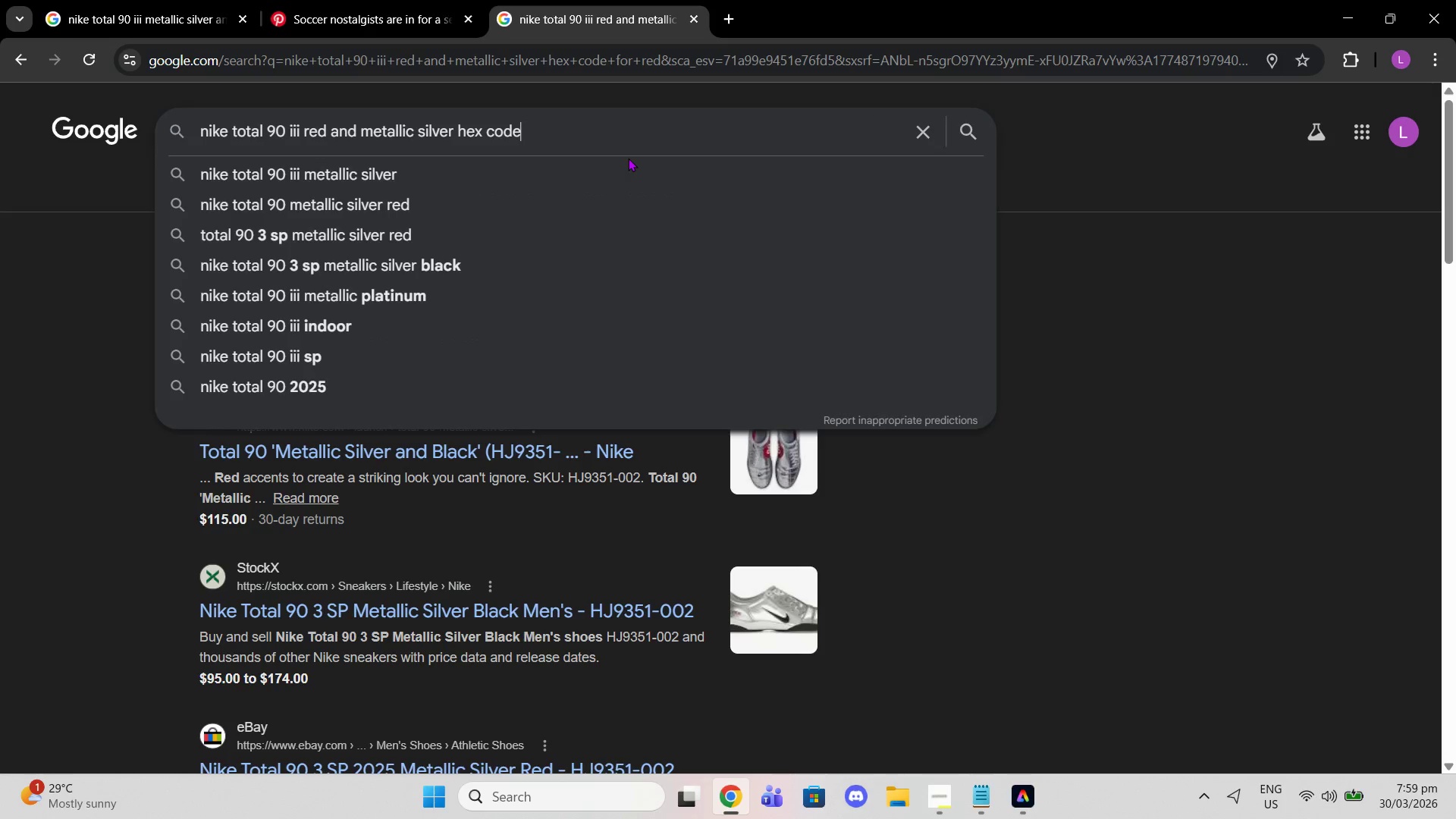 
key(Backspace)
 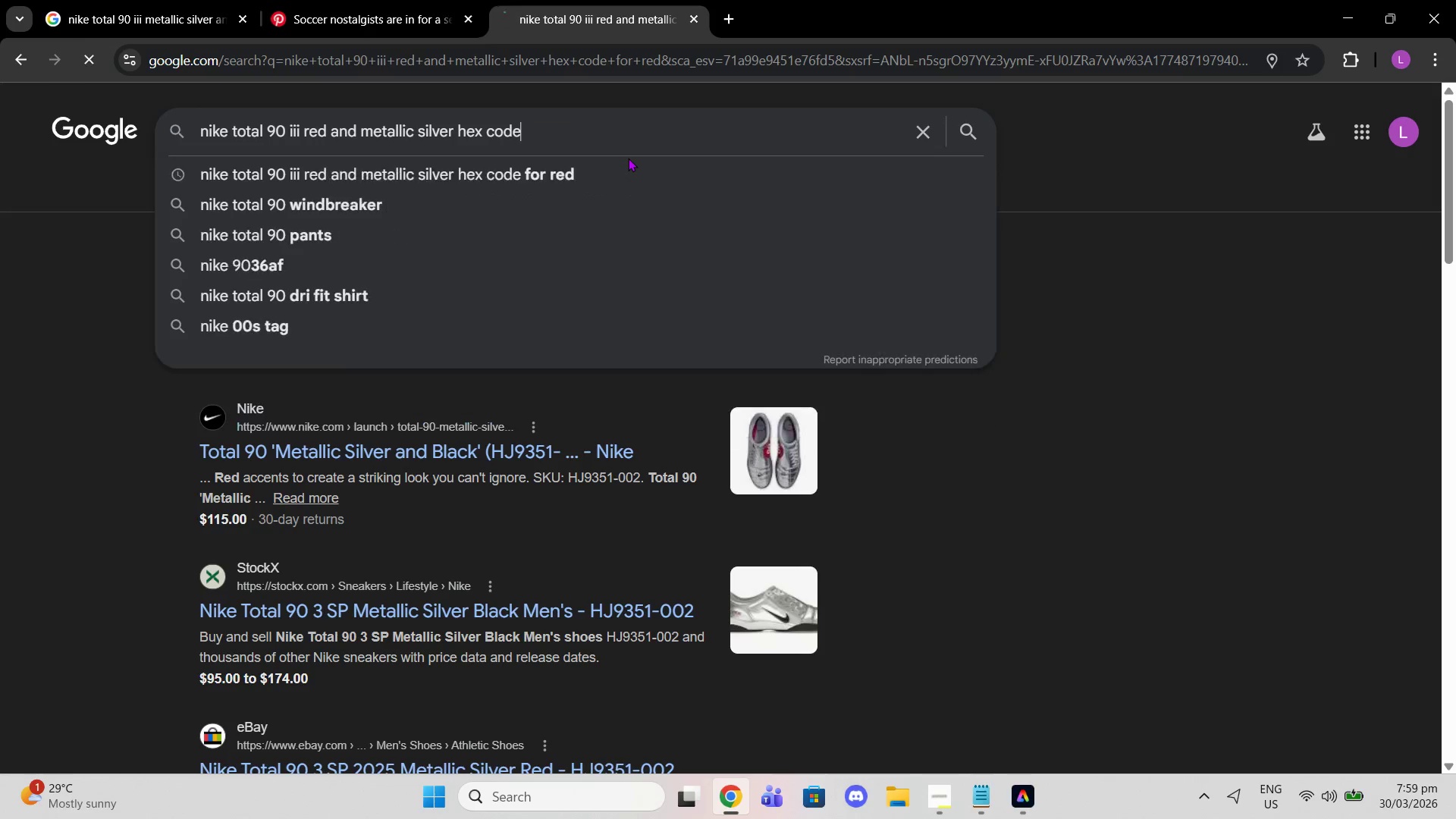 
key(Enter)
 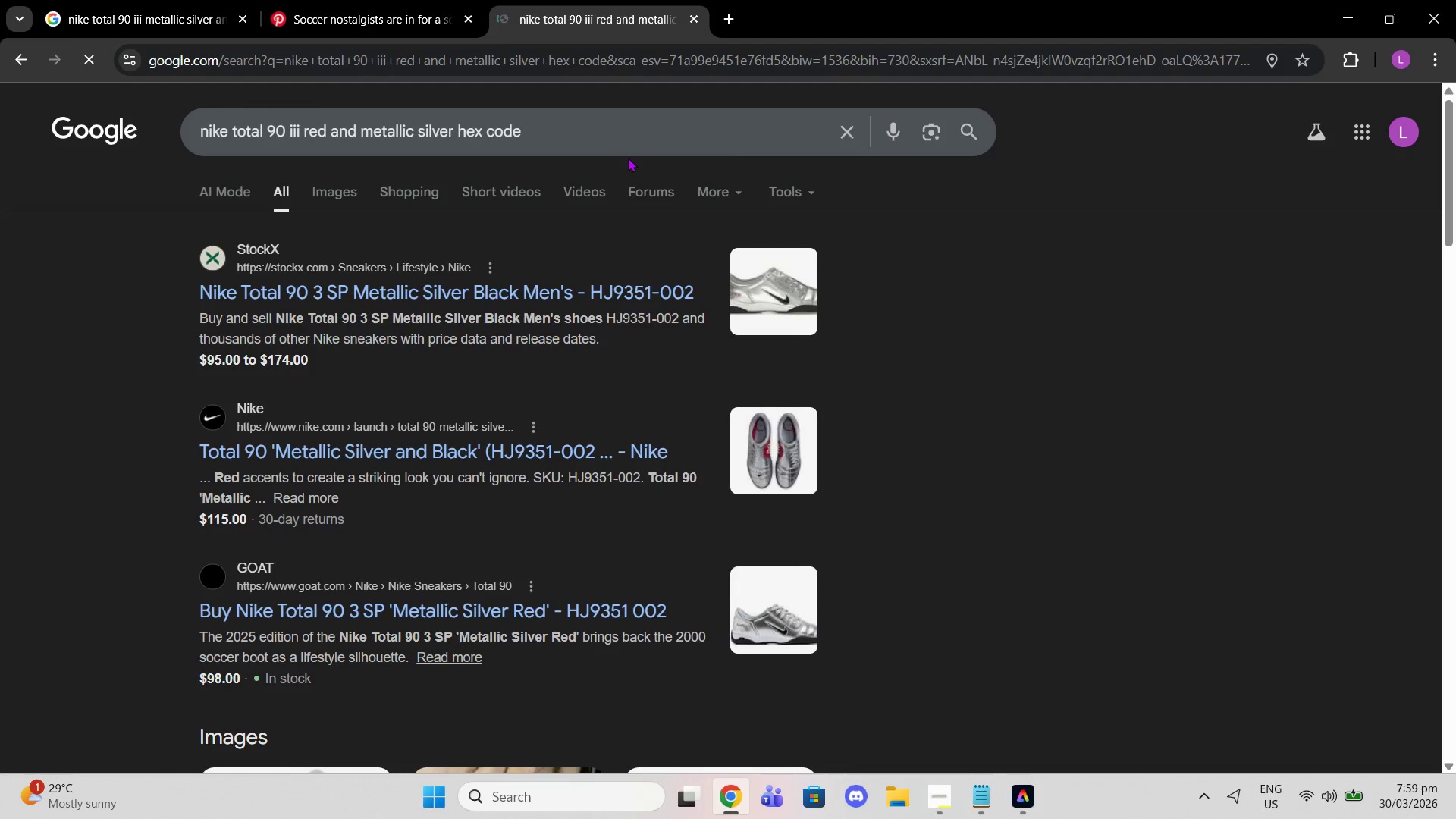 
scroll: coordinate [595, 168], scroll_direction: down, amount: 14.0
 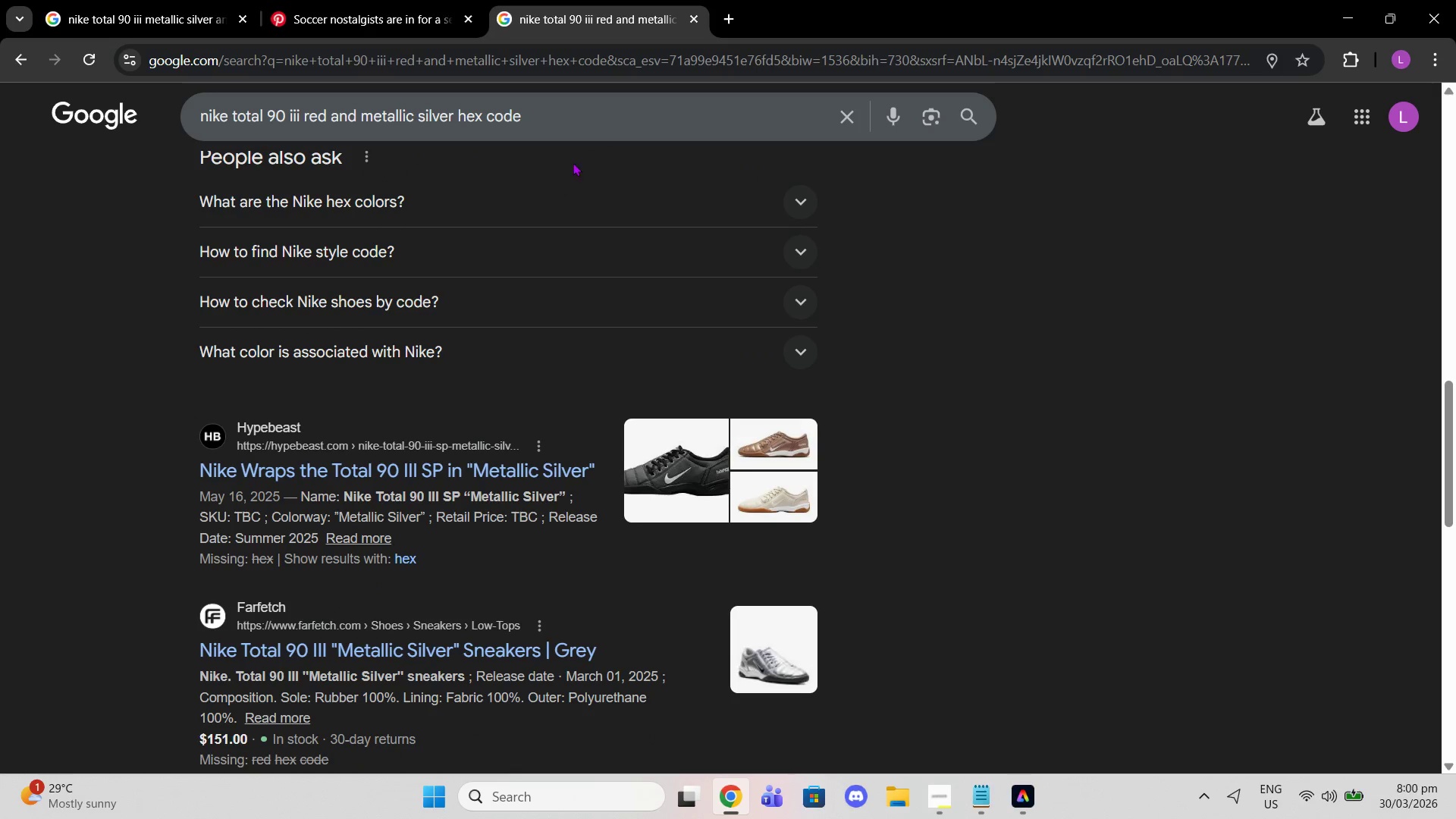 
scroll: coordinate [463, 140], scroll_direction: up, amount: 2.0
 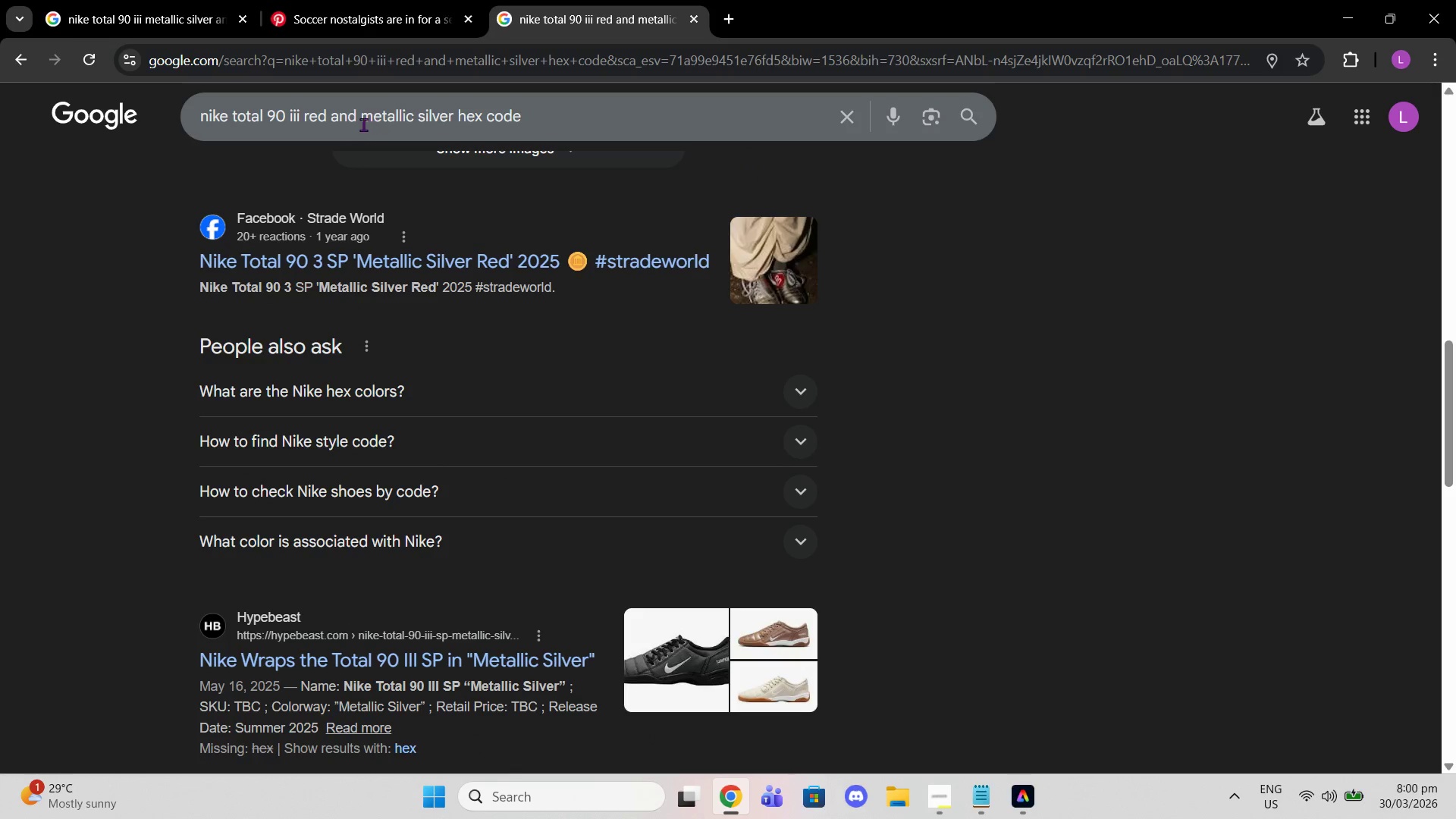 
left_click_drag(start_coordinate=[356, 122], to_coordinate=[300, 120])
 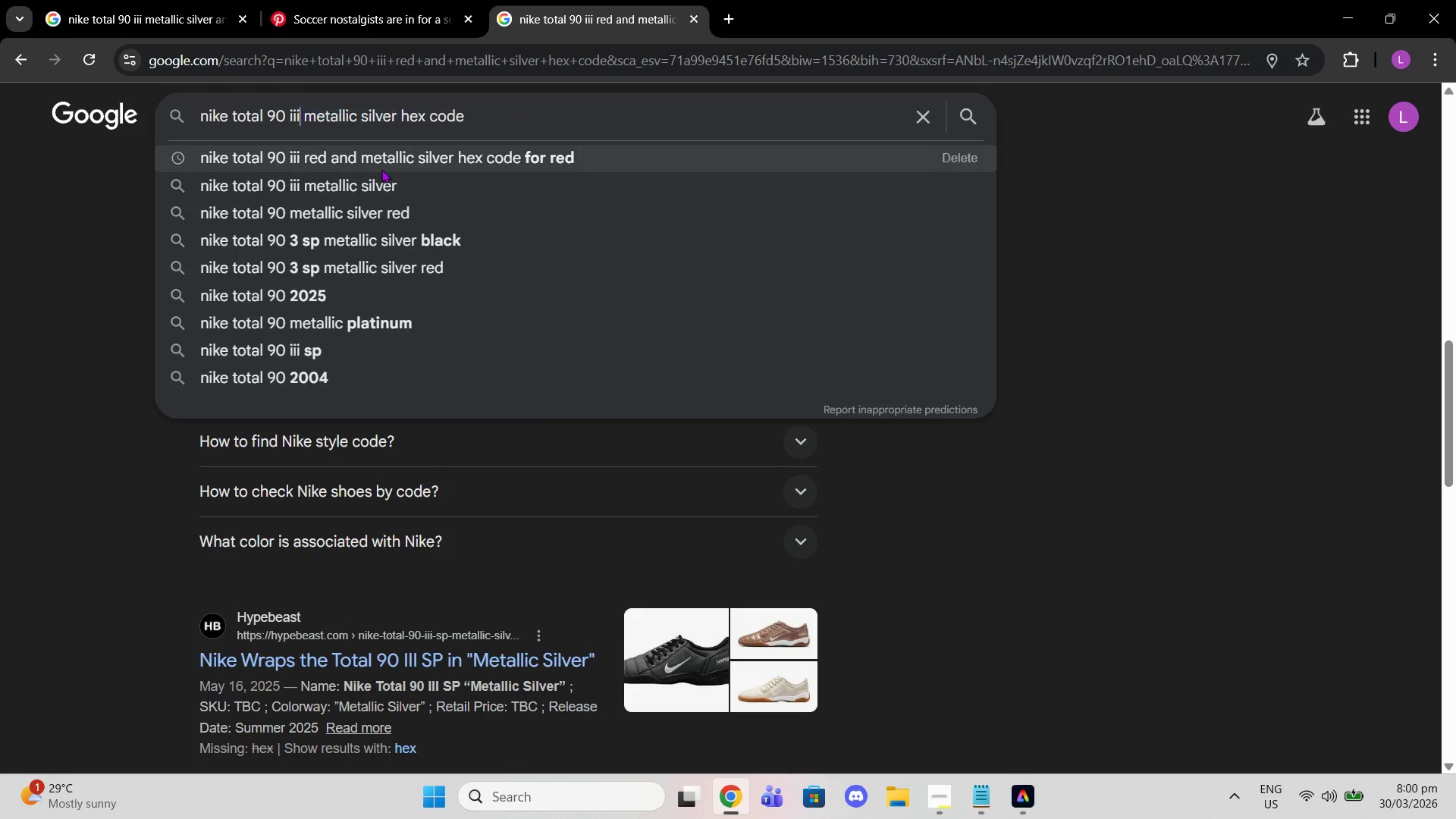 
key(Backspace)
 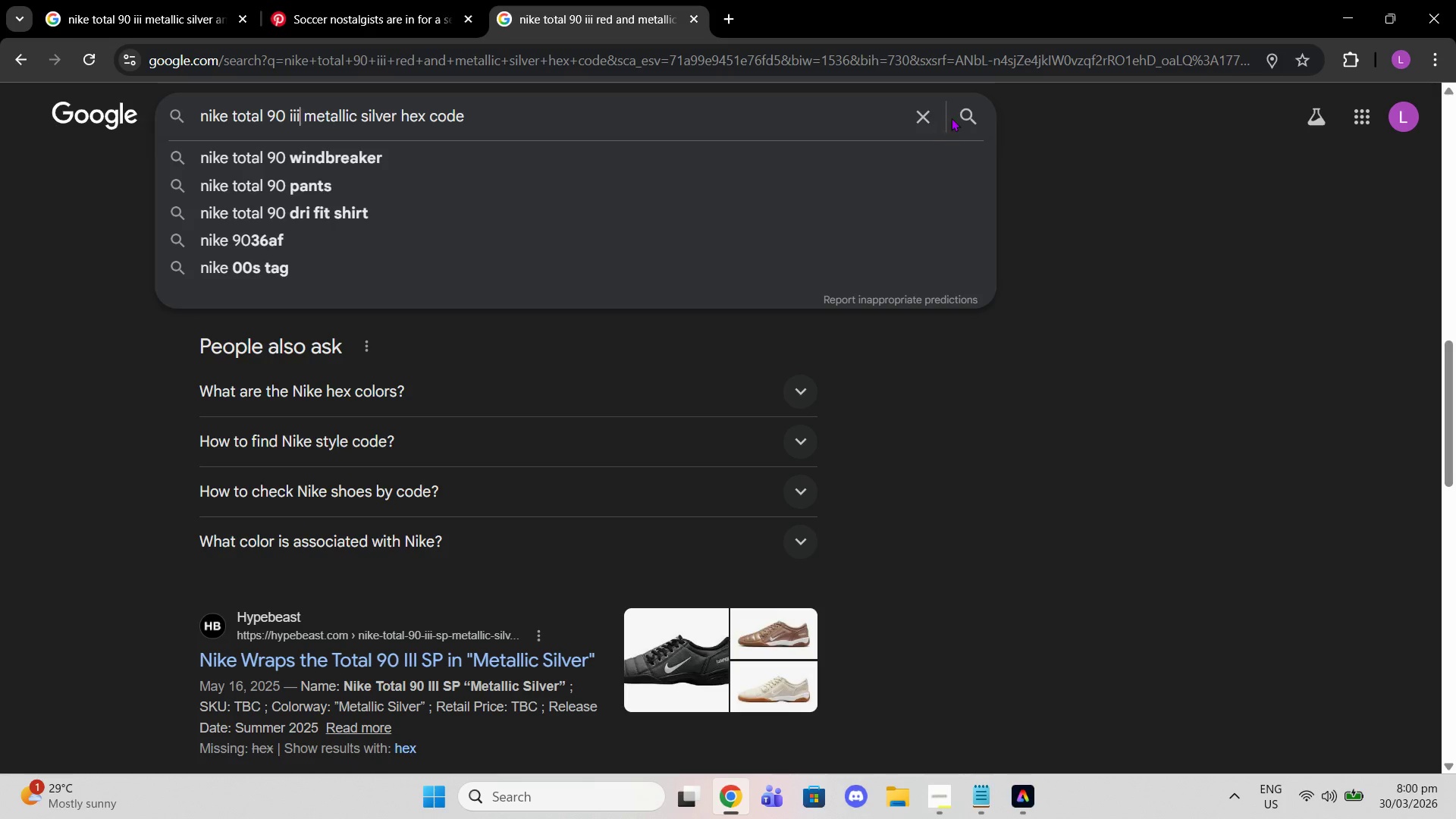 
left_click([955, 115])
 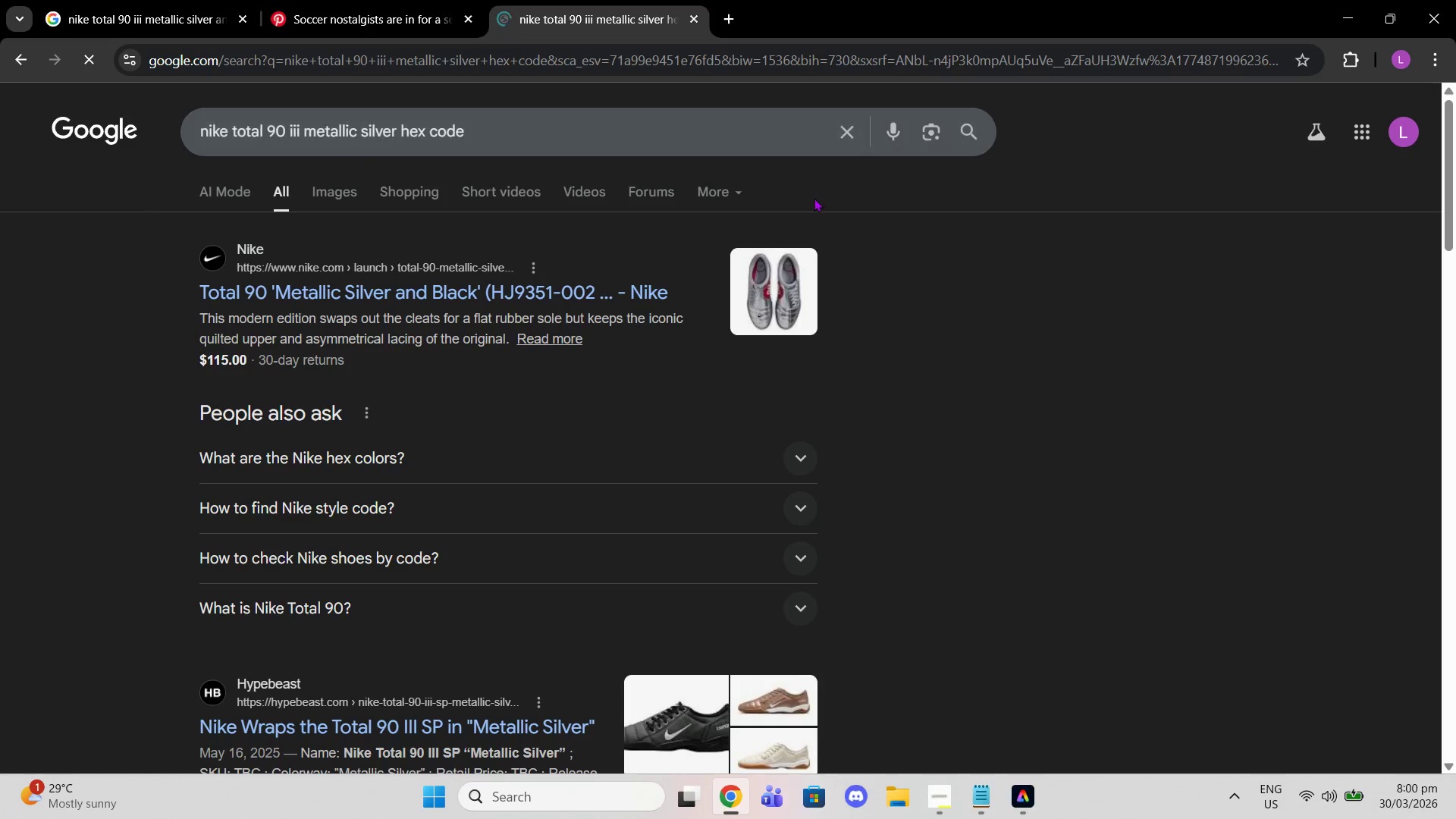 
scroll: coordinate [588, 355], scroll_direction: down, amount: 11.0
 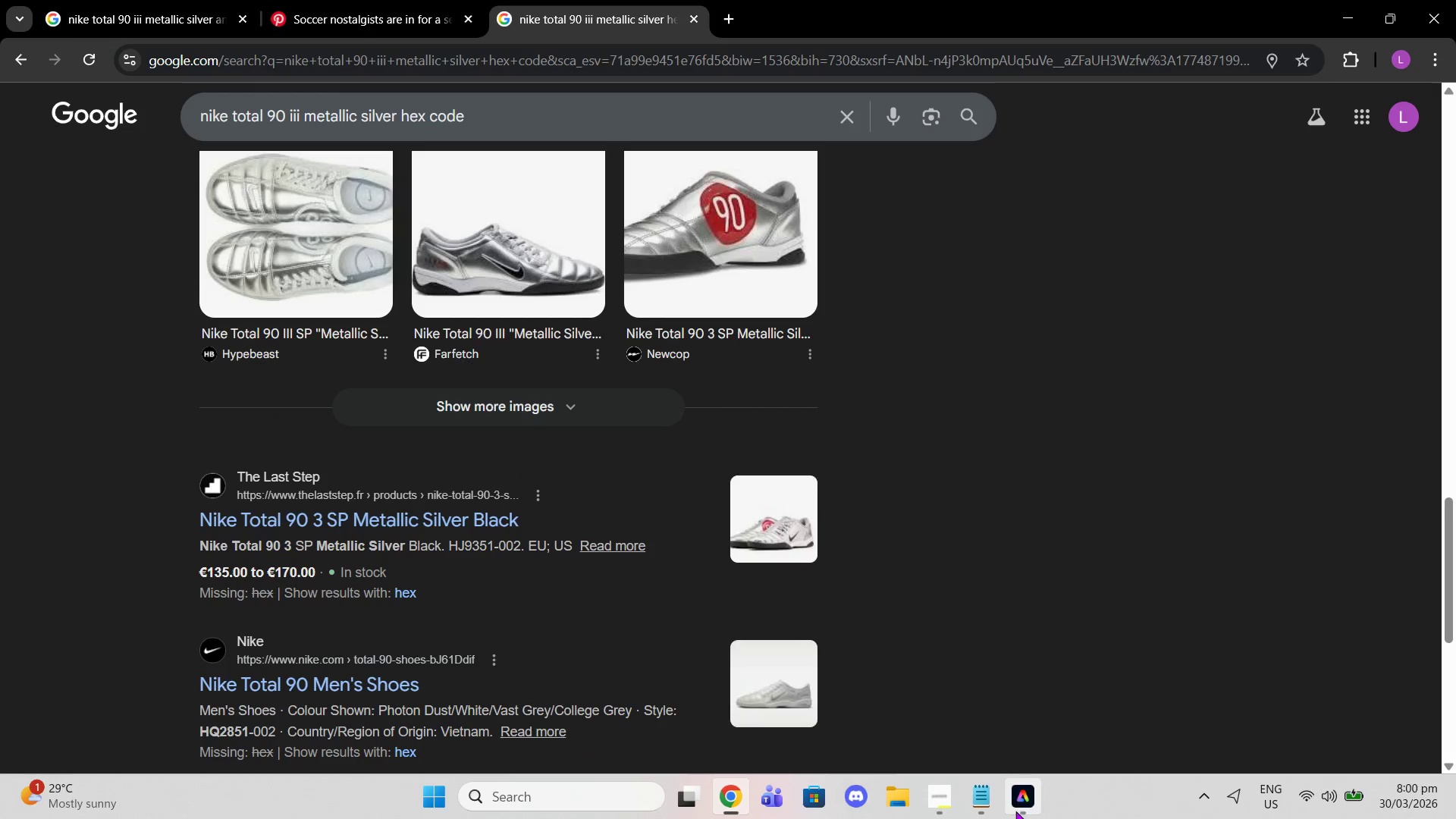 
double_click([982, 574])
 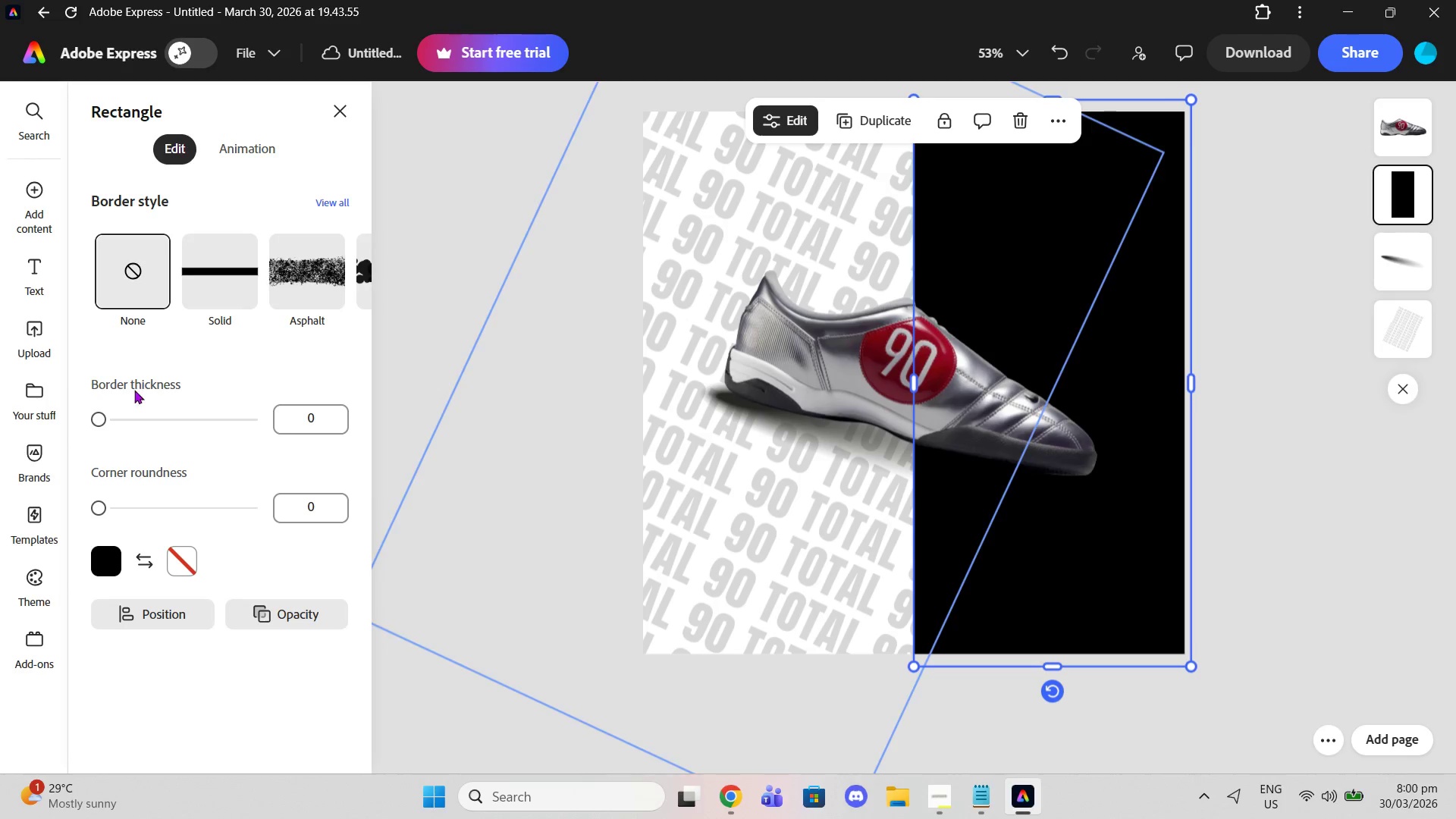 
scroll: coordinate [169, 378], scroll_direction: up, amount: 1.0
 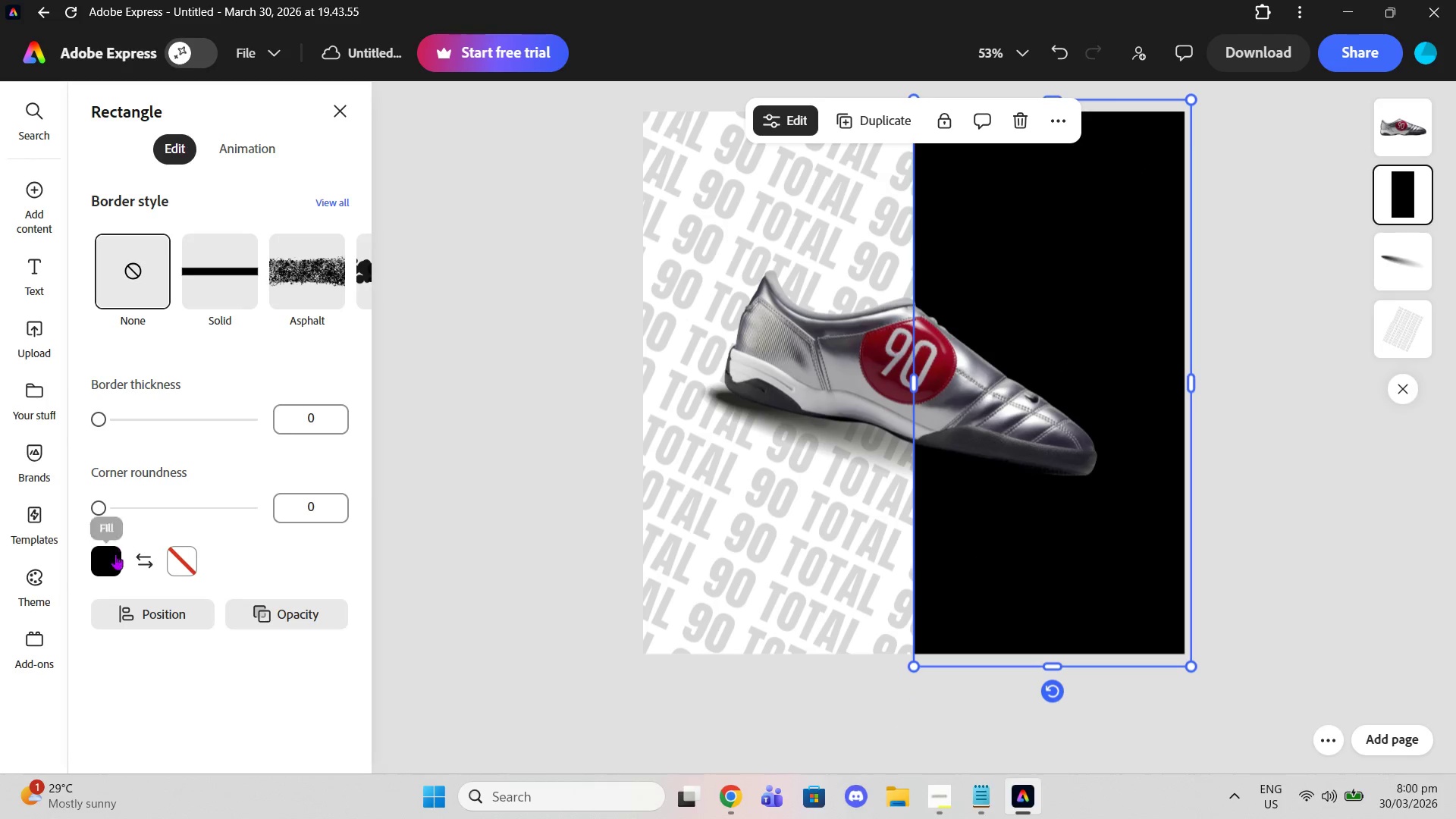 
left_click([111, 561])
 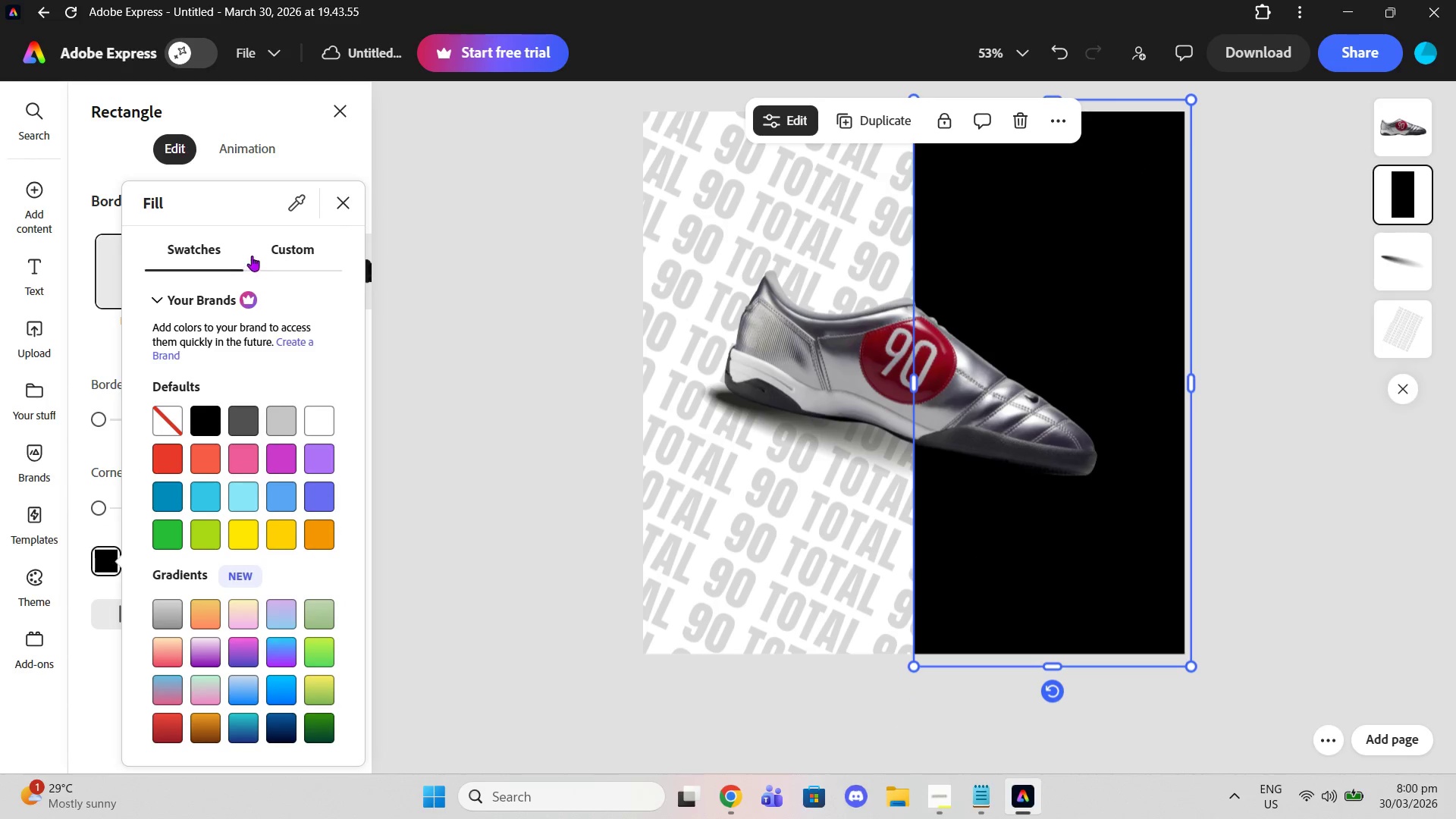 
left_click([267, 253])
 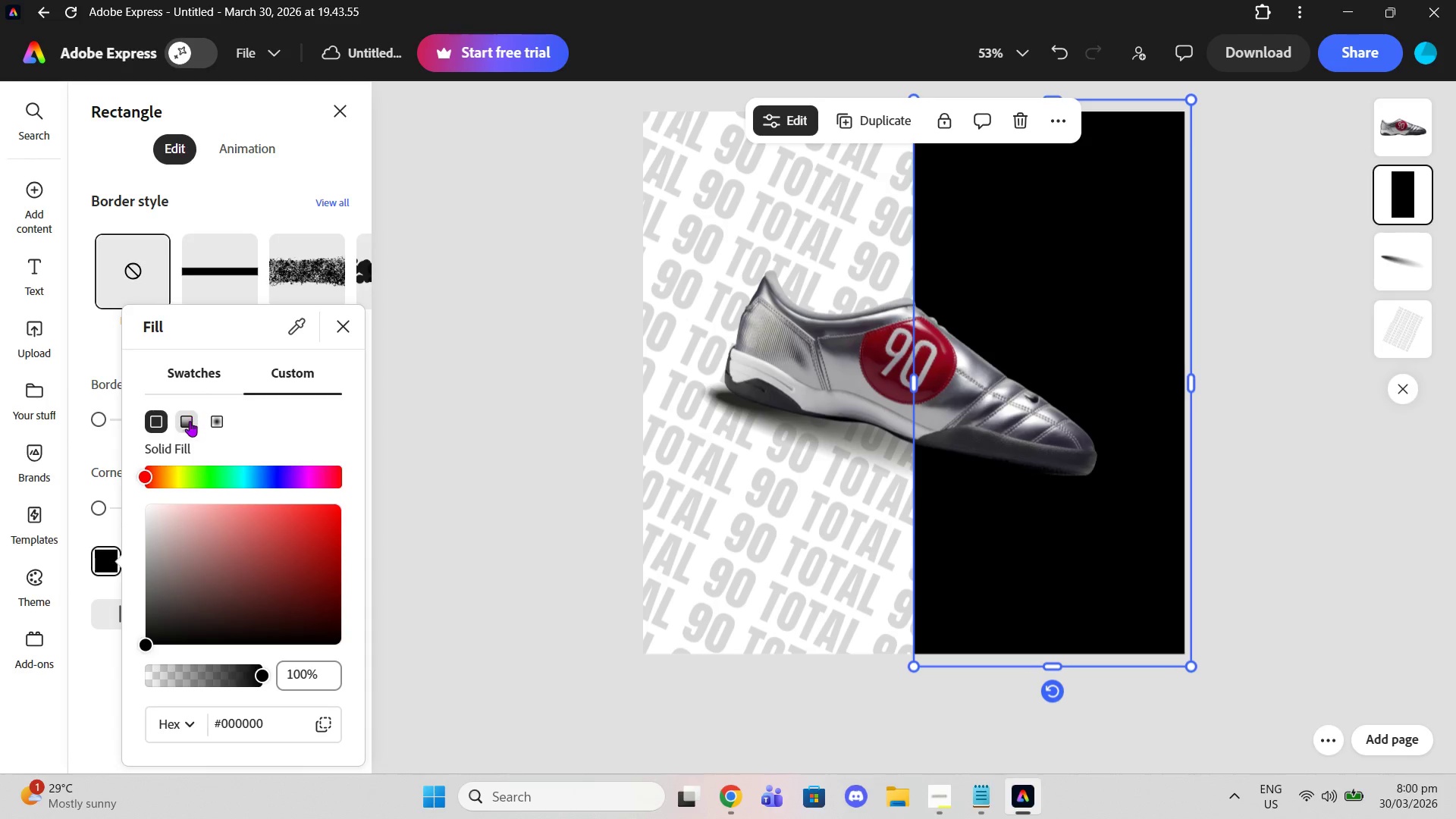 
left_click([196, 374])
 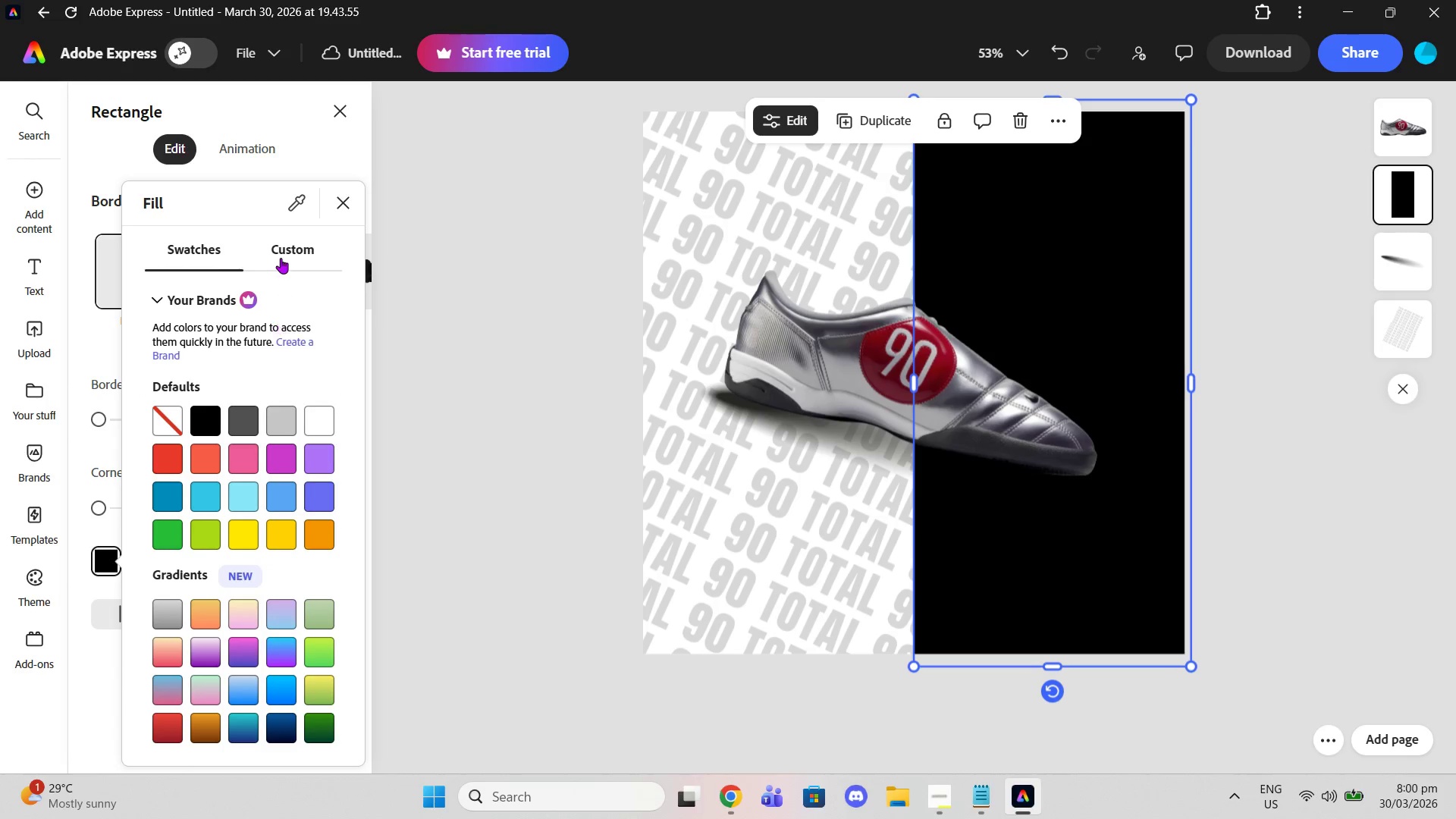 
left_click([281, 258])
 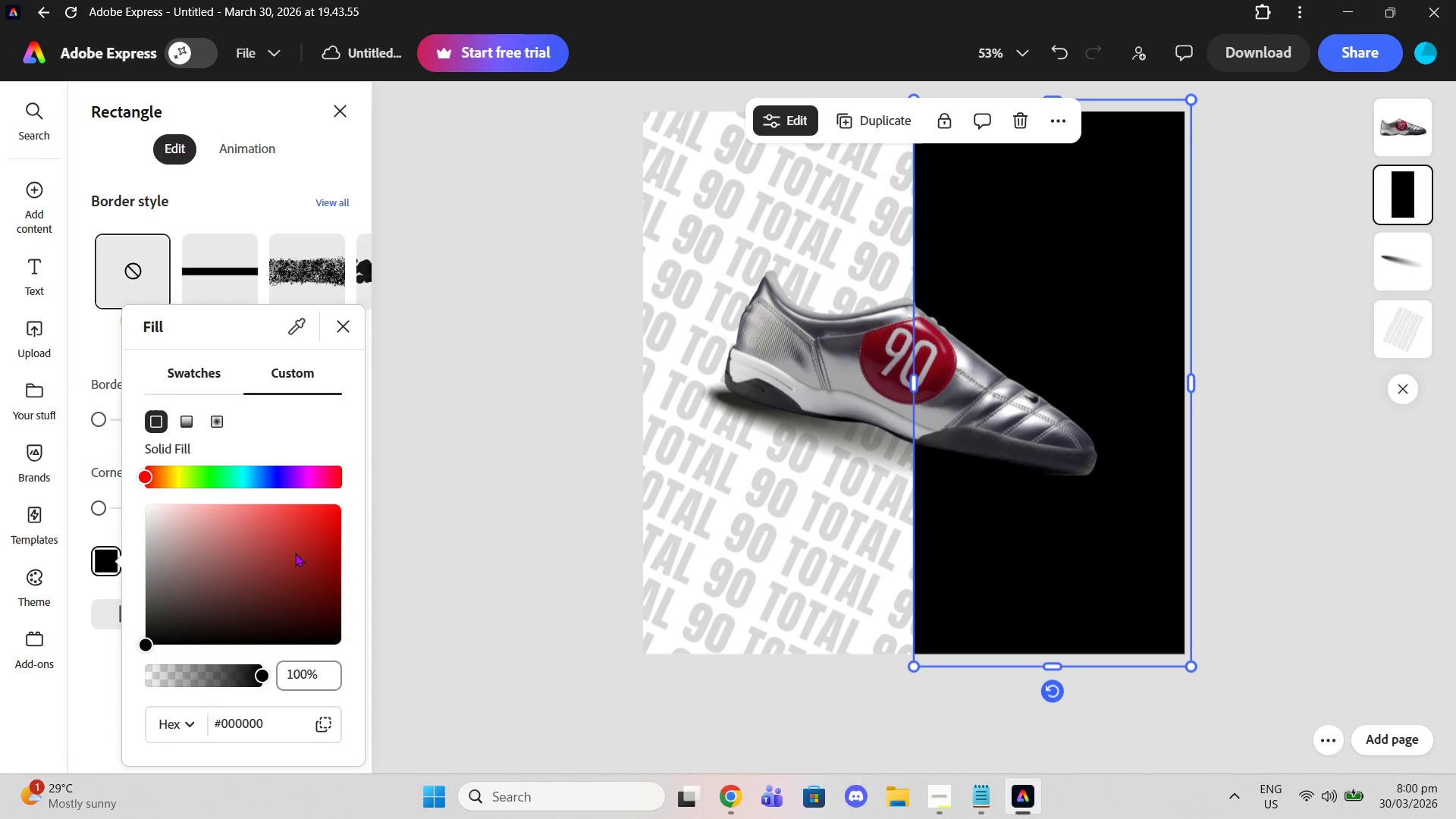 
scroll: coordinate [281, 588], scroll_direction: down, amount: 2.0
 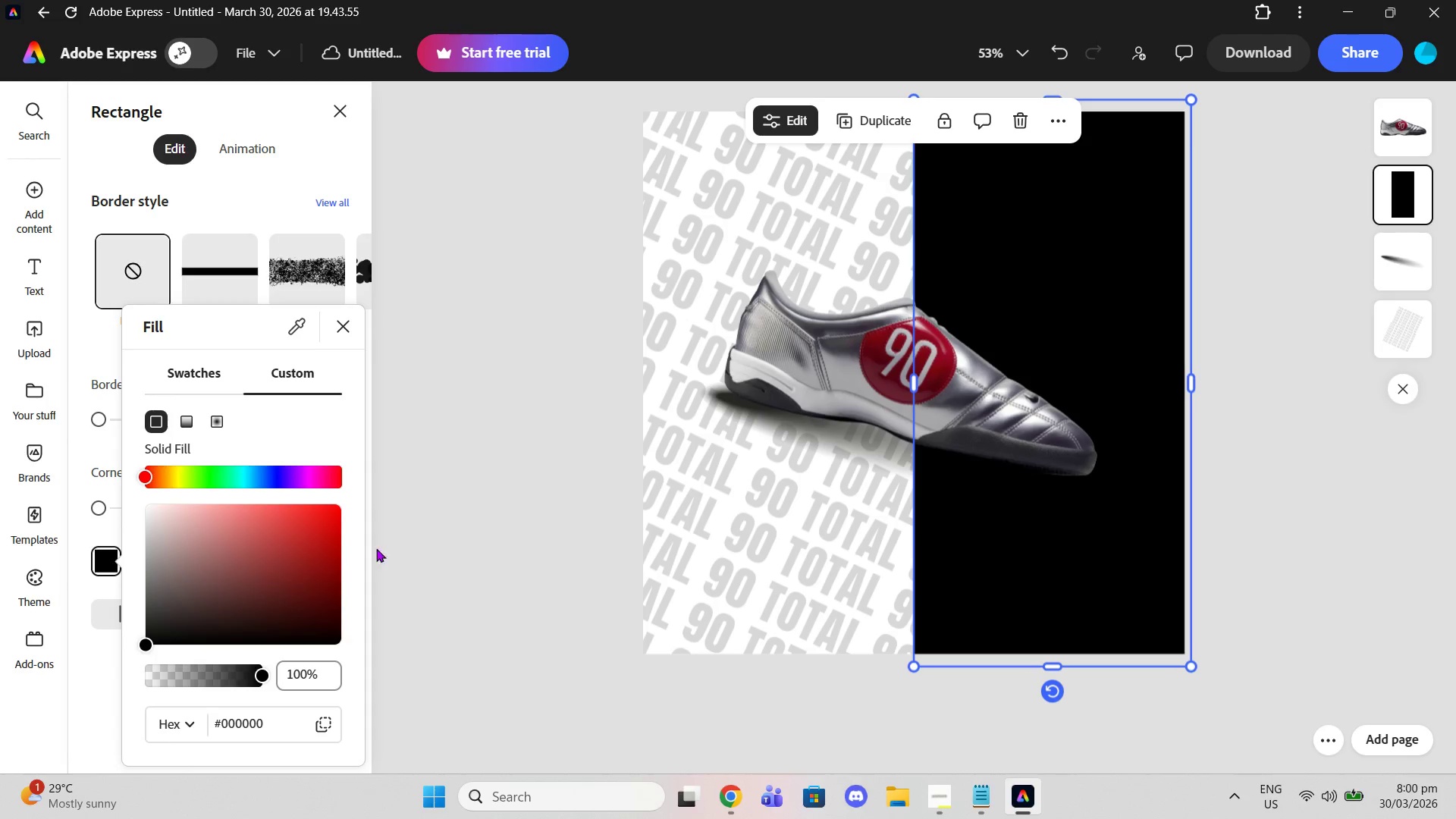 
left_click([170, 719])
 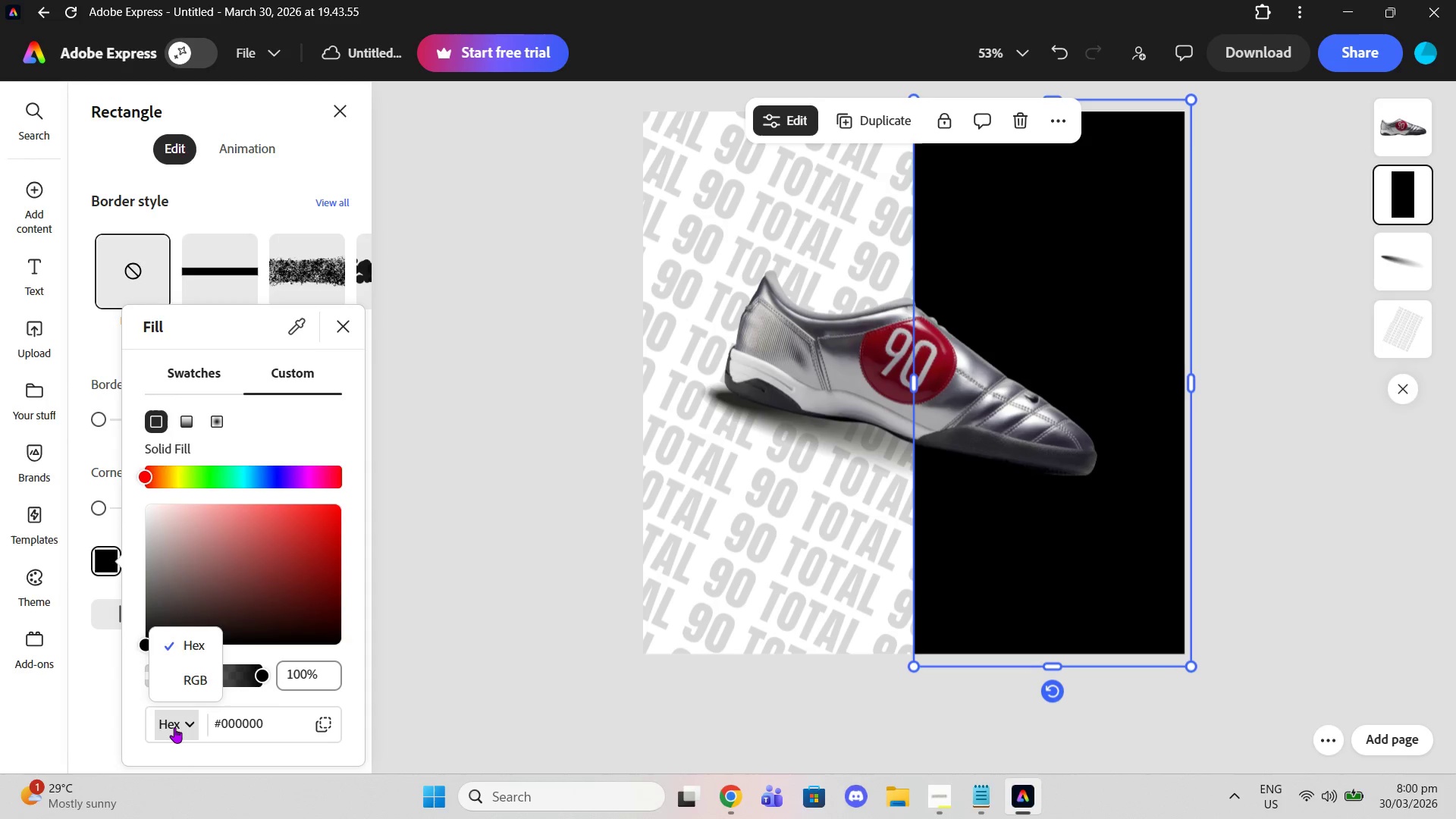 
left_click([174, 727])
 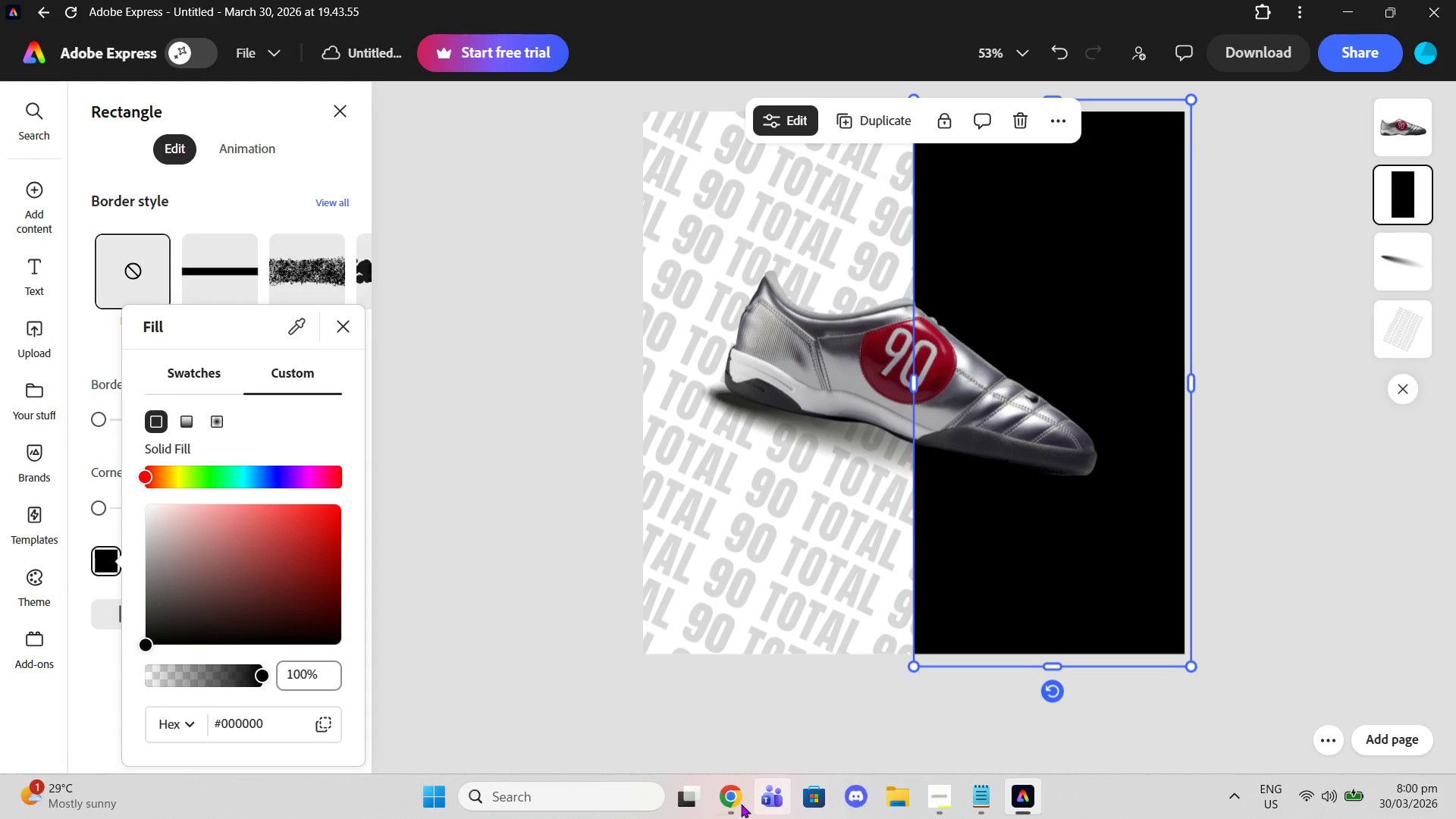 
left_click([736, 807])
 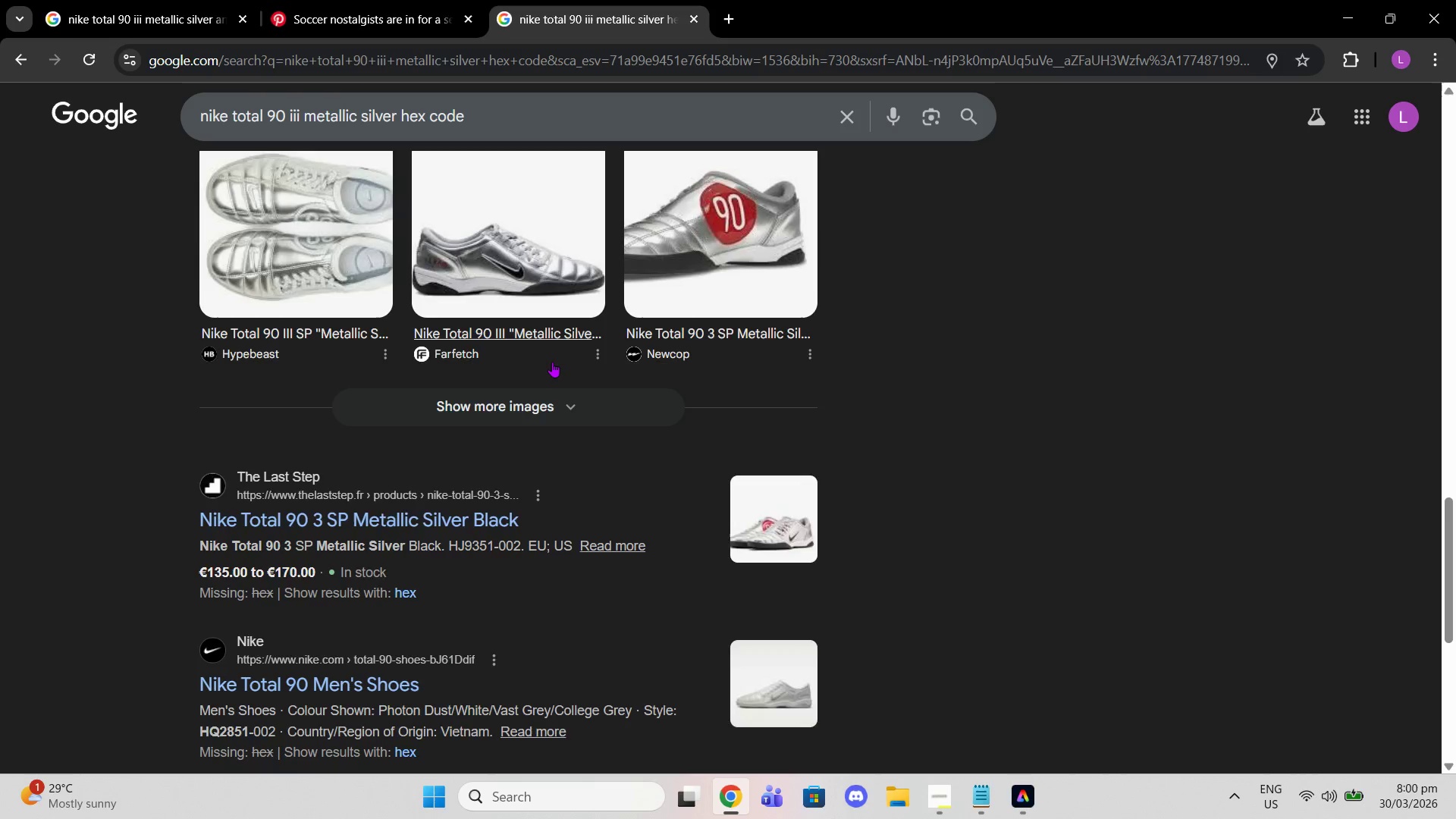 
scroll: coordinate [539, 392], scroll_direction: down, amount: 7.0
 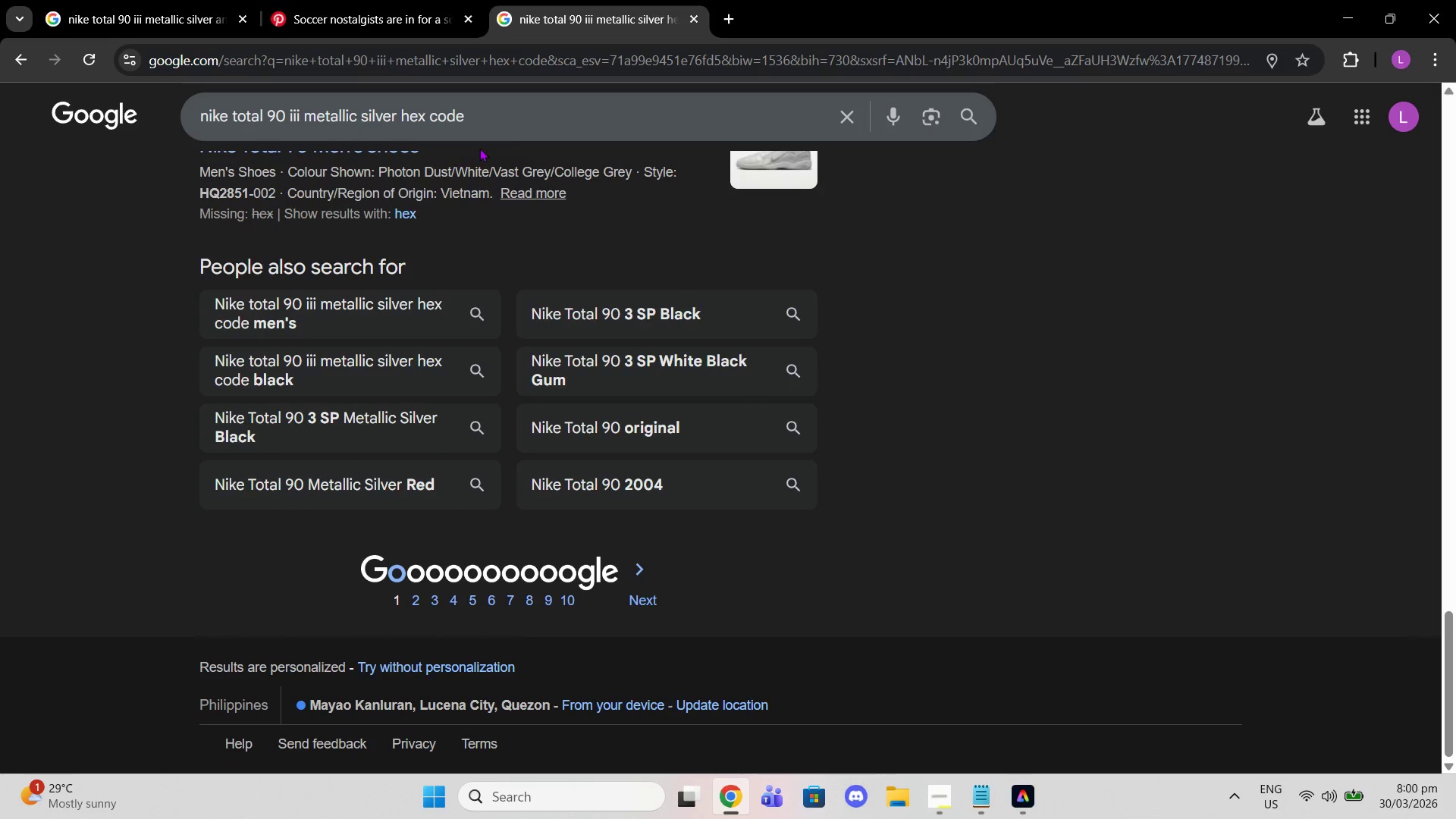 
left_click_drag(start_coordinate=[513, 93], to_coordinate=[0, 131])
 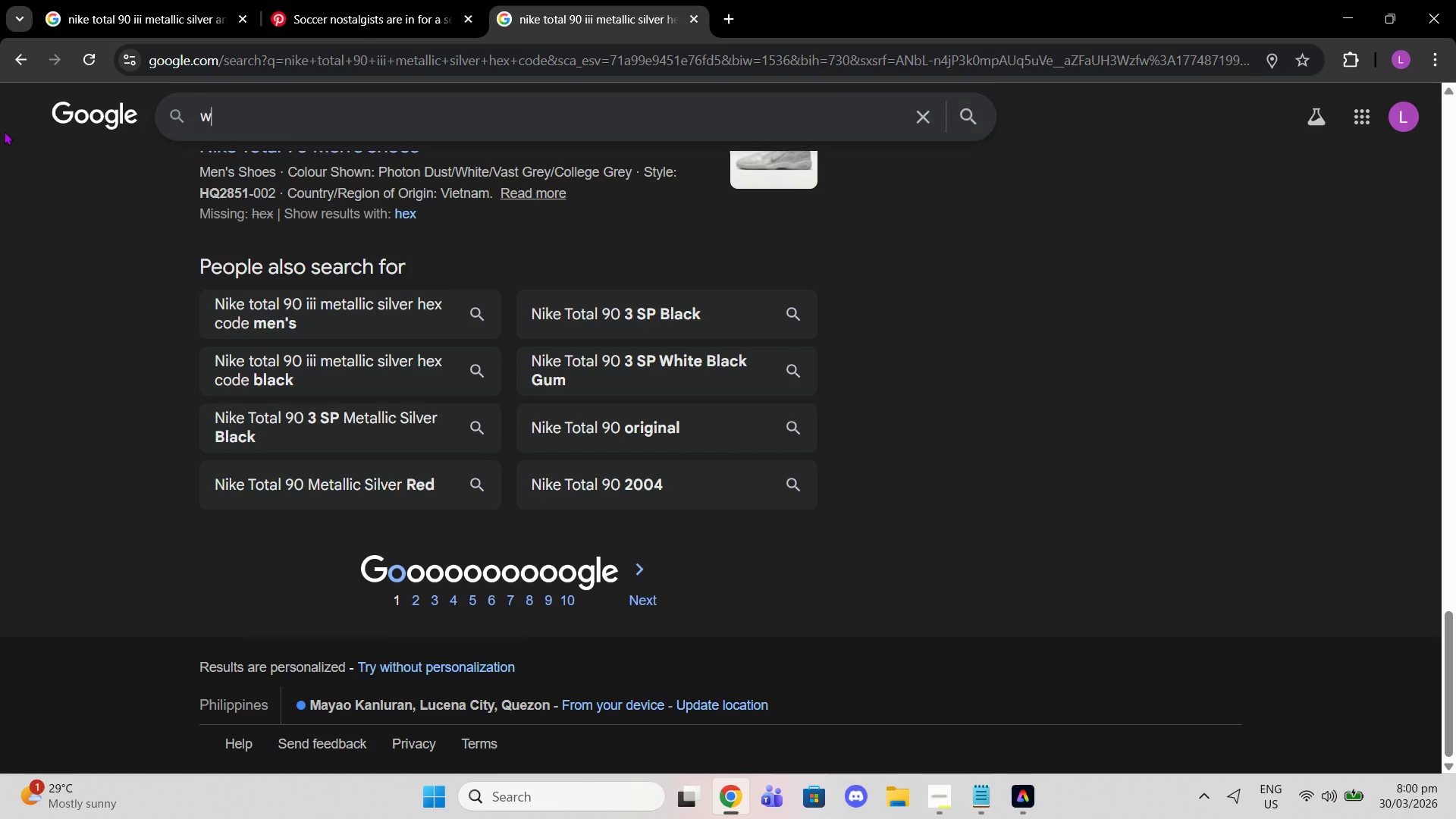 
type(WHAT IS THE HEXCODE FOR THE RED USED IN THE NIKE TOTAL 90 III METALLIC SILVER AND RED FO)
key(Backspace)
key(Backspace)
type(SHOE)
 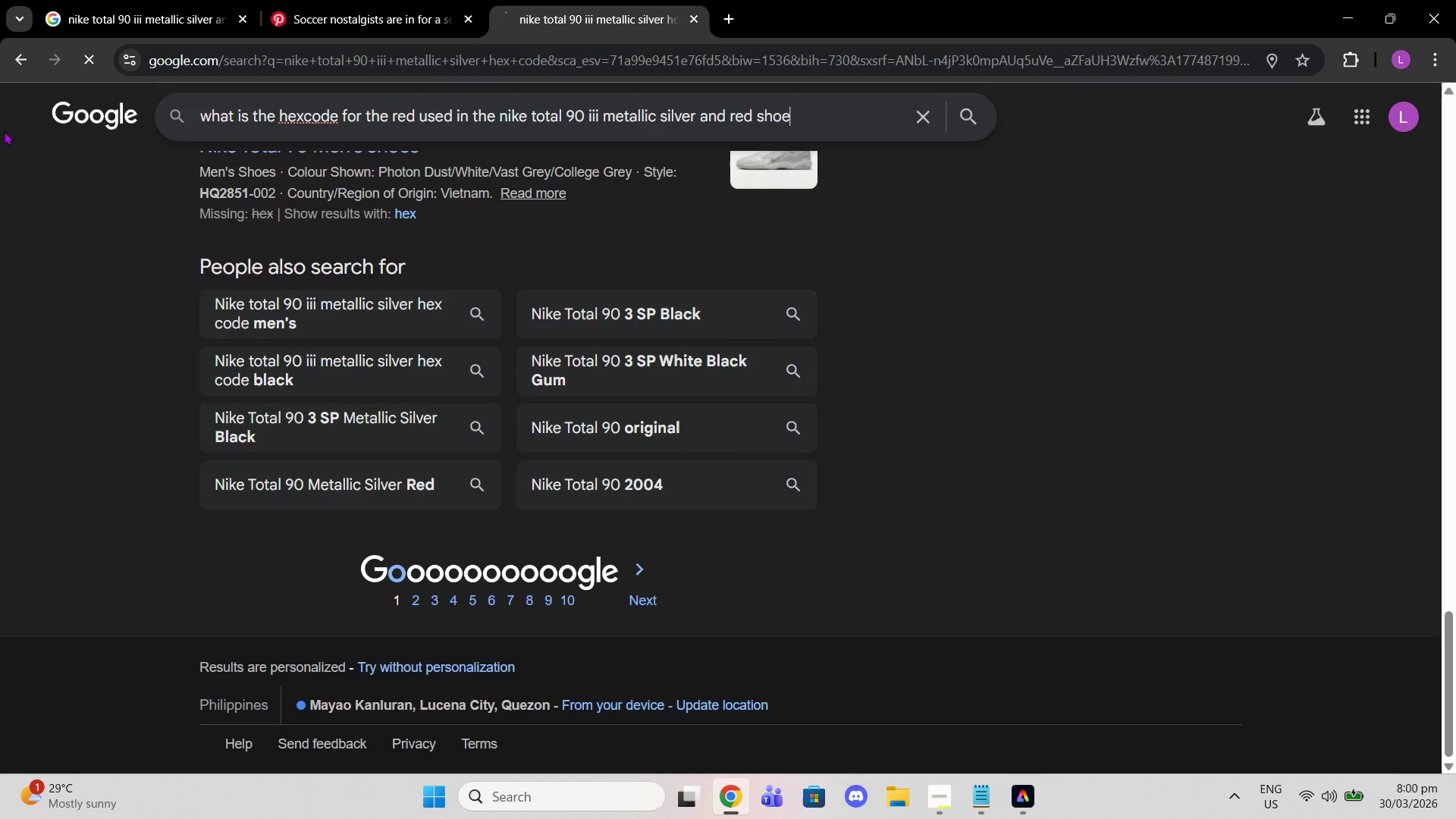 
key(Enter)
 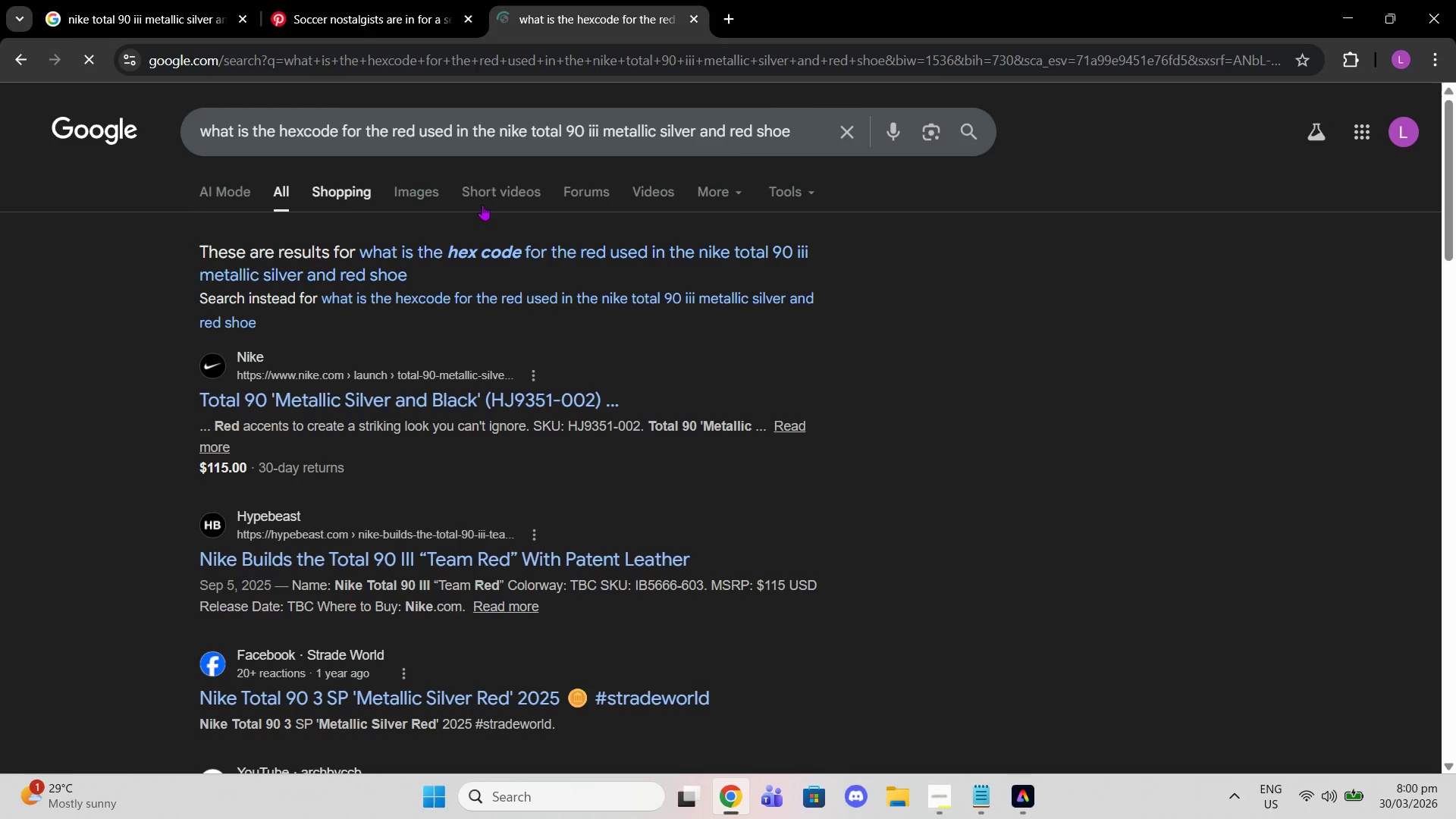 
left_click([507, 254])
 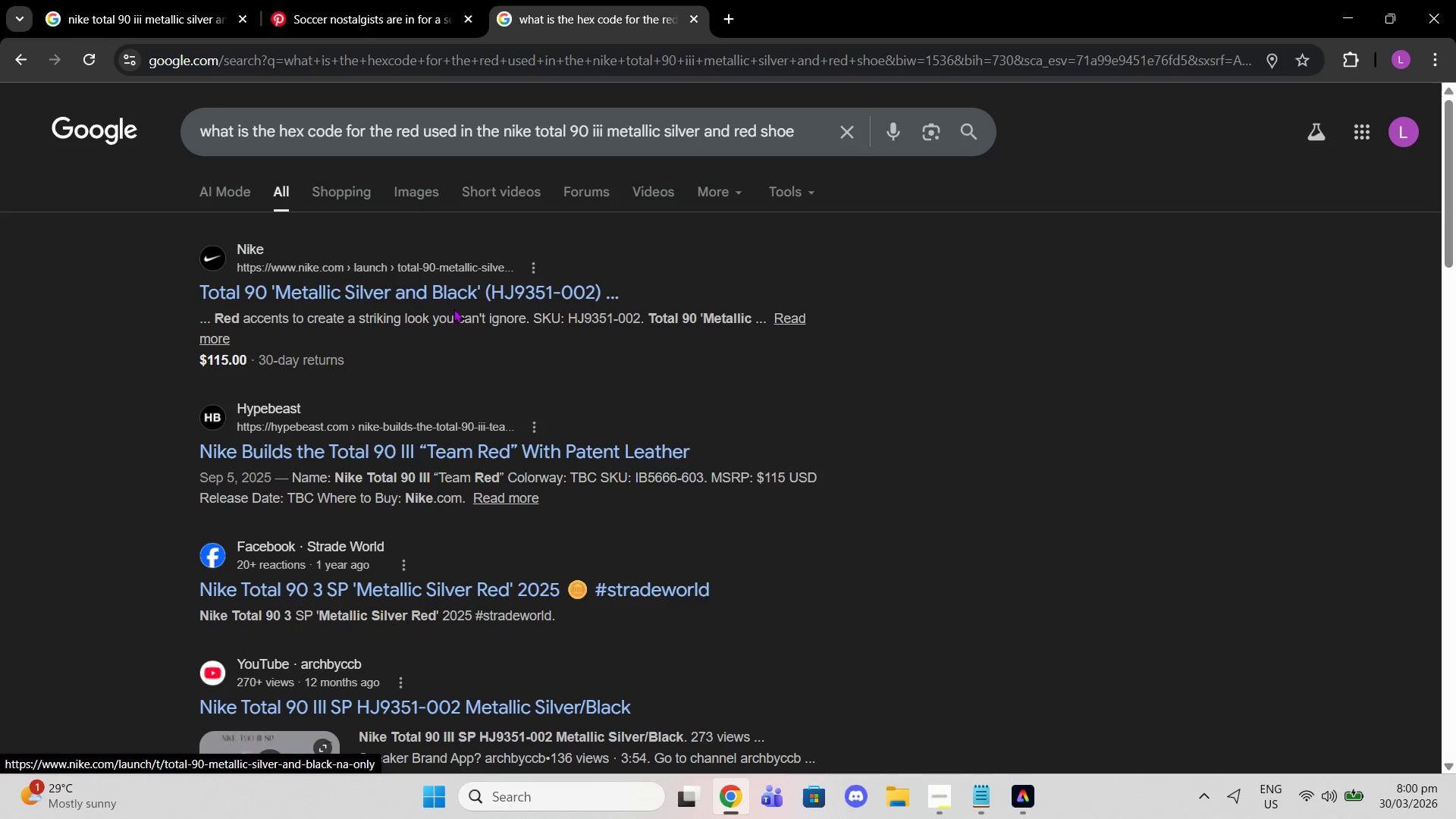 
scroll: coordinate [425, 323], scroll_direction: down, amount: 7.0
 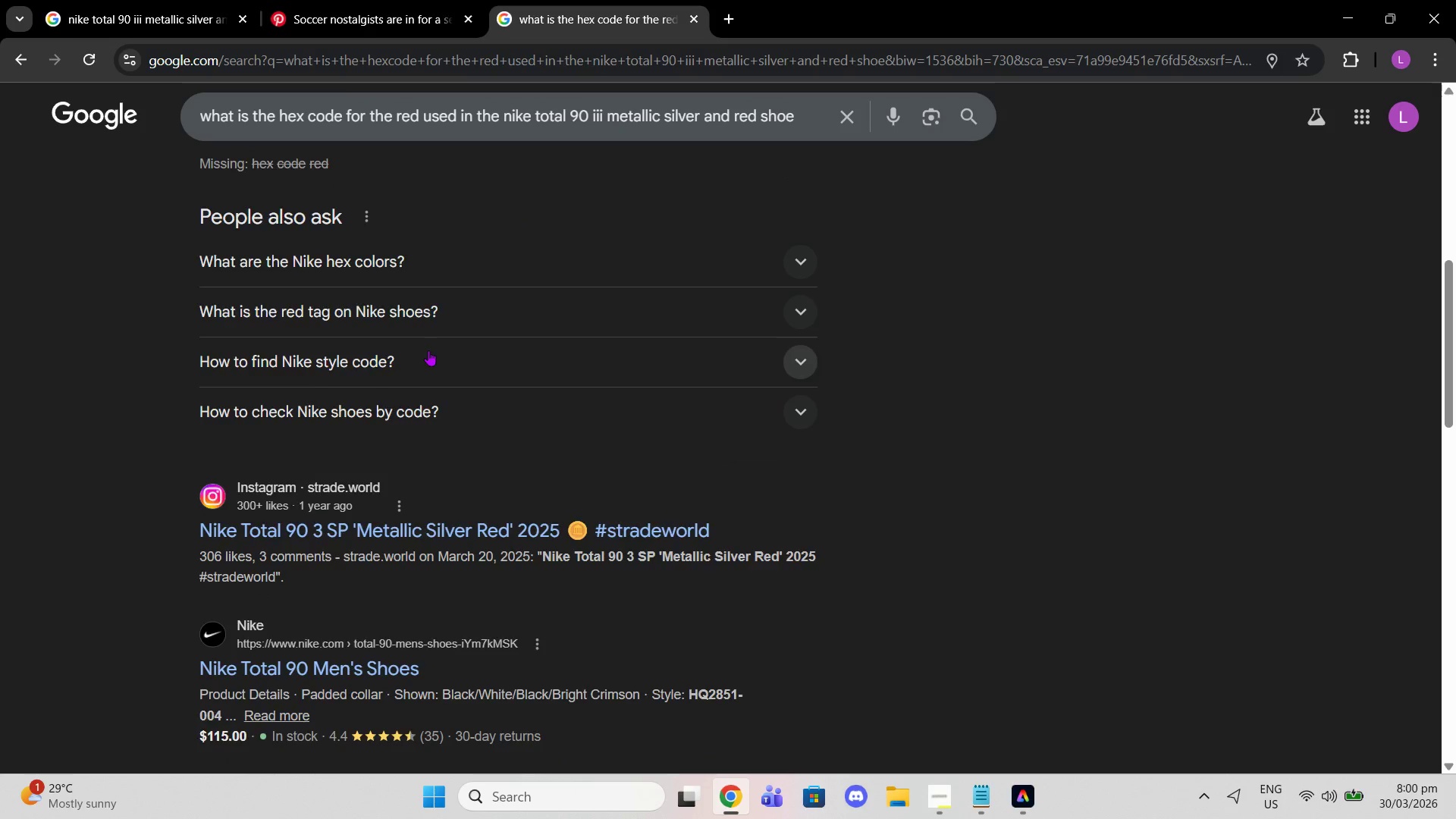 
scroll: coordinate [426, 350], scroll_direction: up, amount: 9.0
 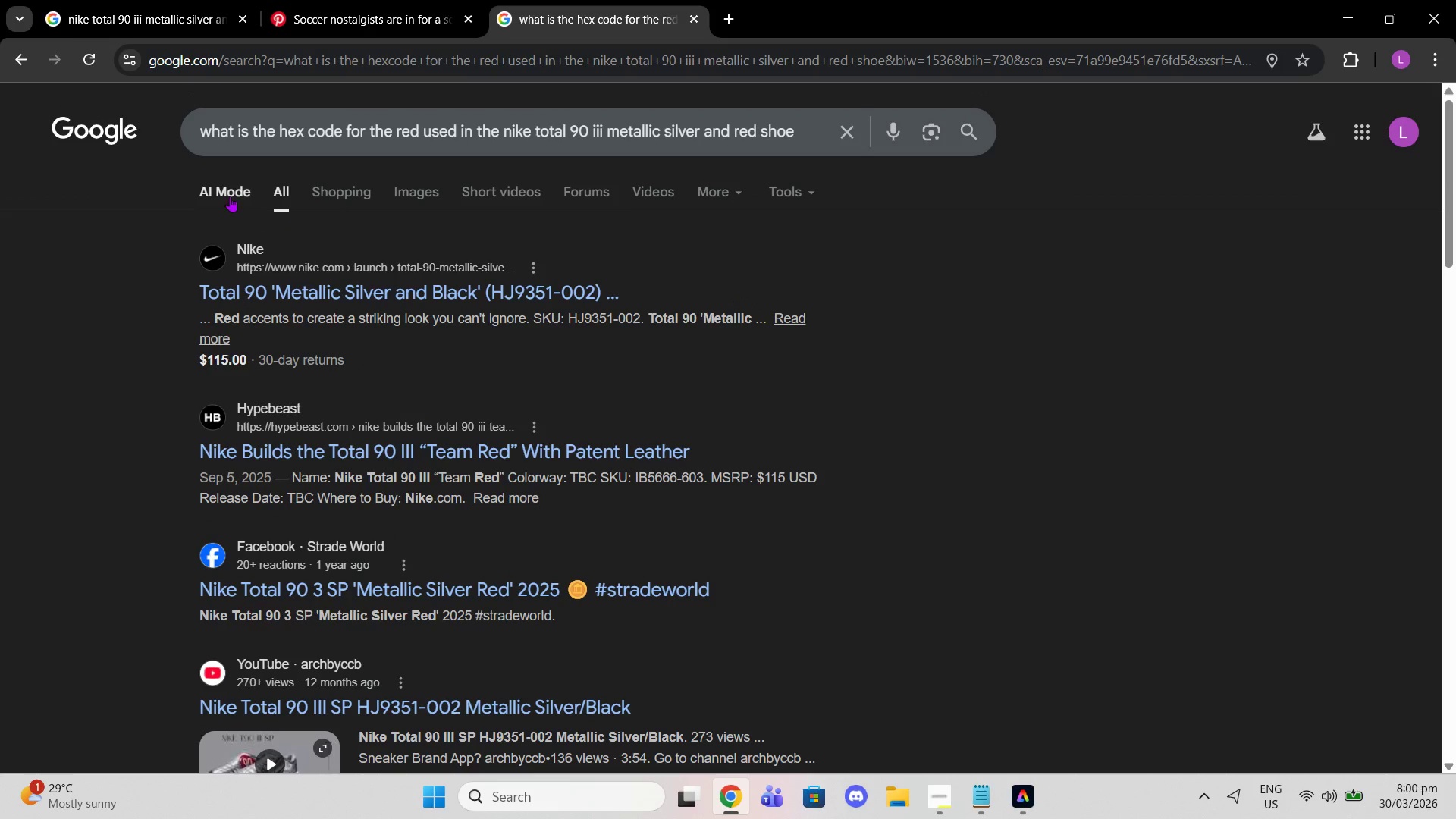 
left_click([228, 196])
 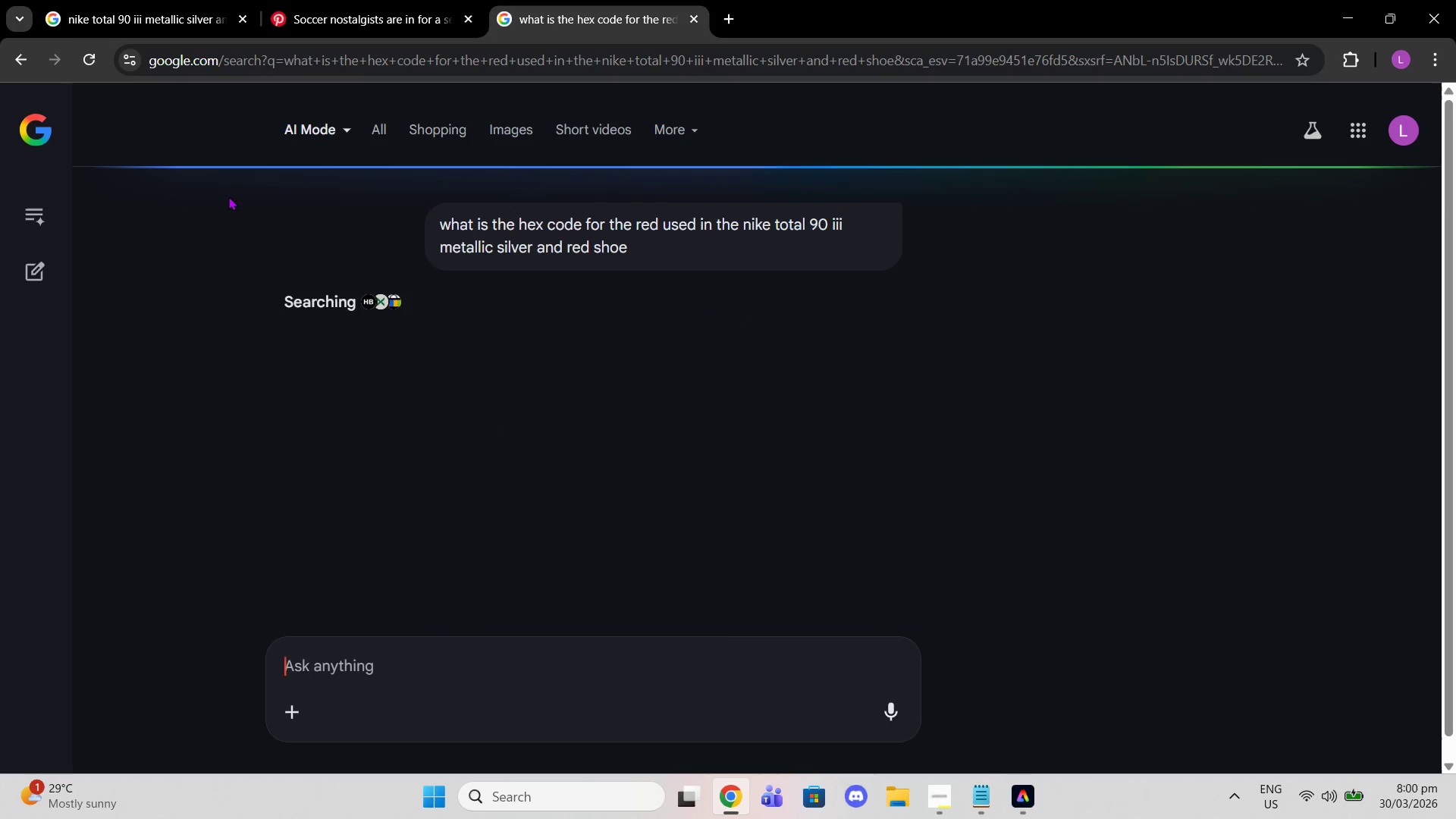 
wait(8.69)
 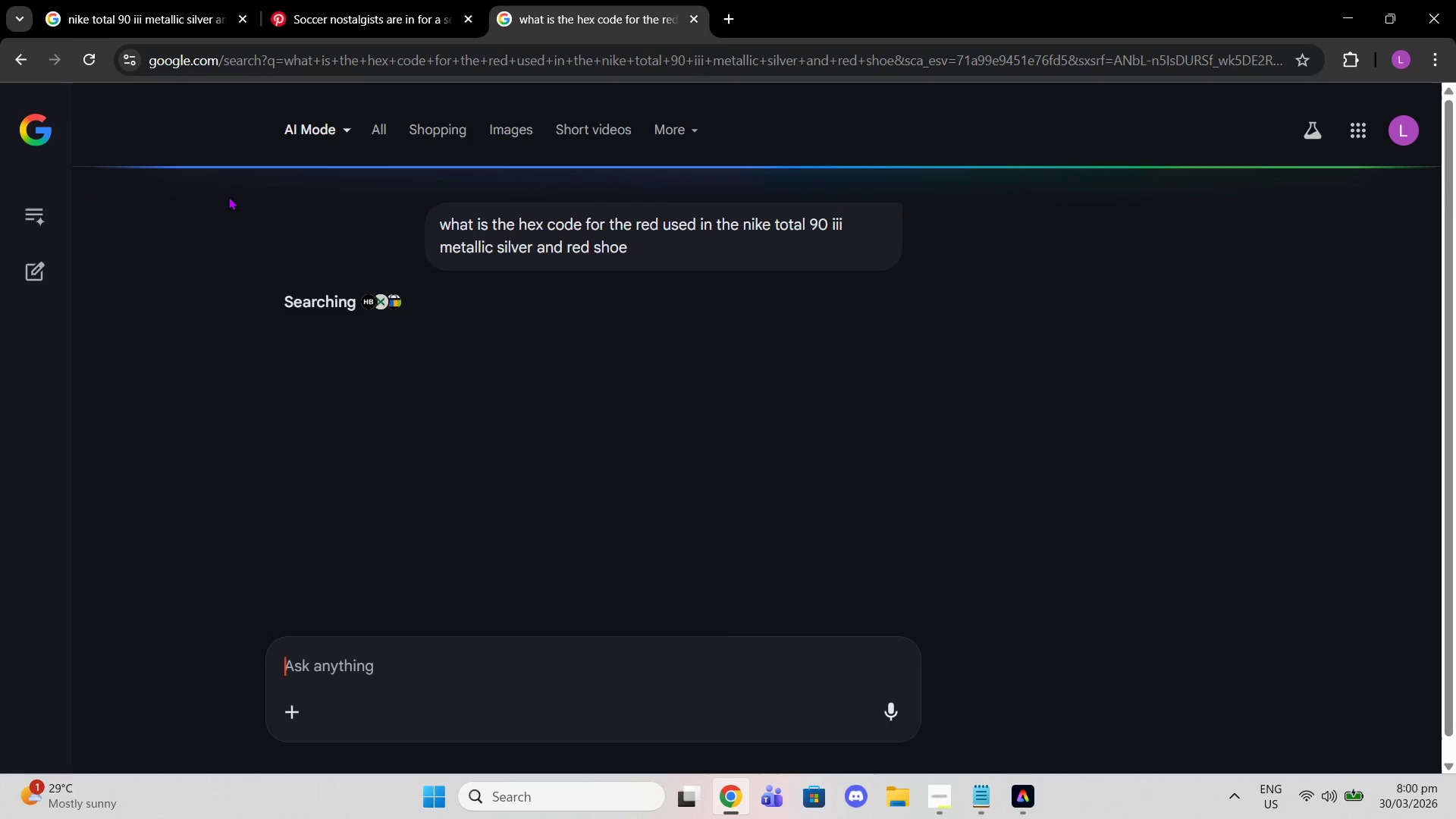 
left_click_drag(start_coordinate=[296, 398], to_coordinate=[397, 401])
 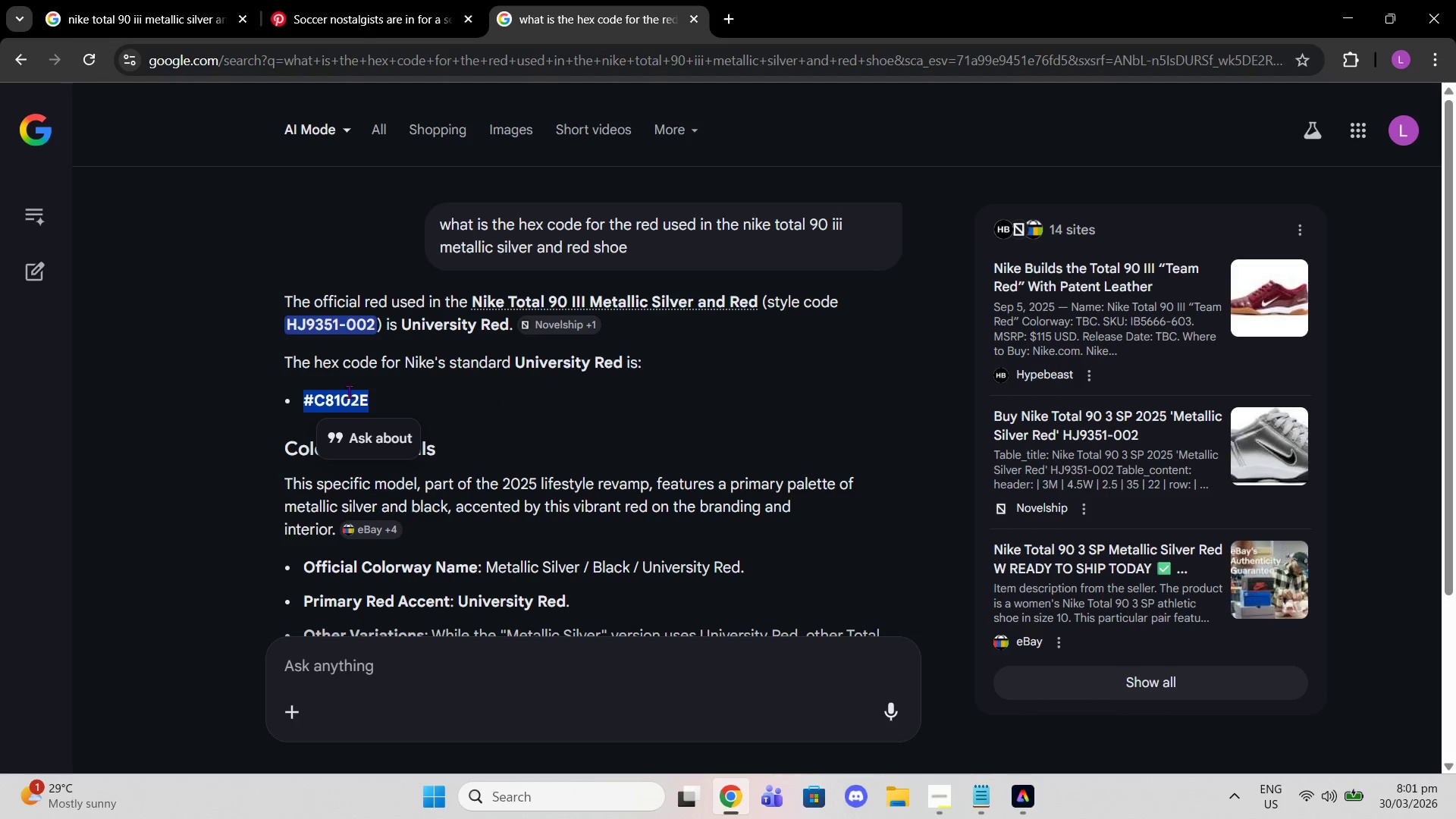 
right_click([349, 391])
 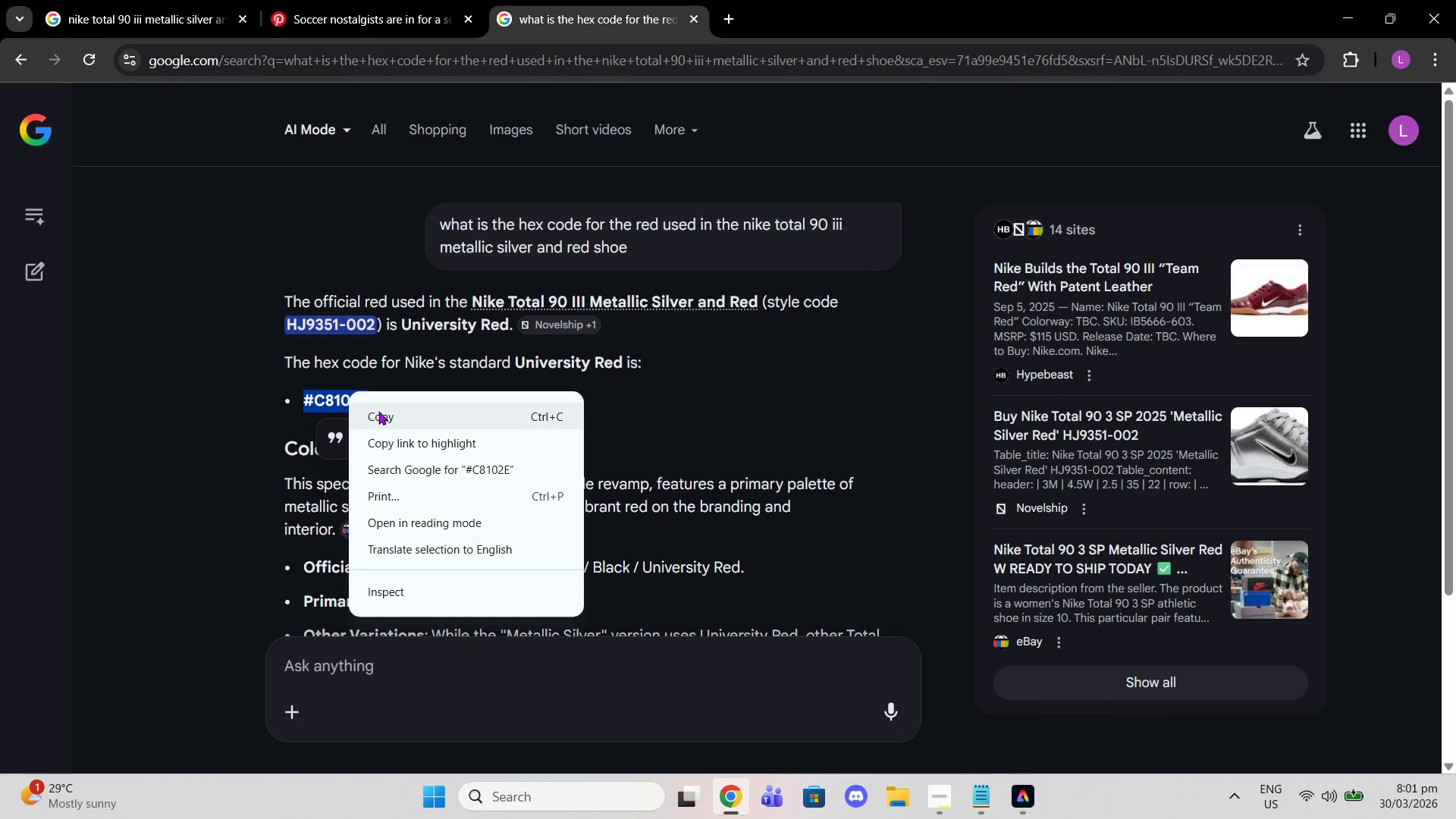 
left_click([378, 411])
 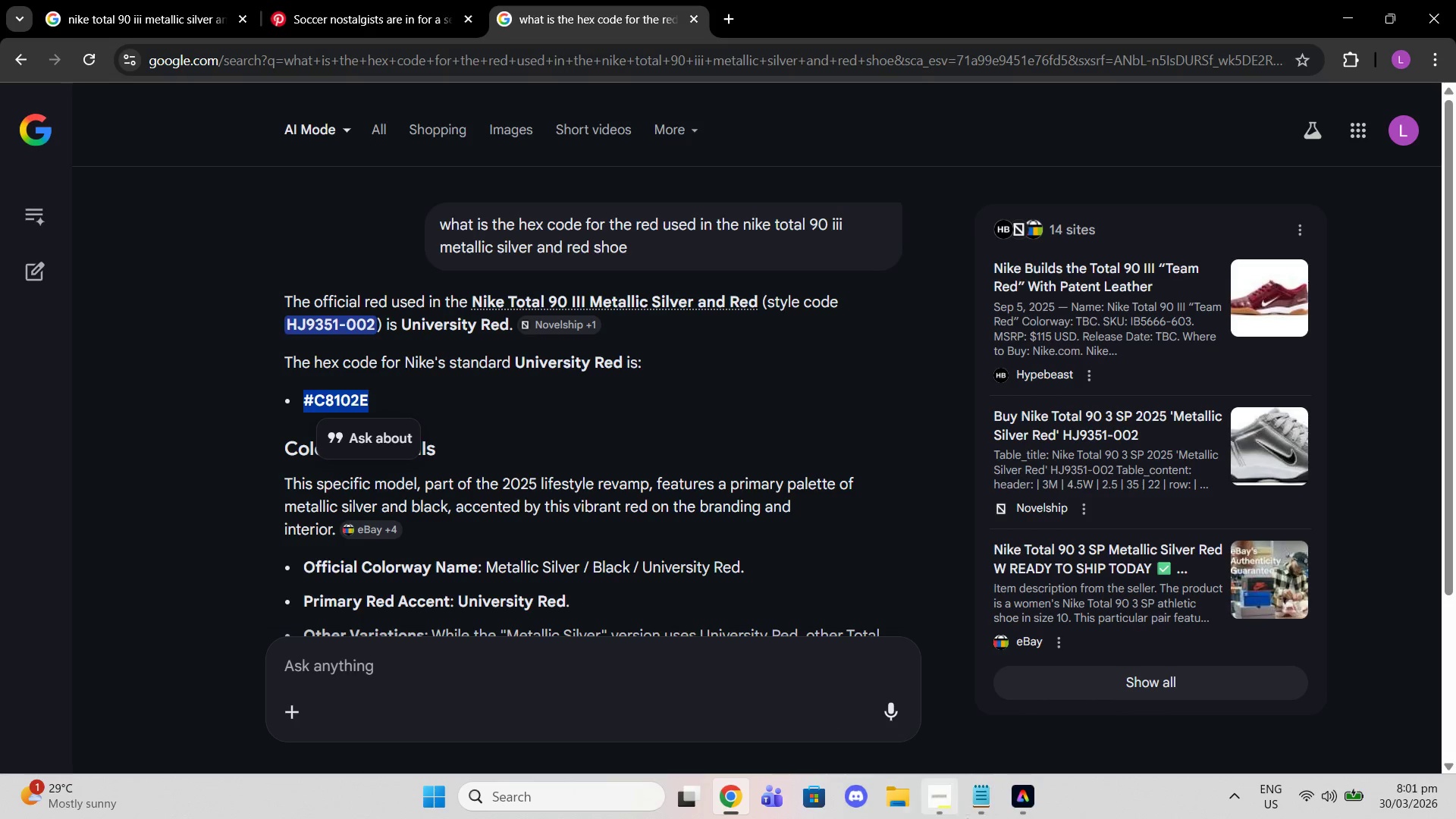 
left_click_drag(start_coordinate=[967, 818], to_coordinate=[1021, 795])
 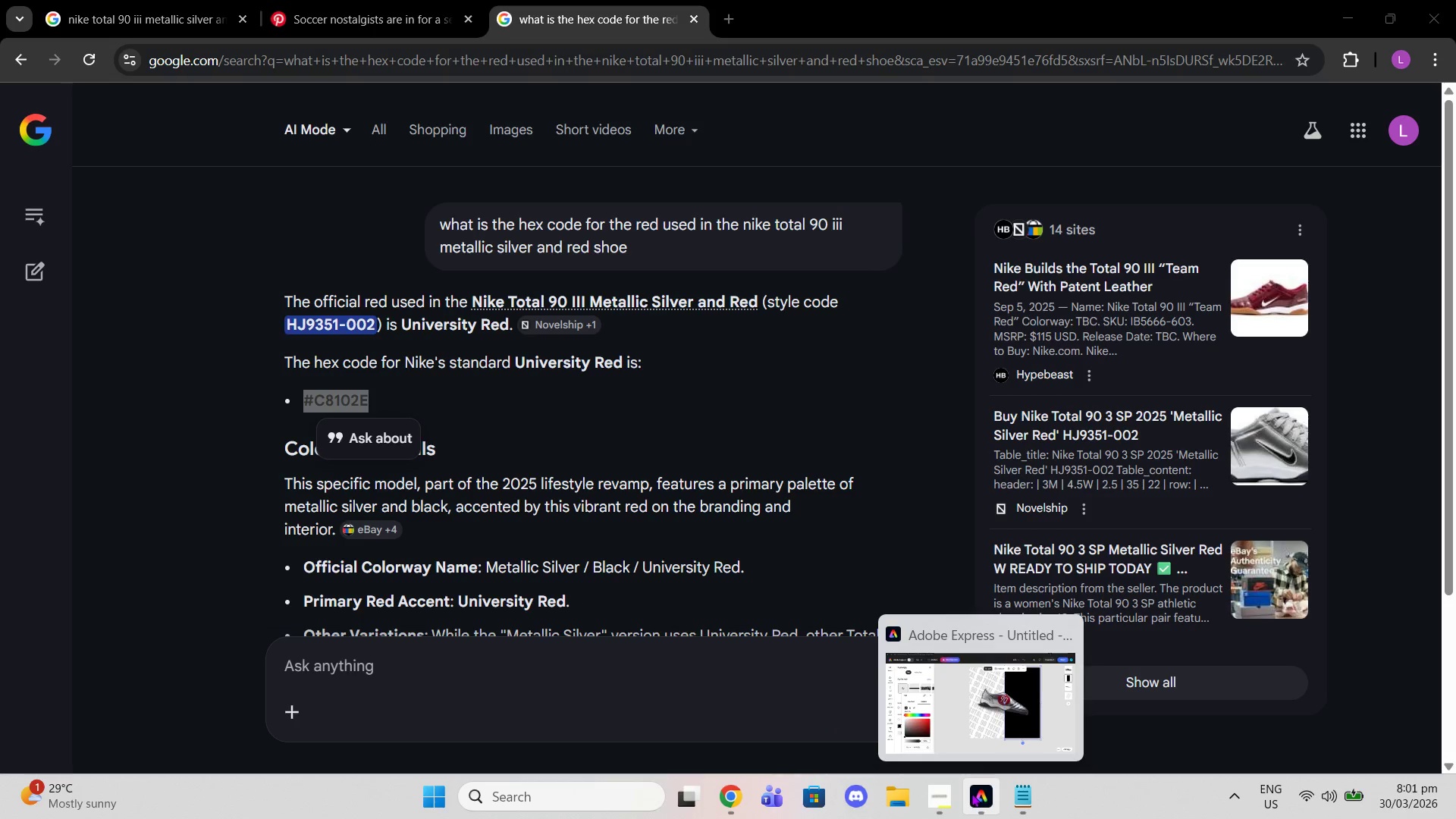 
left_click_drag(start_coordinate=[981, 793], to_coordinate=[1009, 795])
 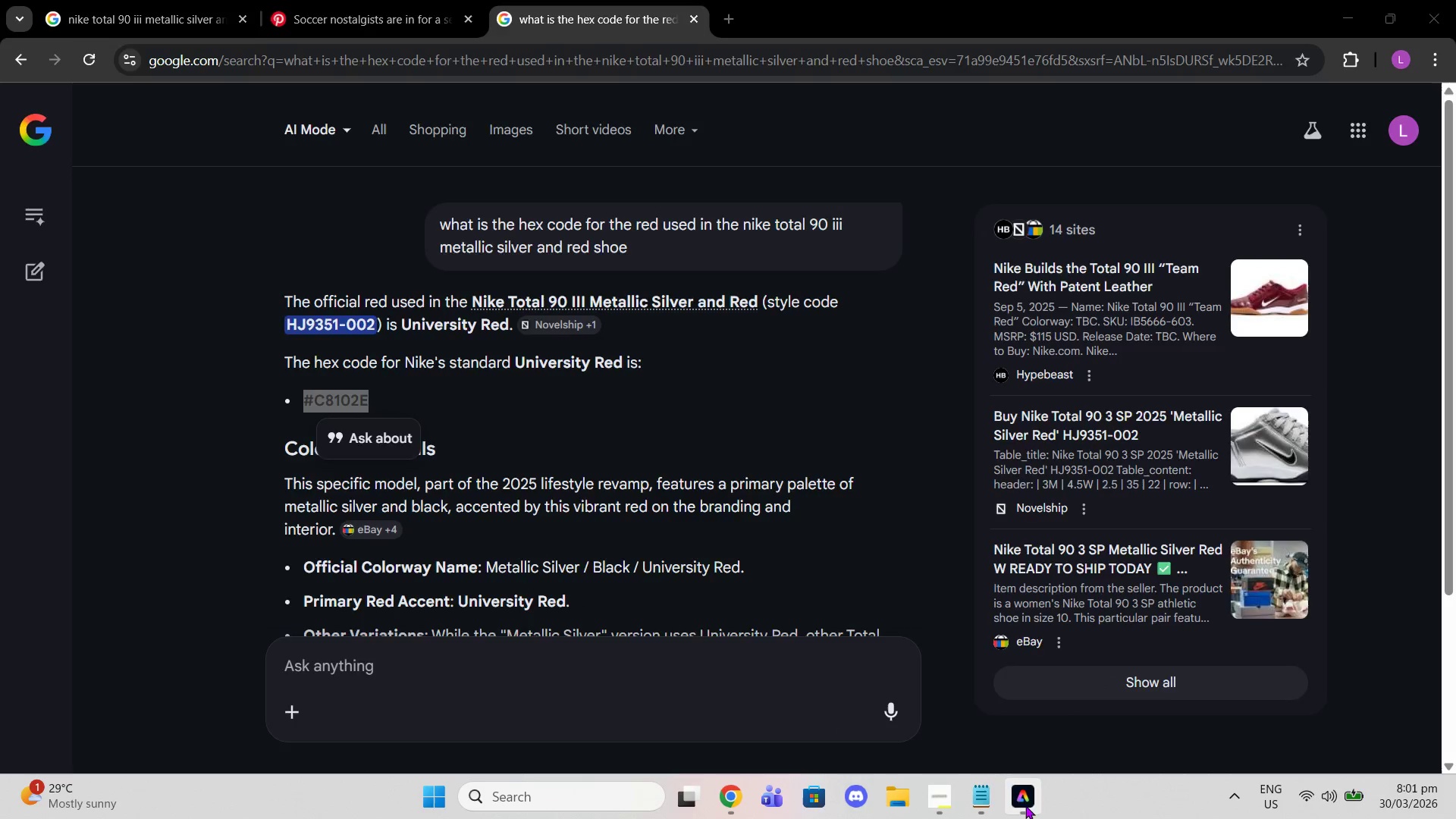 
left_click([1025, 805])
 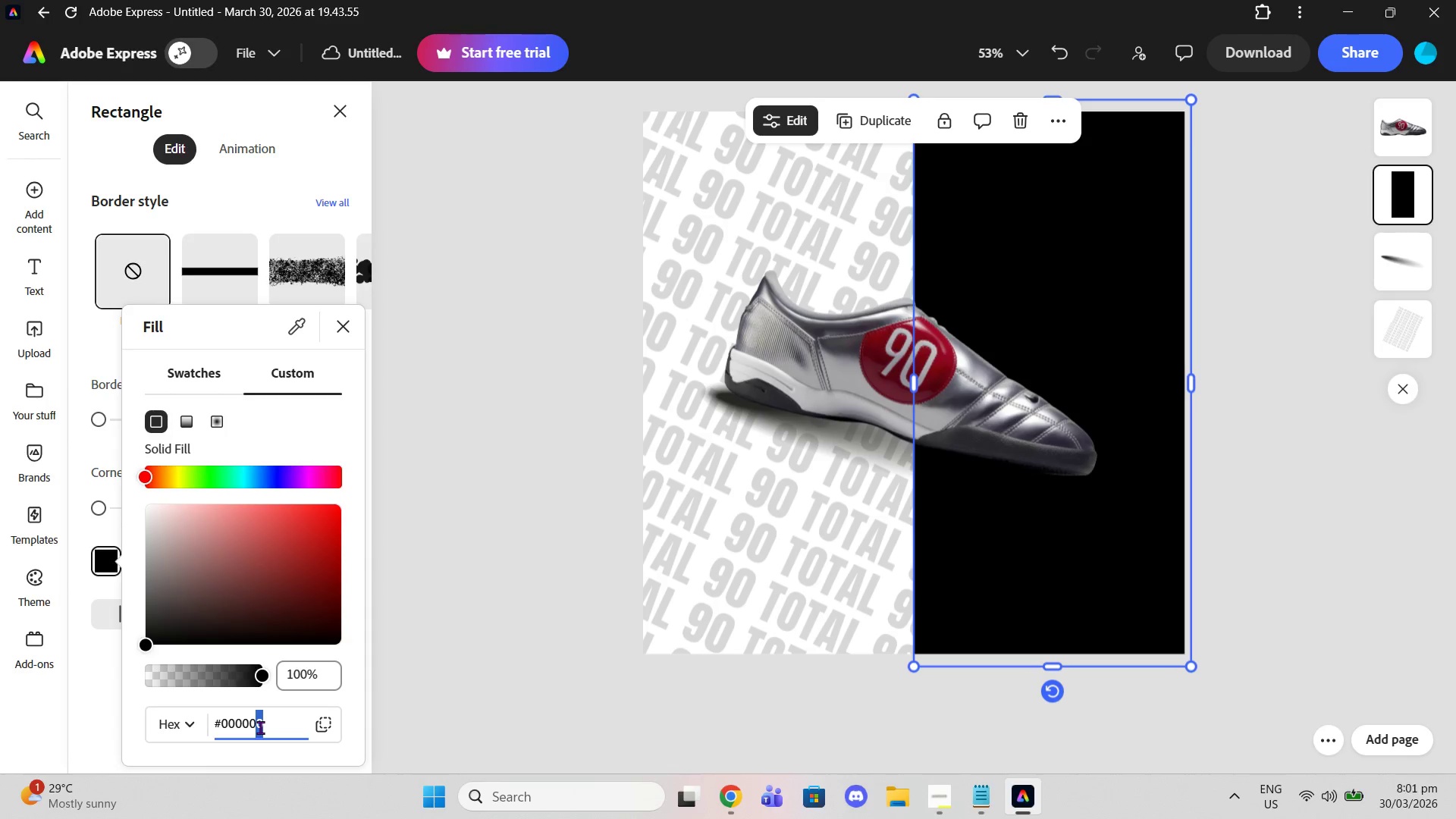 
double_click([277, 724])
 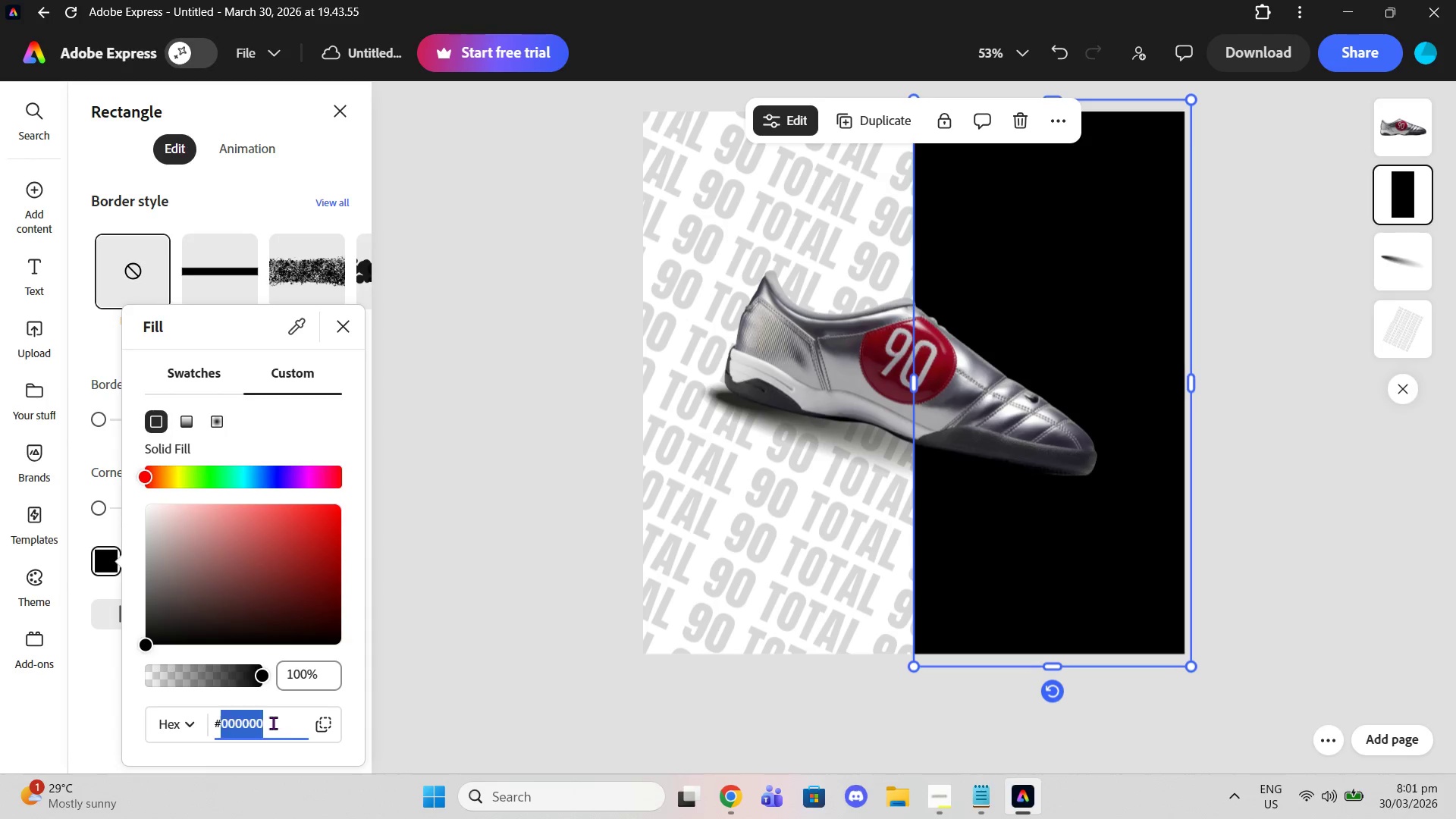 
left_click_drag(start_coordinate=[275, 723], to_coordinate=[166, 728])
 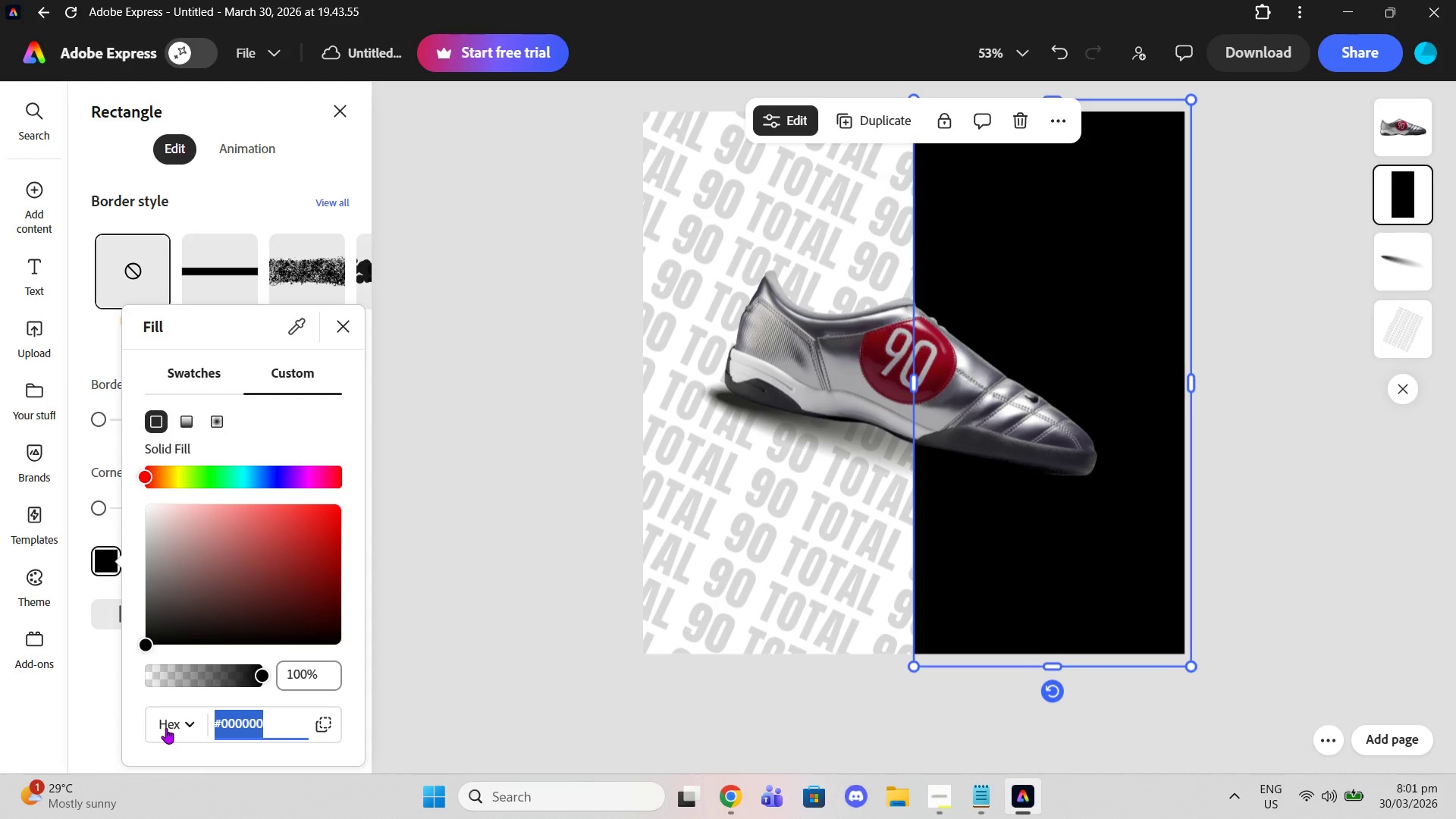 
key(Control+V)
 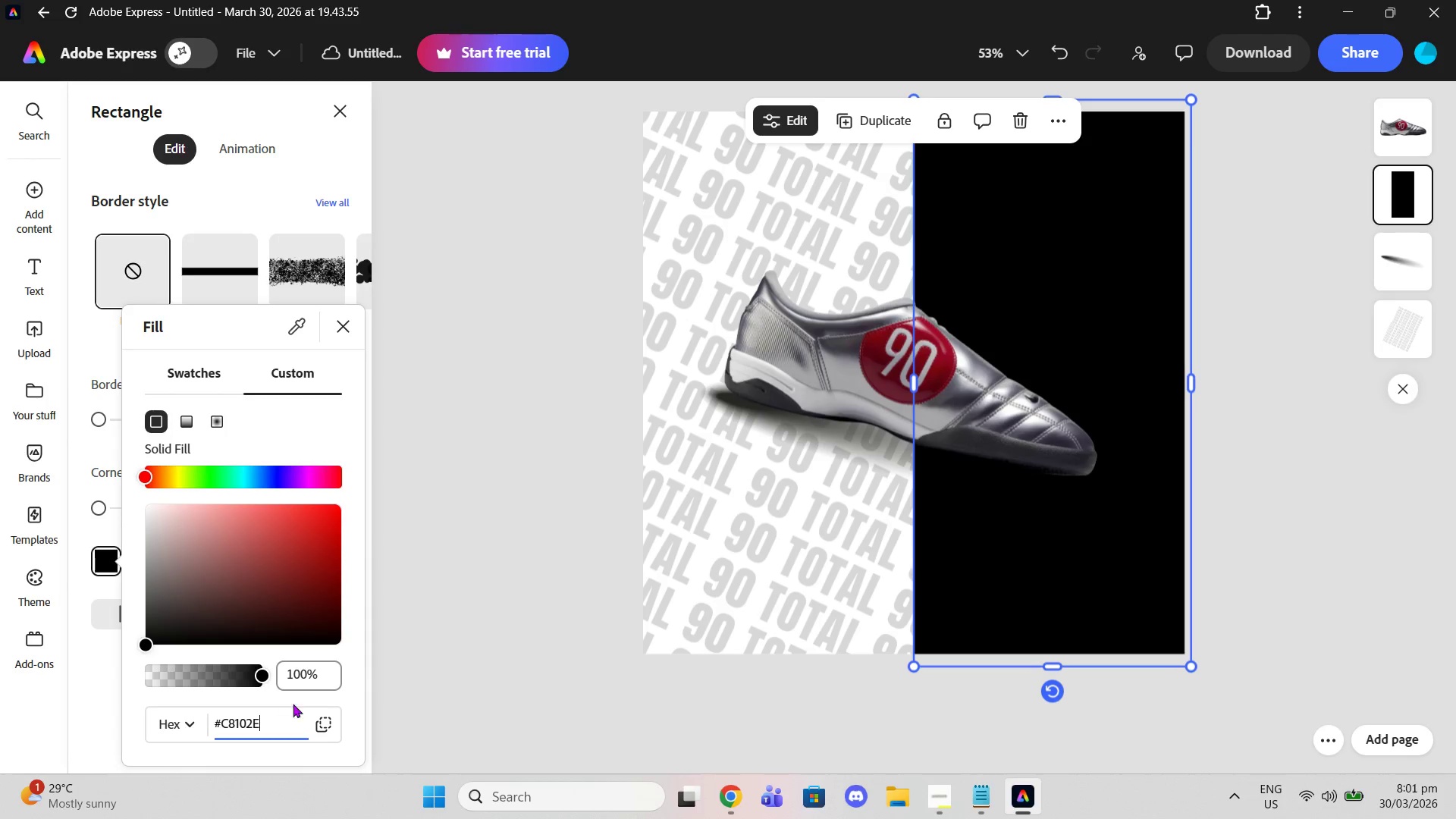 
key(Enter)
 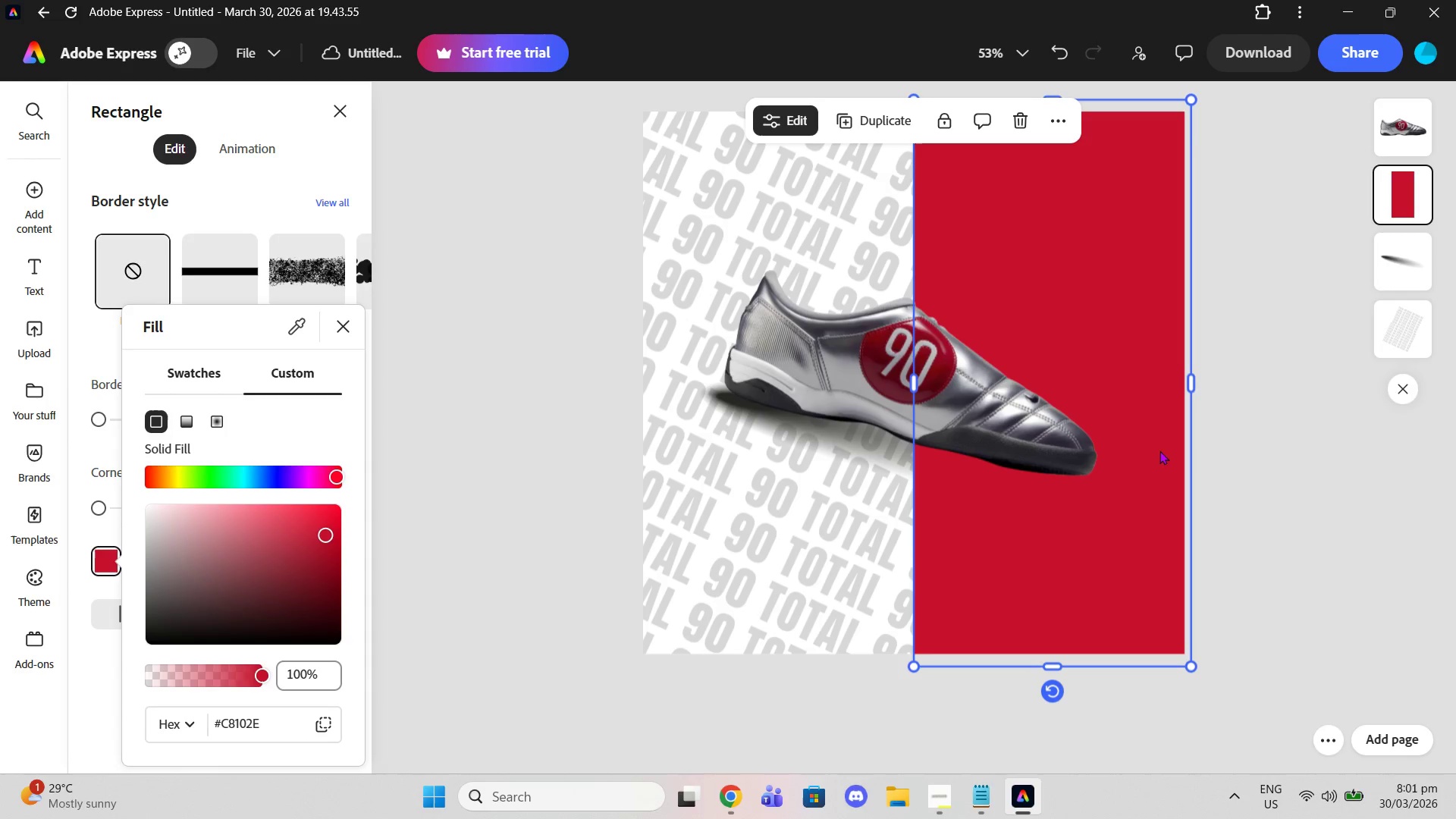 
double_click([1338, 457])
 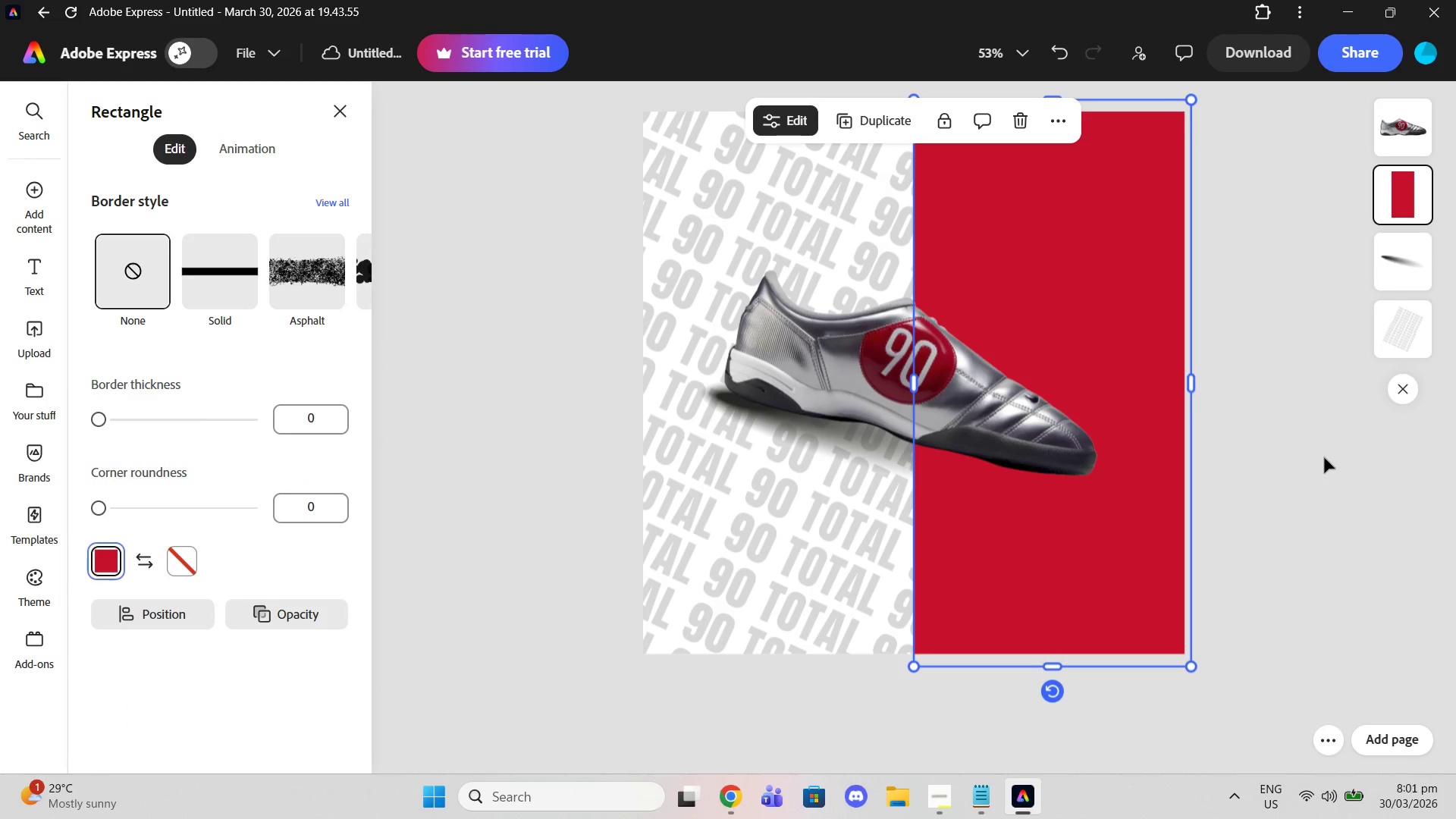 
left_click([1311, 494])
 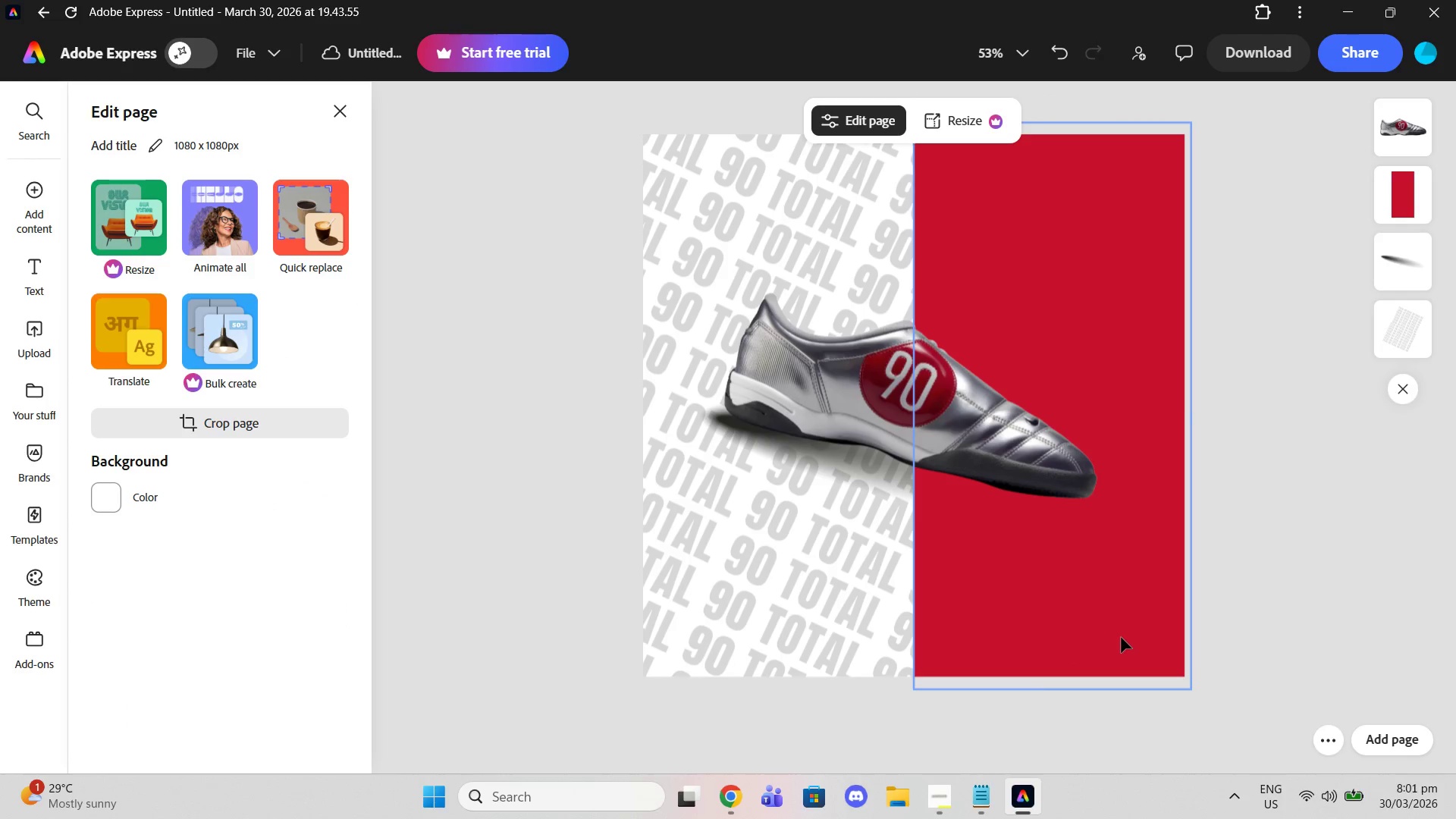 
scroll: coordinate [1324, 457], scroll_direction: up, amount: 2.0
 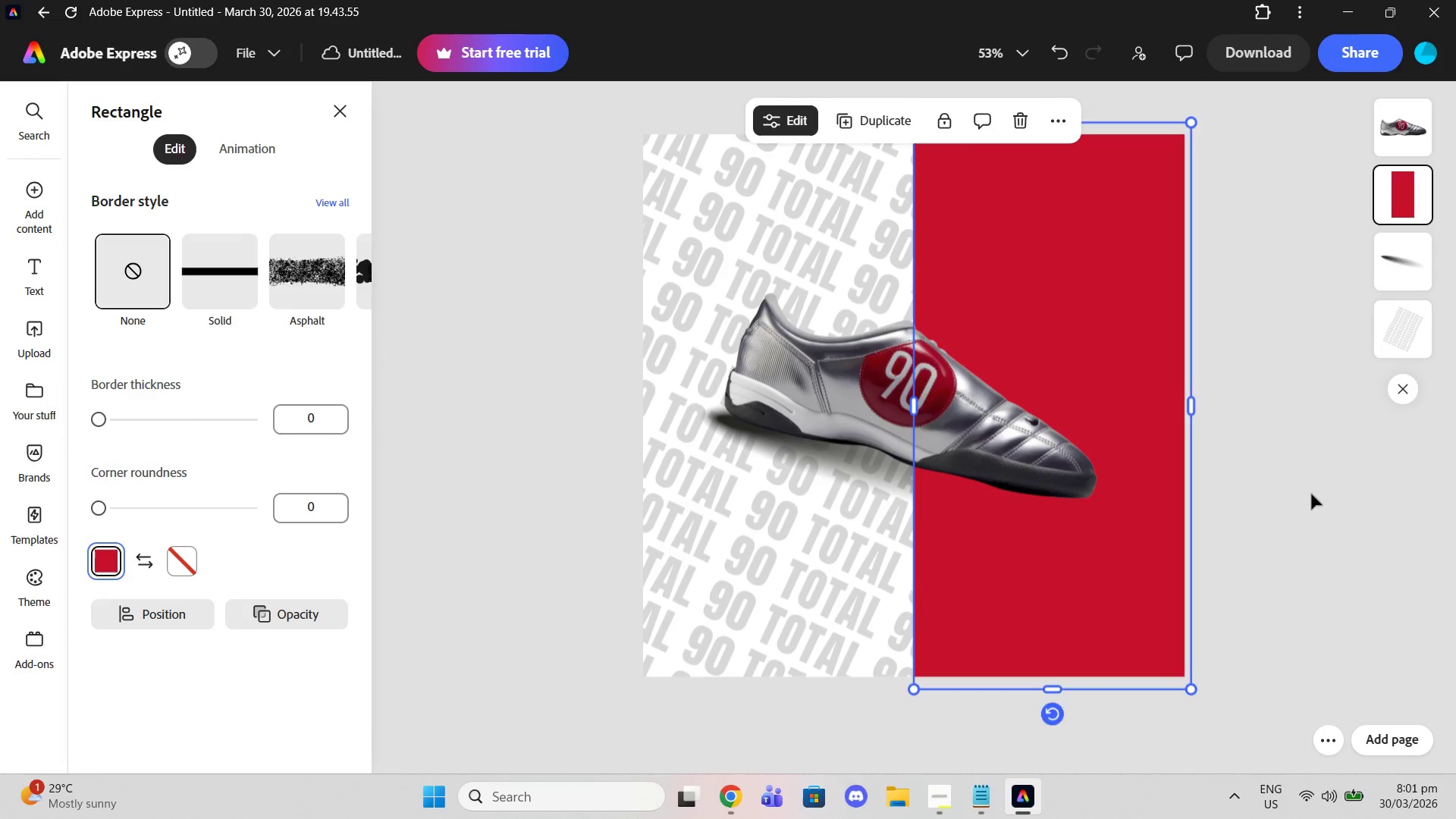 
left_click([1121, 637])
 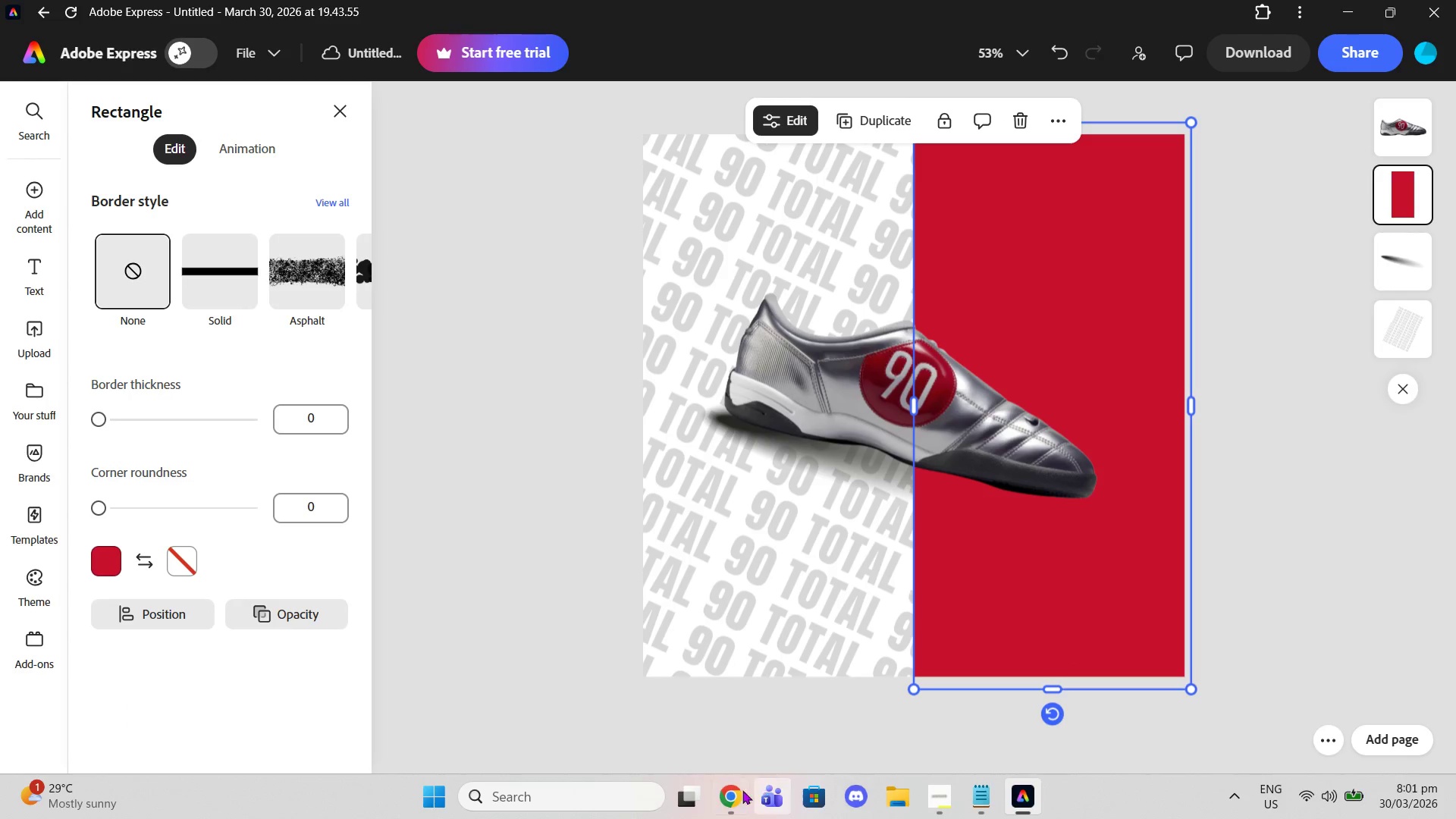 
left_click([726, 795])
 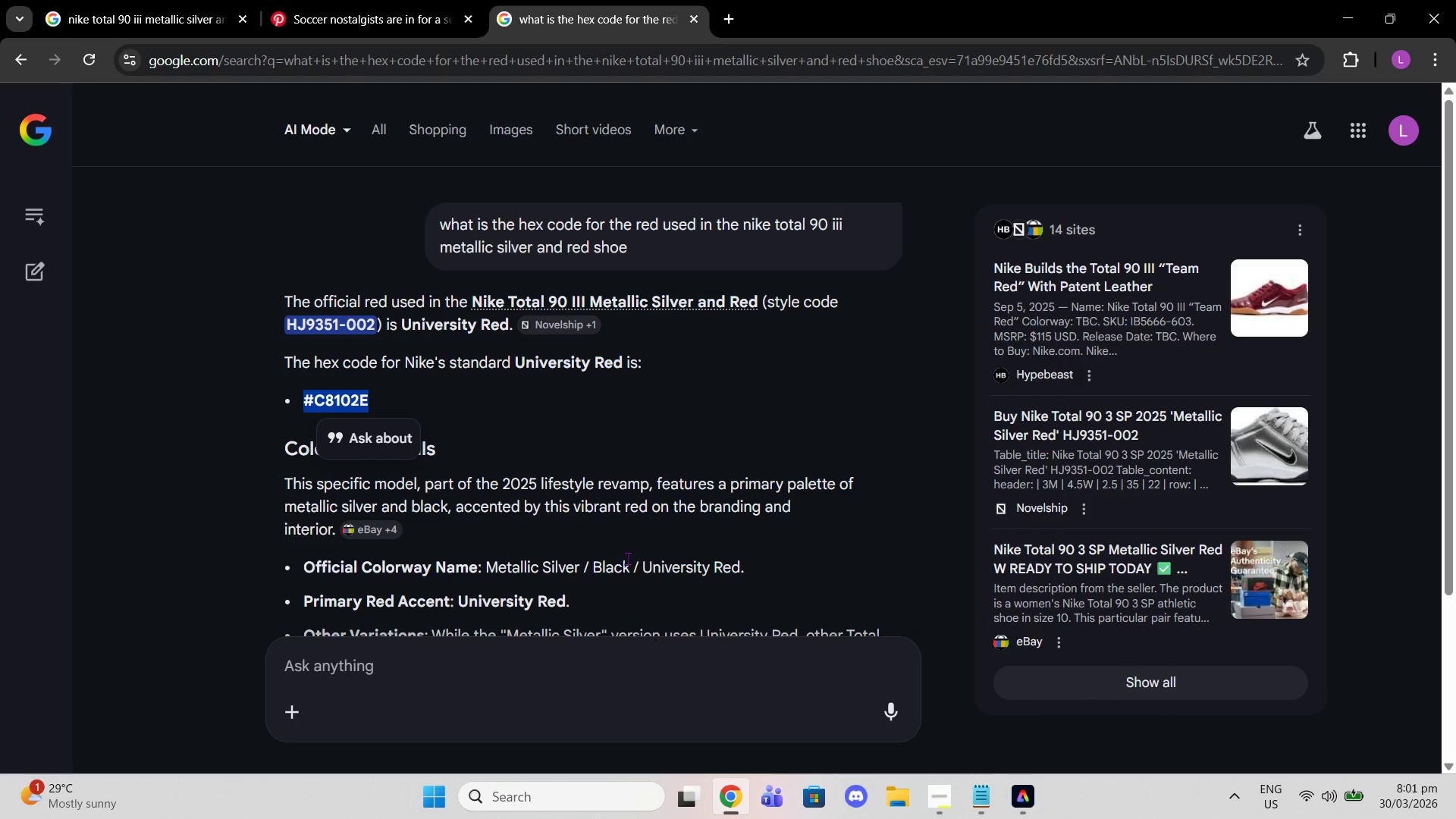 
left_click([679, 426])
 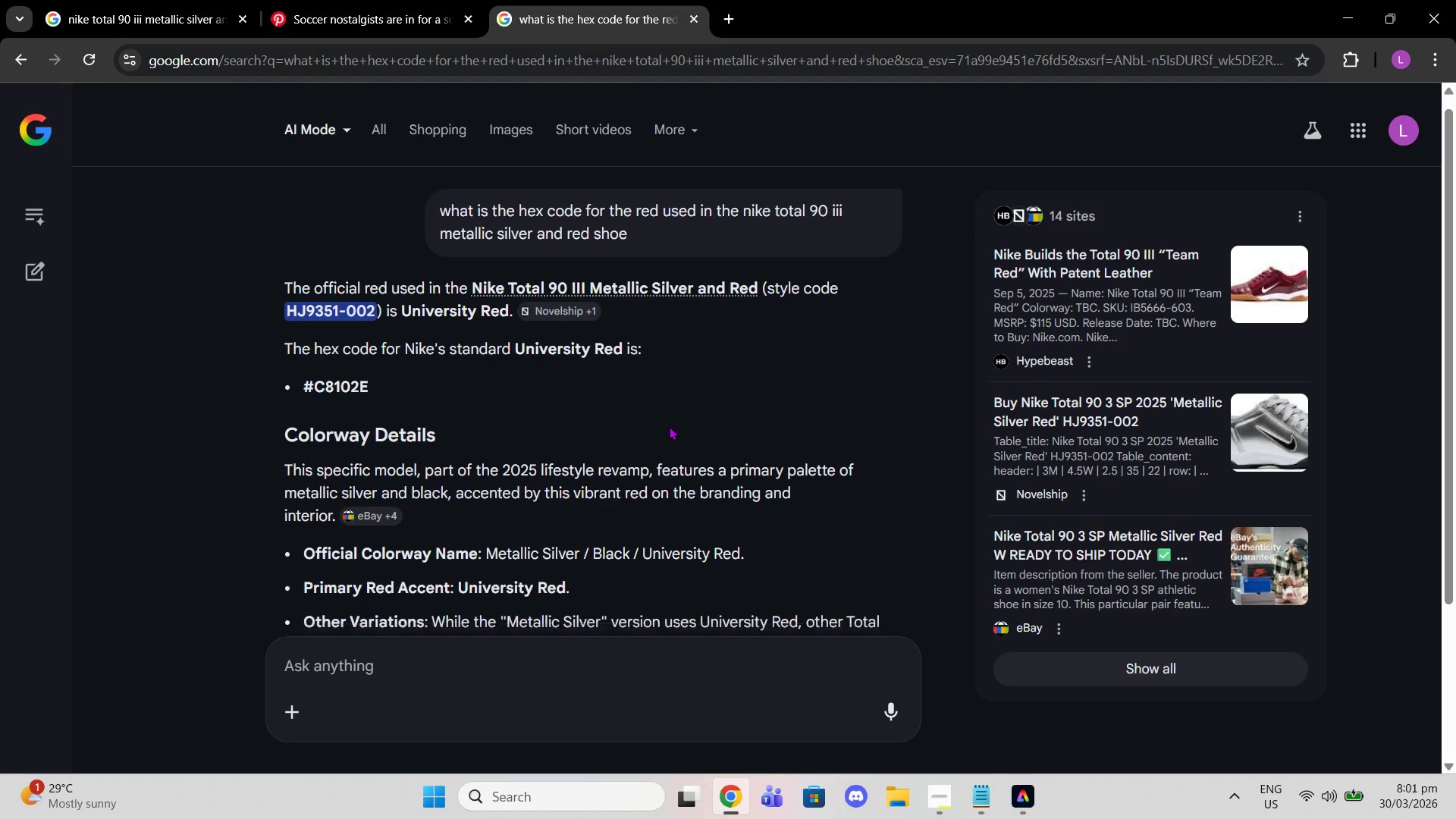 
scroll: coordinate [668, 426], scroll_direction: down, amount: 3.0
 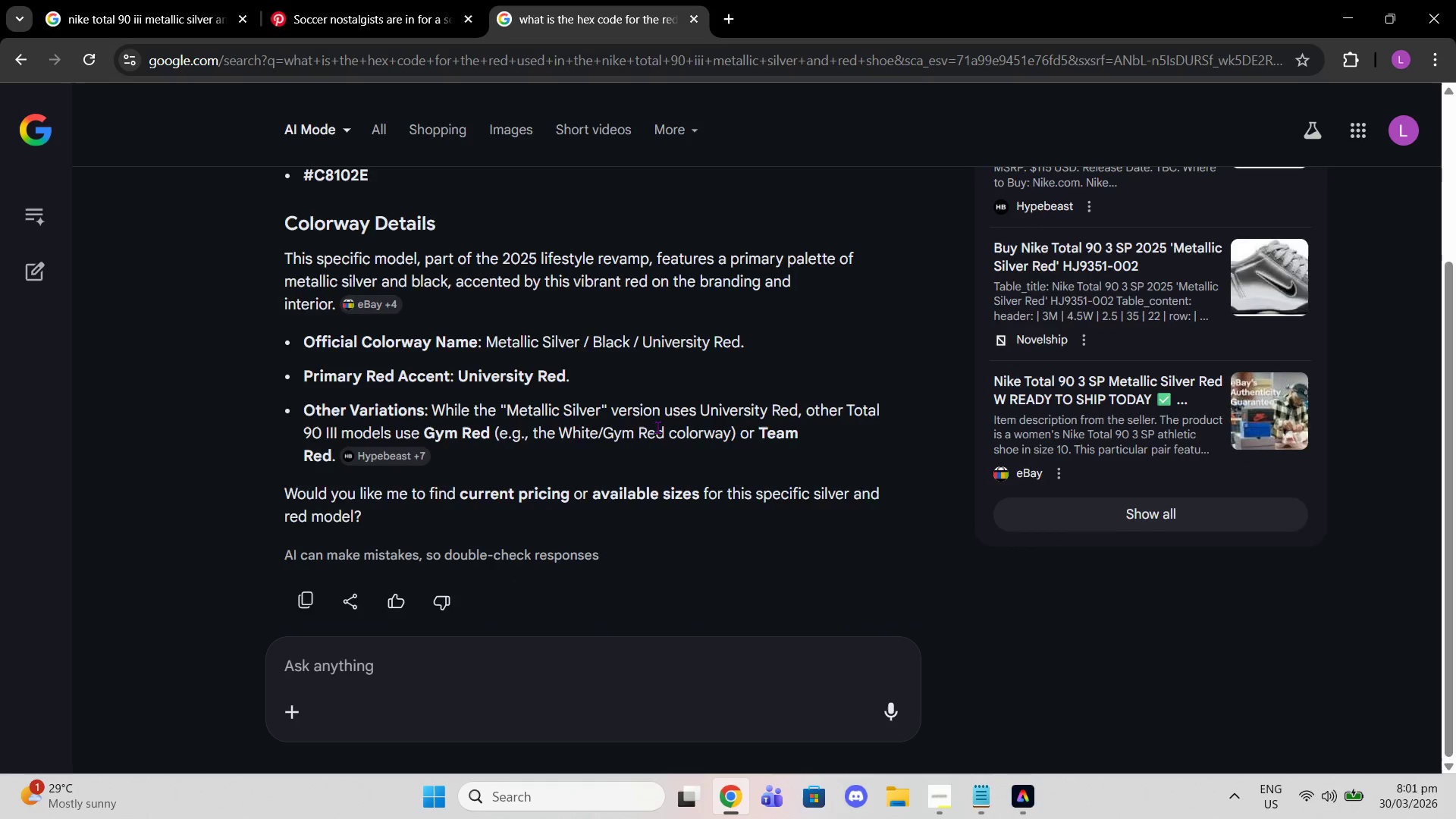 
scroll: coordinate [657, 427], scroll_direction: up, amount: 1.0
 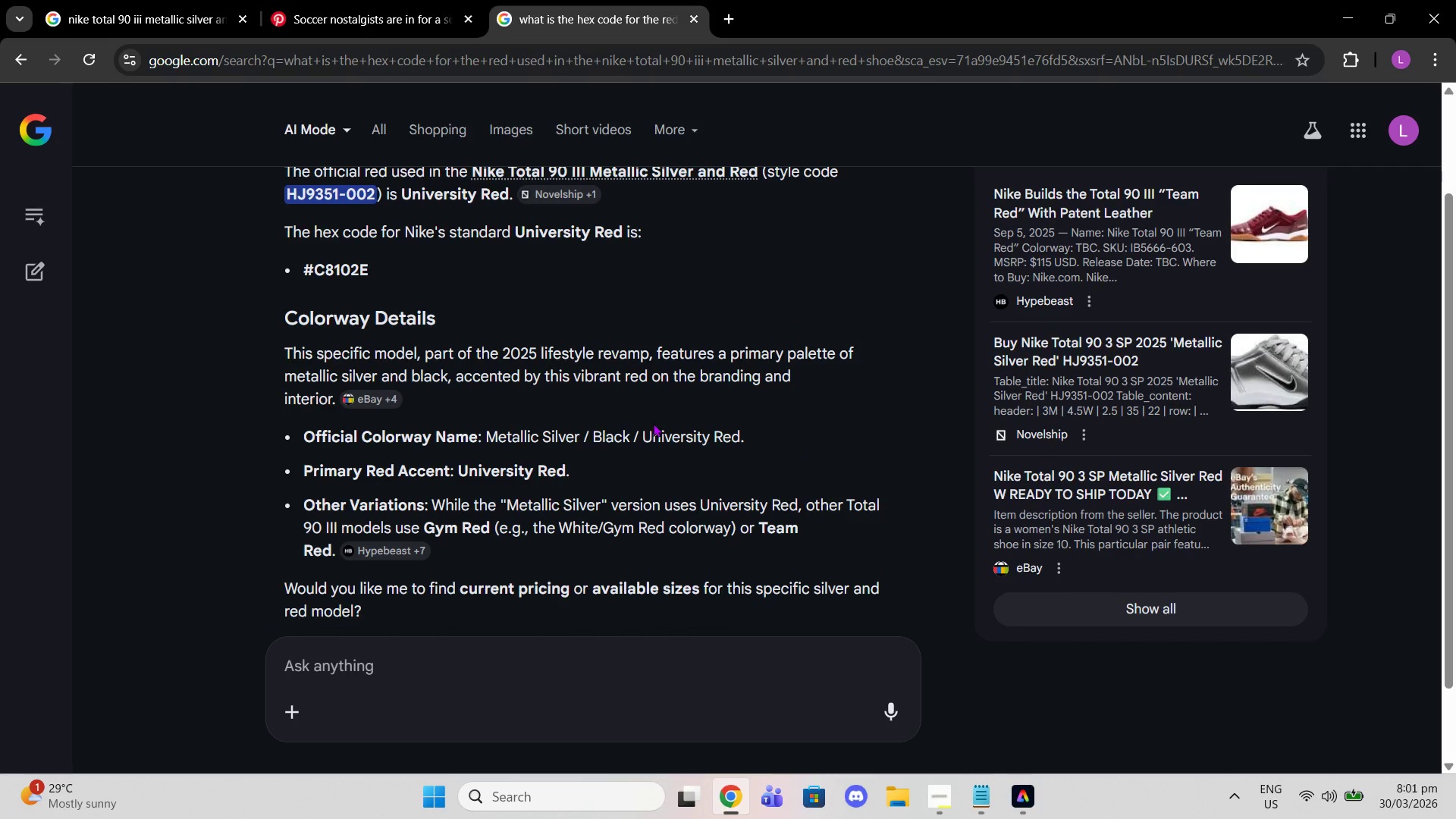 
wait(6.8)
 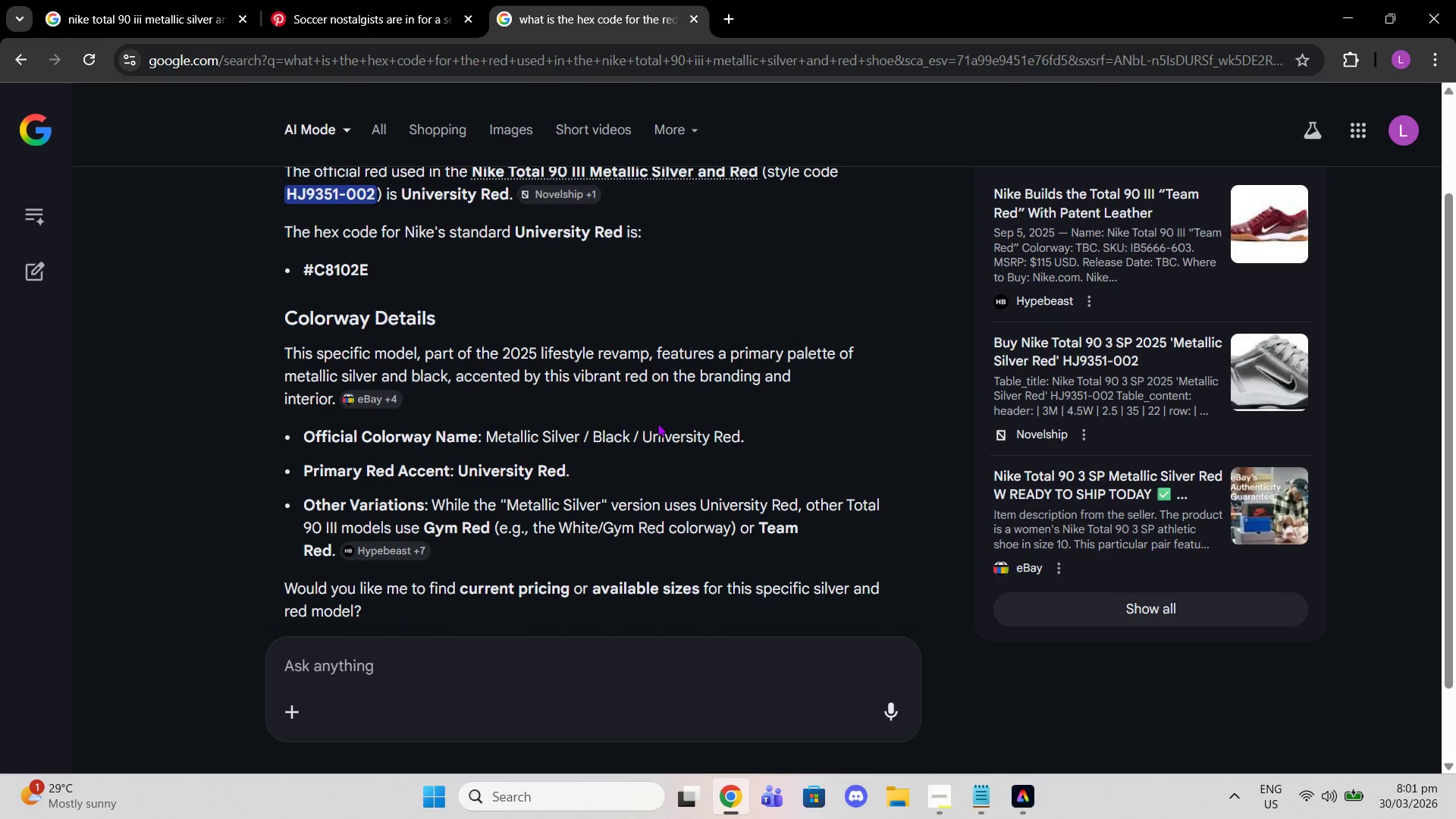 
scroll: coordinate [653, 423], scroll_direction: down, amount: 2.0
 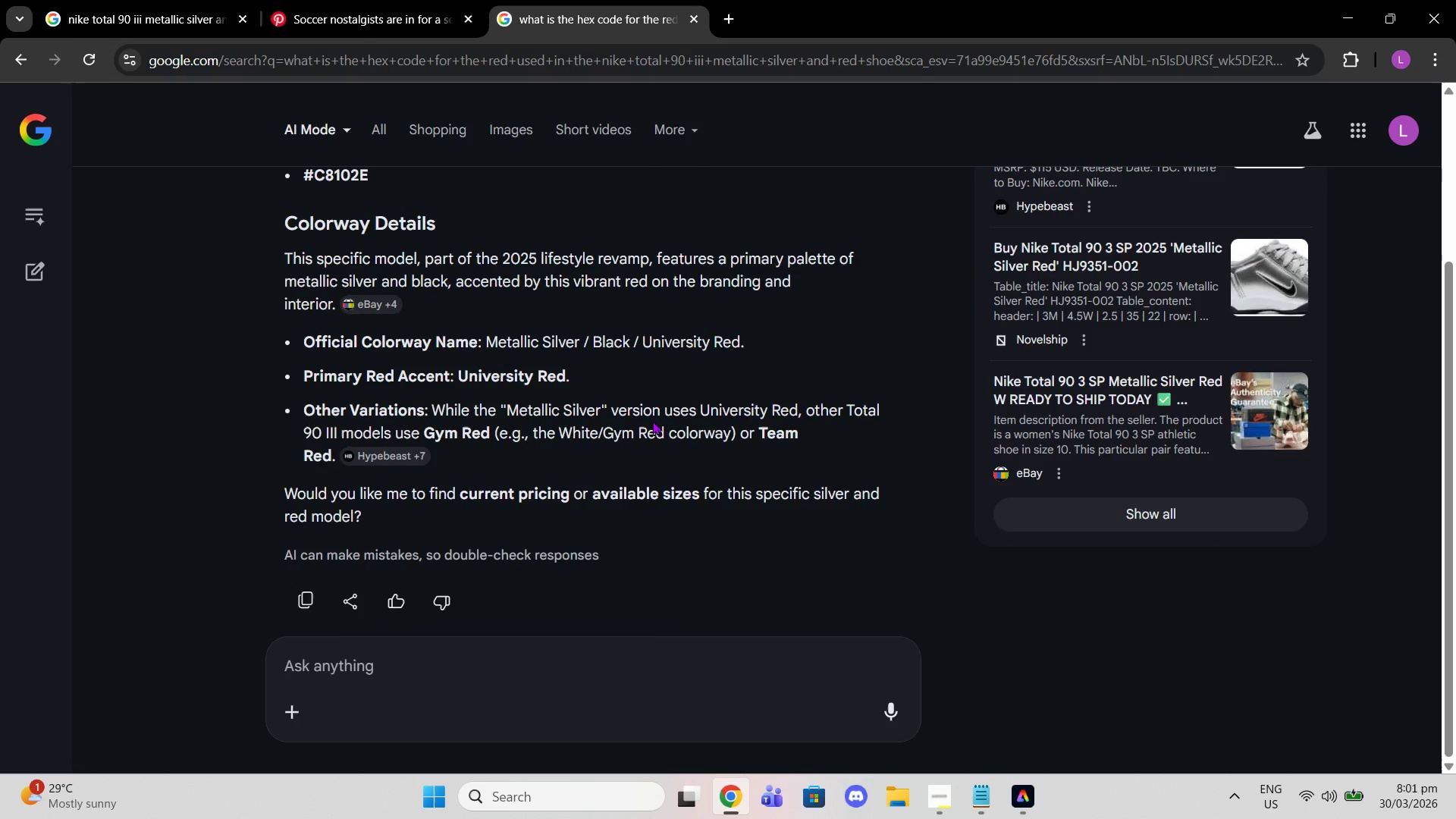 
scroll: coordinate [632, 406], scroll_direction: up, amount: 8.0
 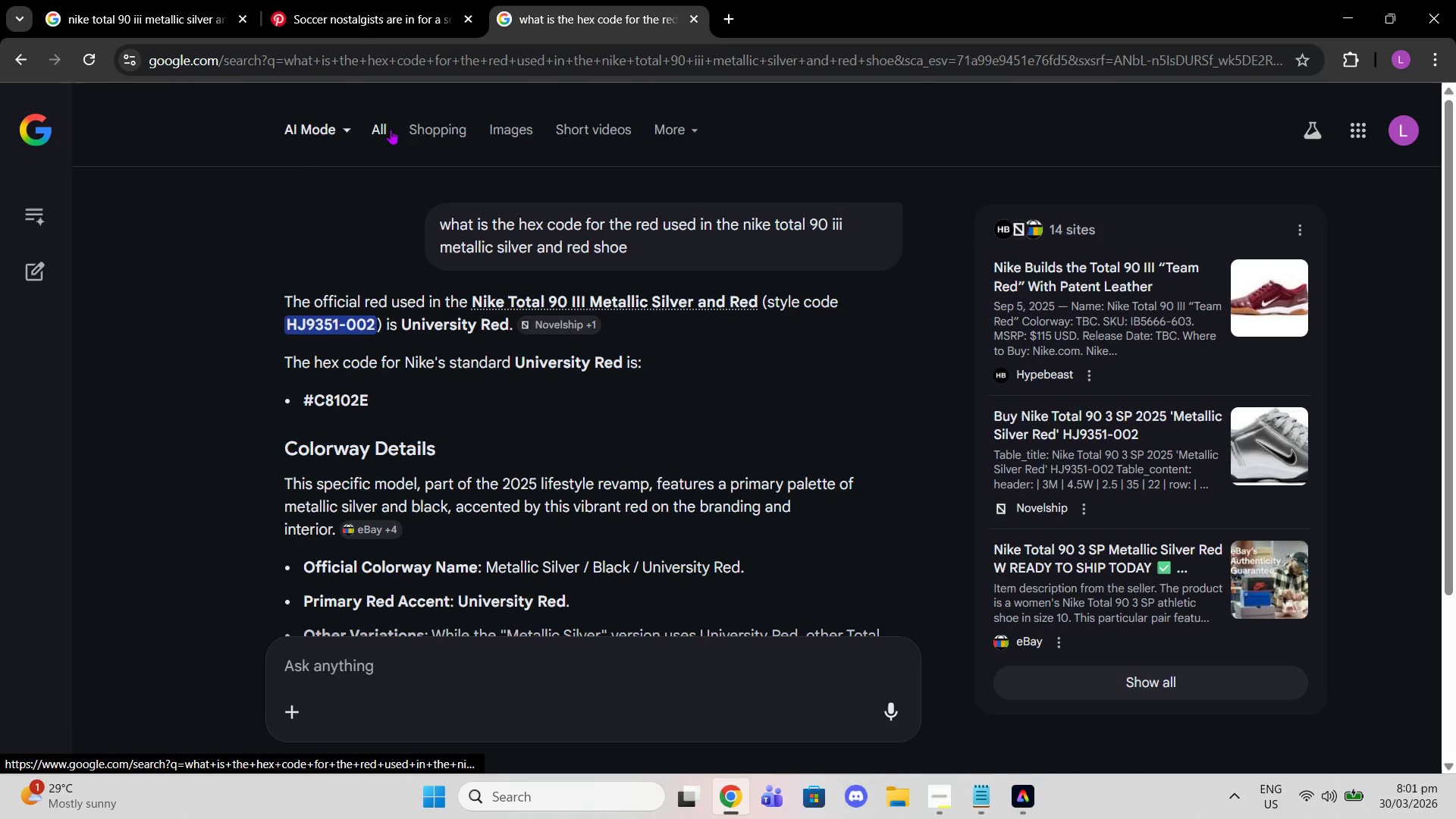 
left_click([391, 129])
 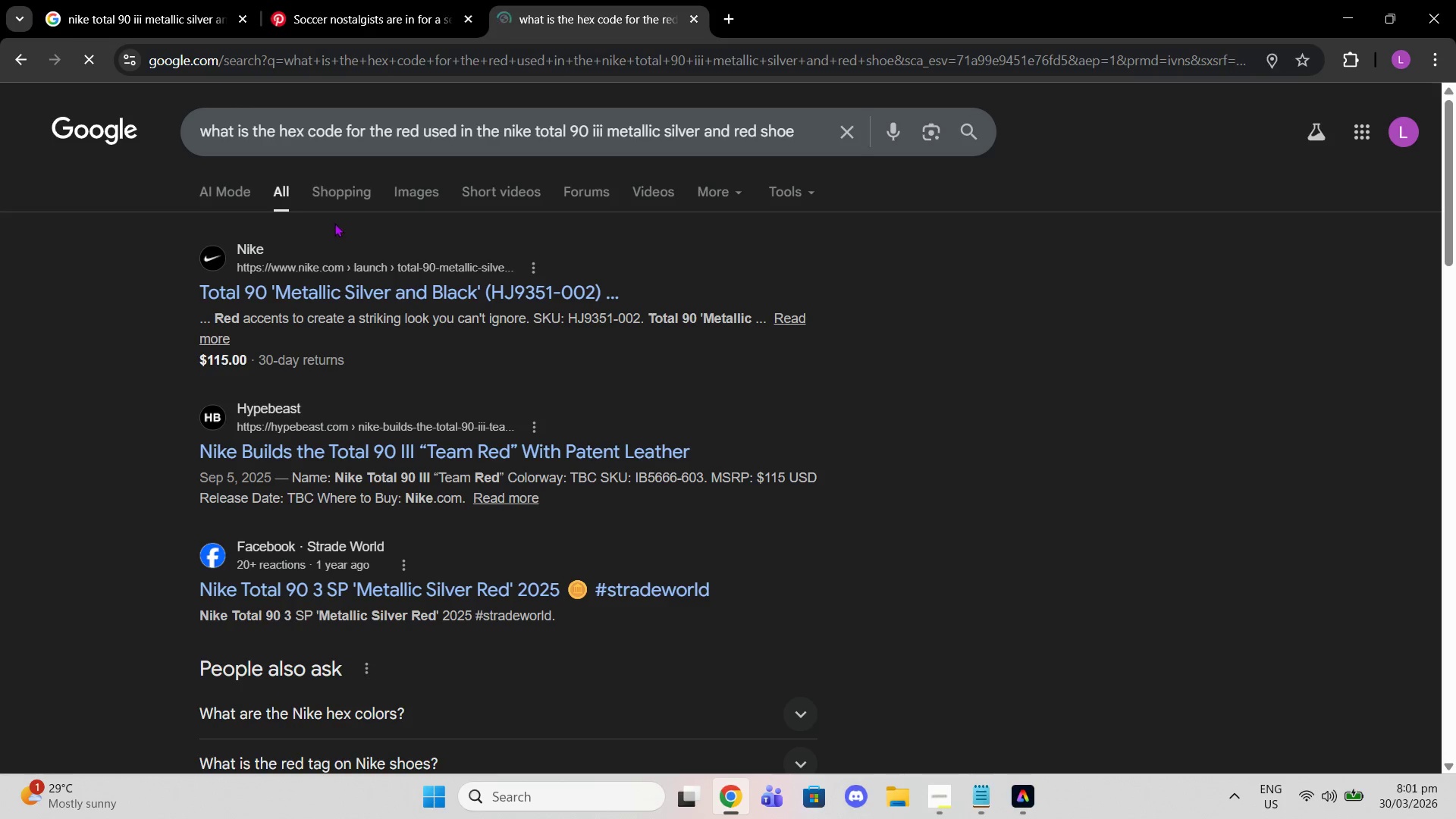 
left_click([392, 187])
 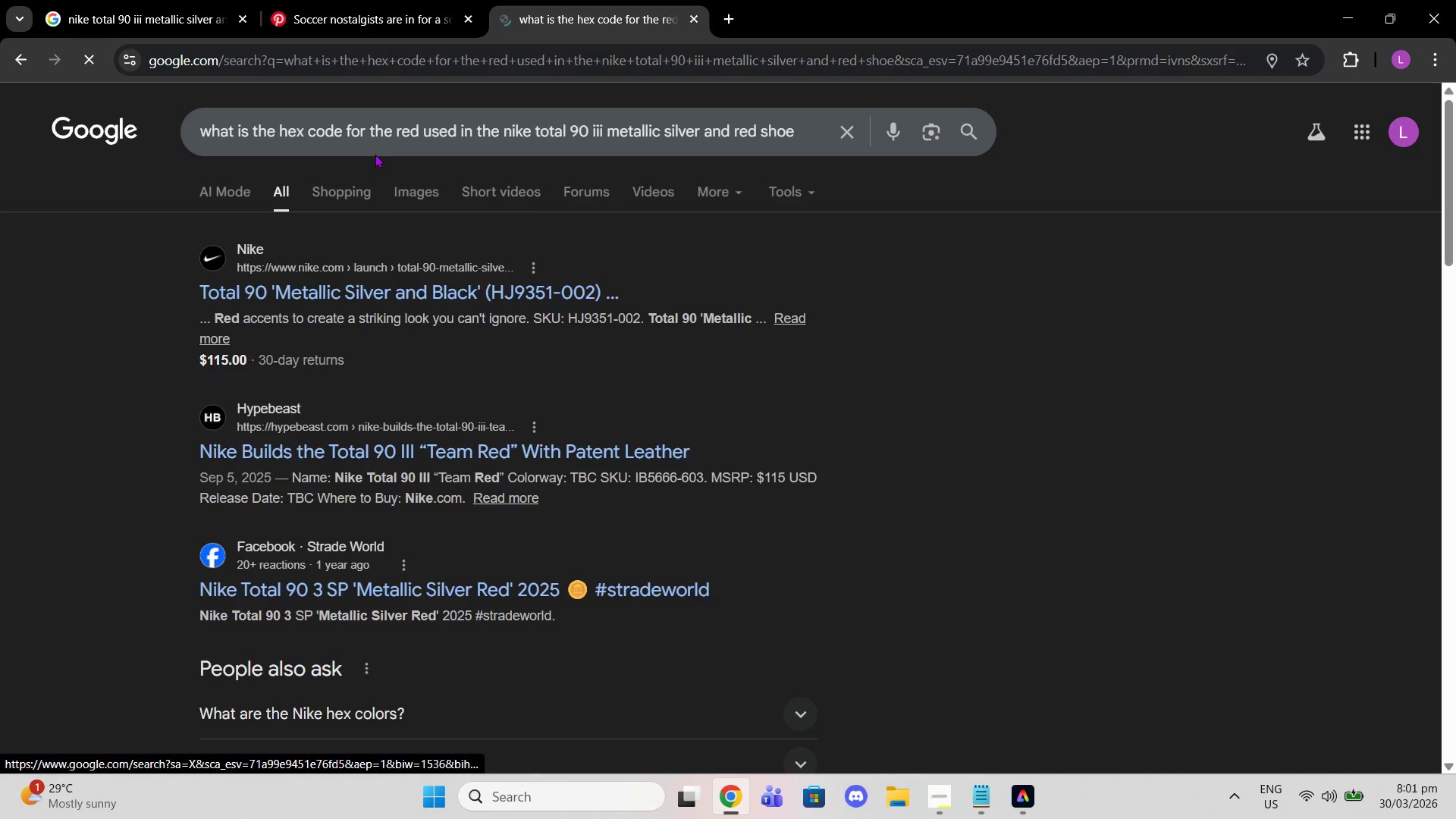 
mouse_move([408, 173])
 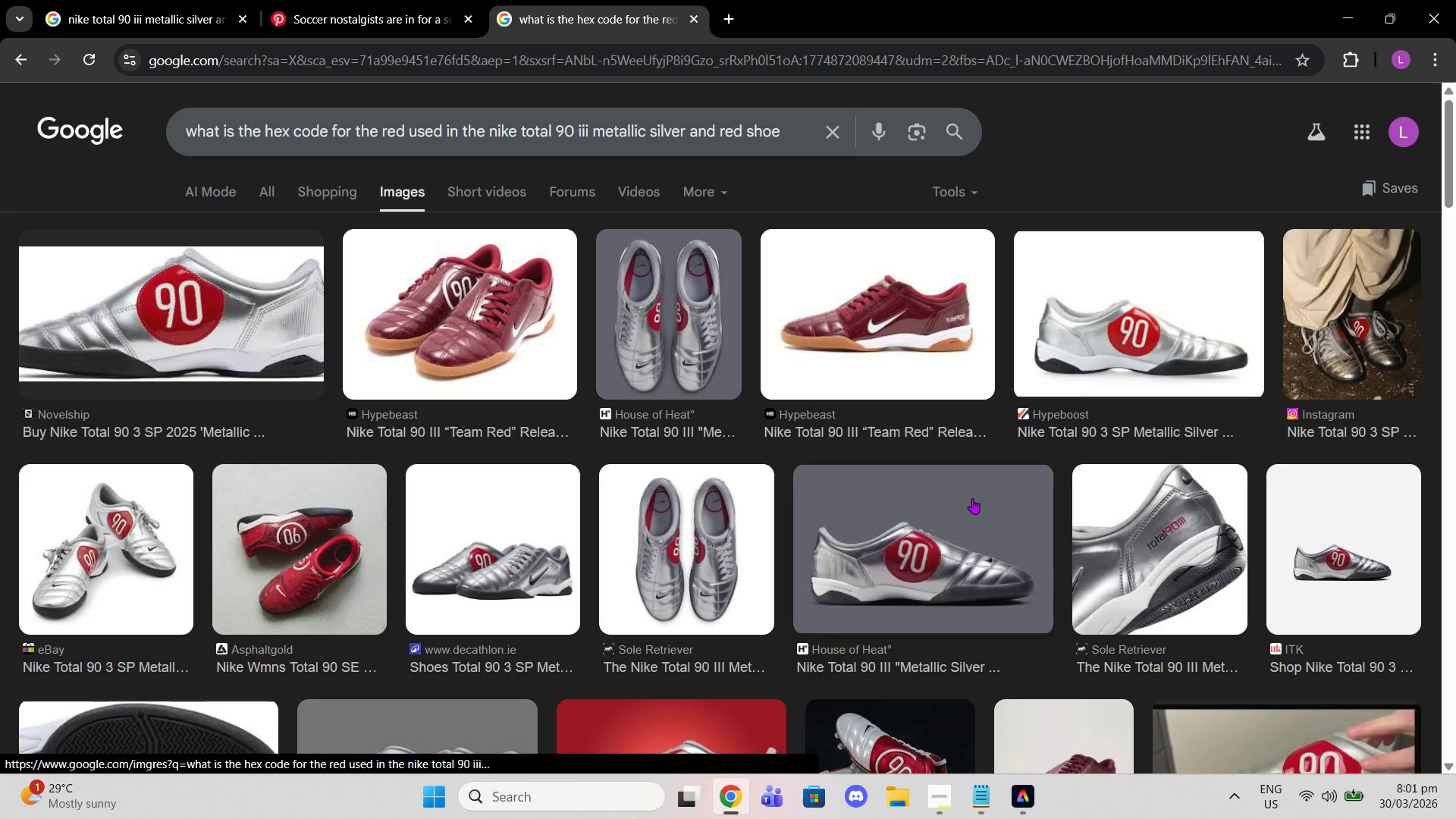 
left_click([974, 519])
 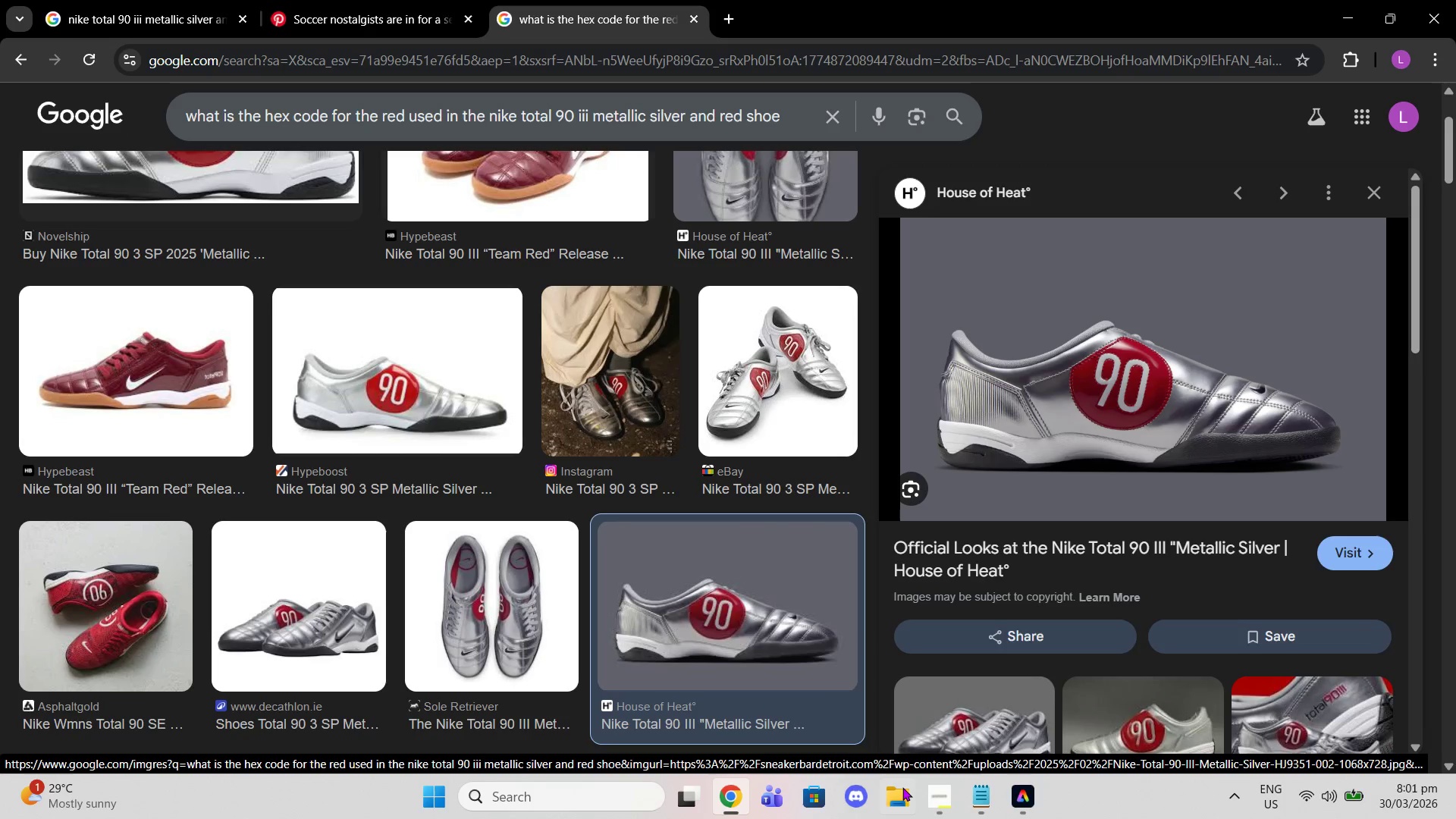 
left_click([1035, 811])
 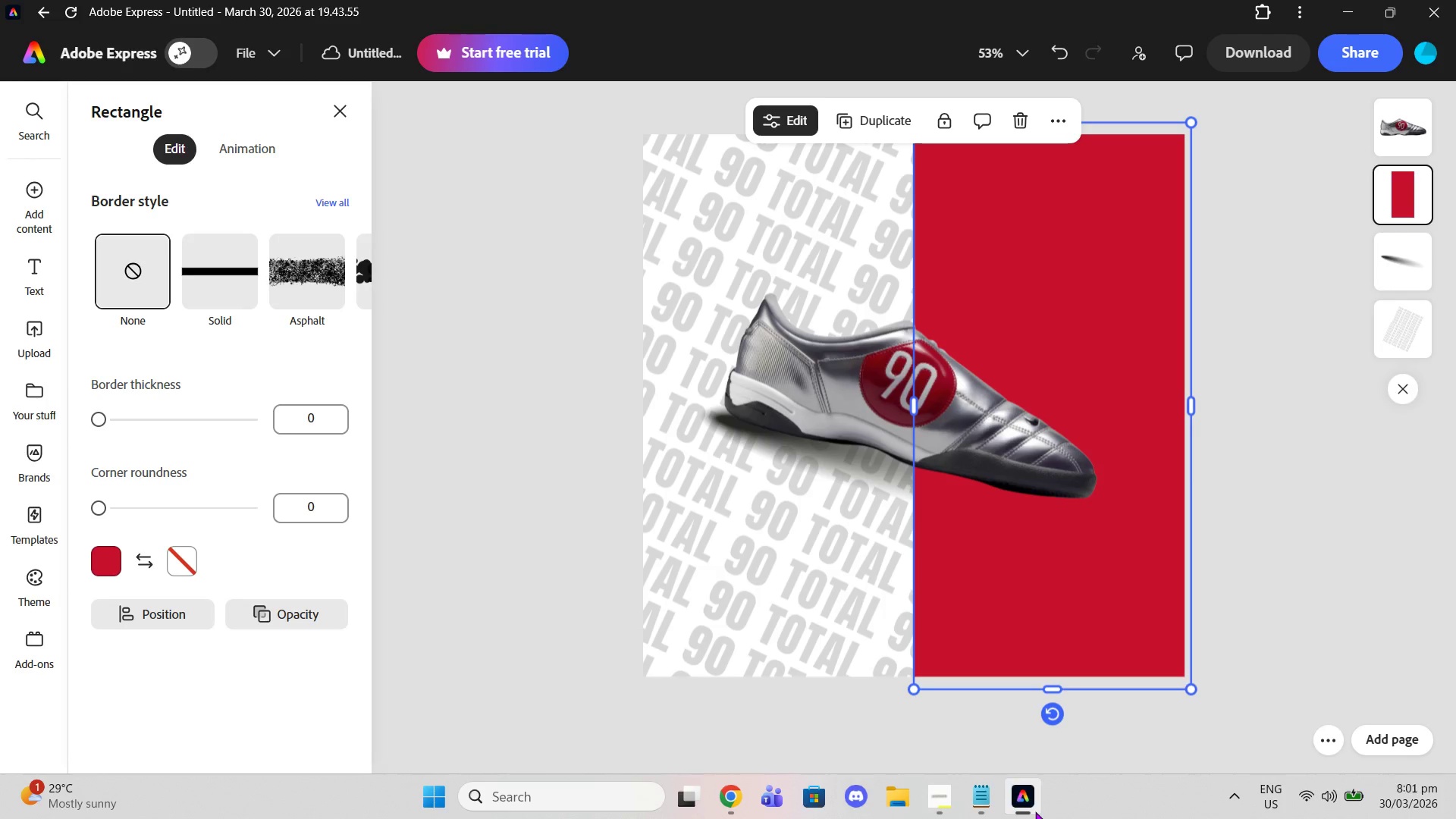 
left_click([1035, 811])
 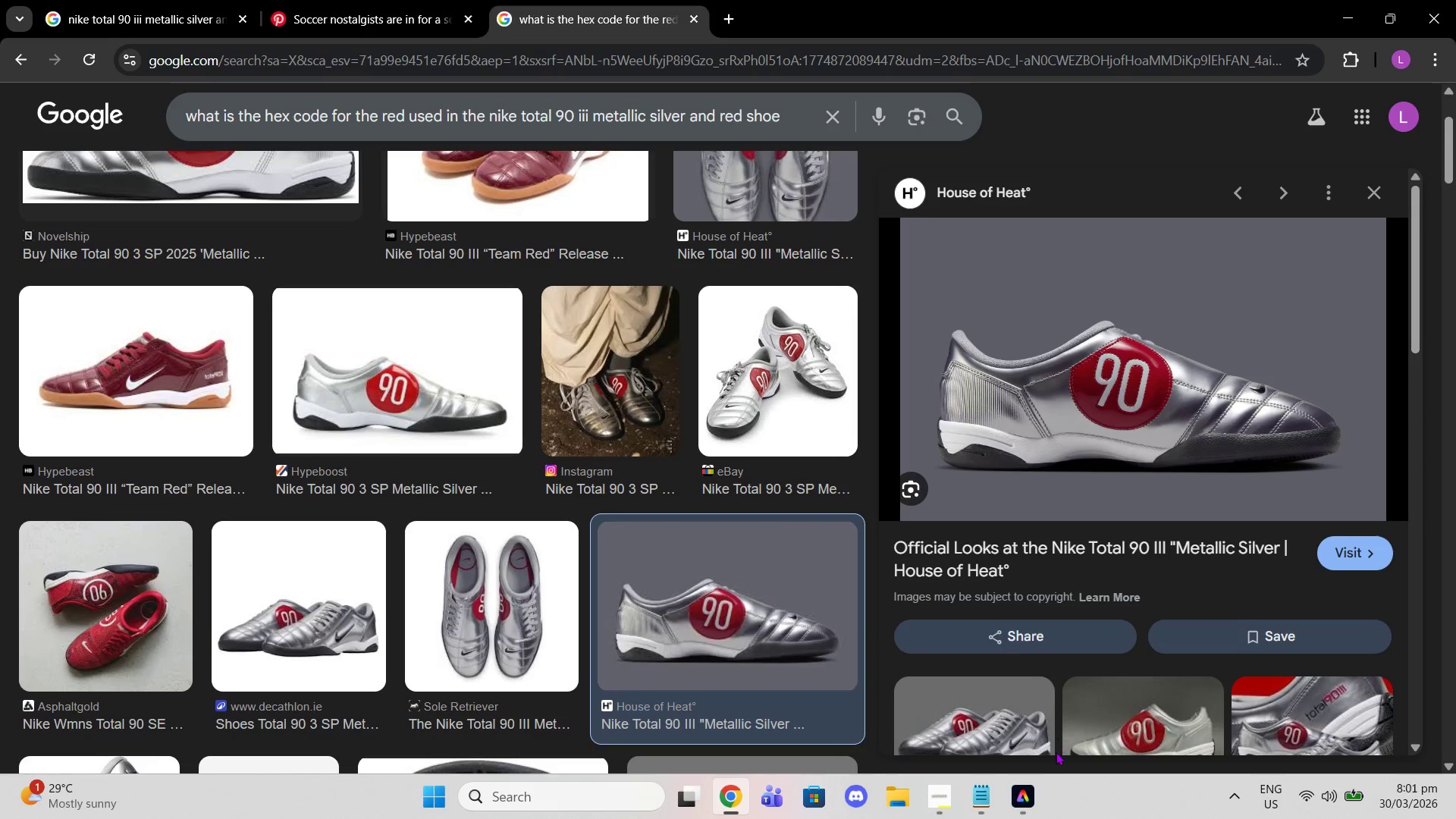 
left_click([1030, 797])
 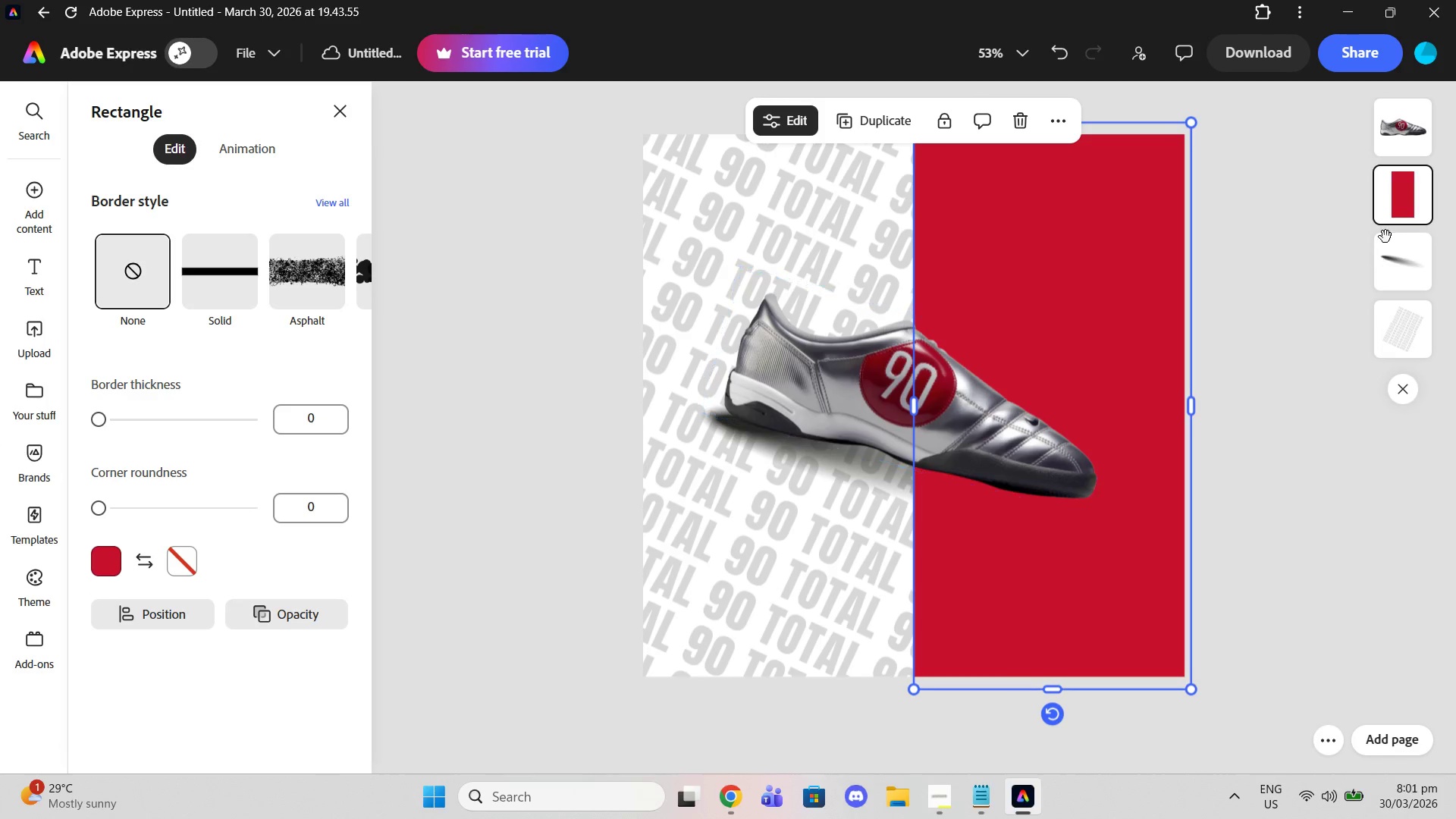 
left_click([1392, 256])
 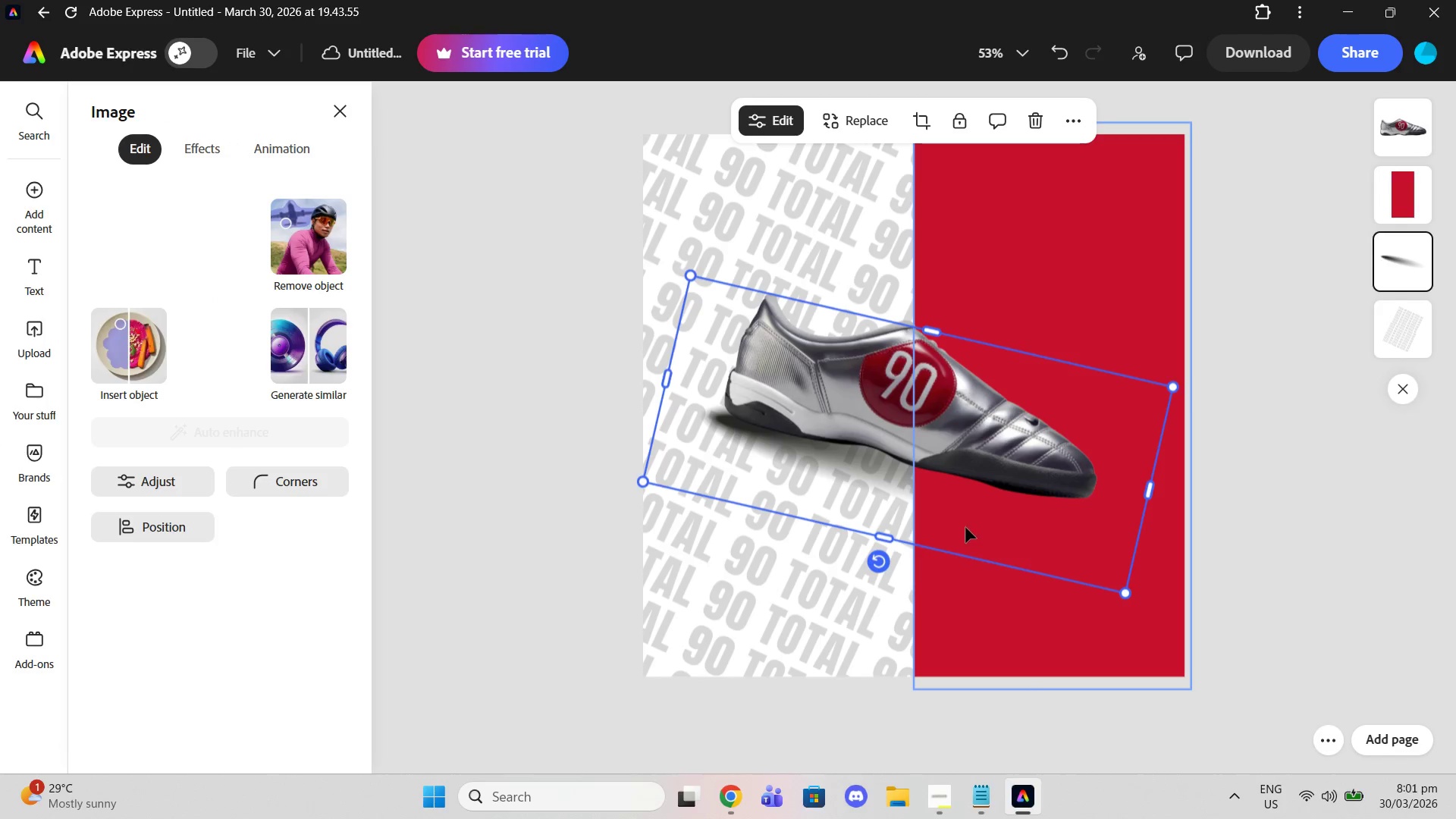 
left_click_drag(start_coordinate=[965, 529], to_coordinate=[976, 536])
 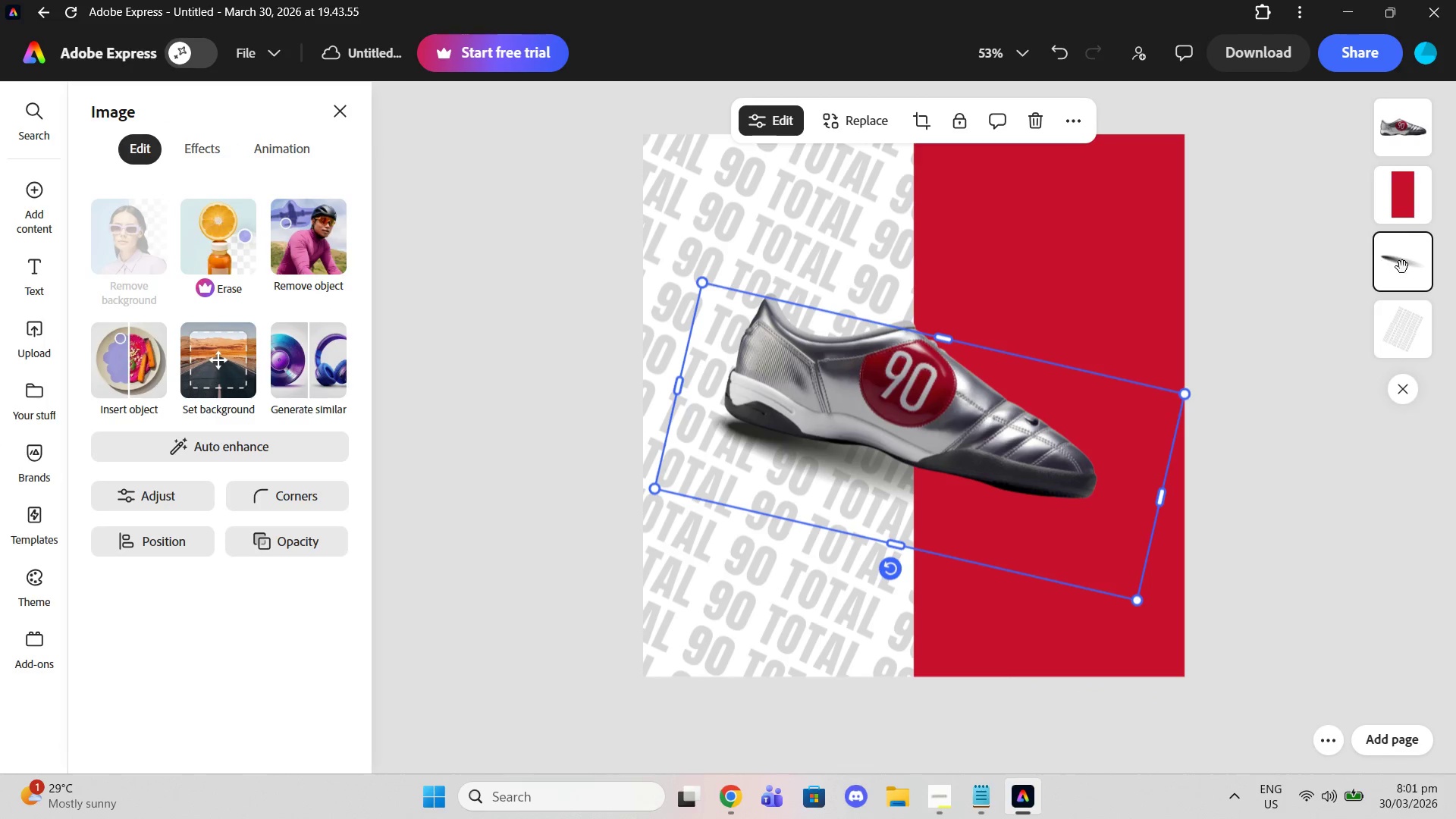 
left_click_drag(start_coordinate=[1402, 267], to_coordinate=[1410, 169])
 